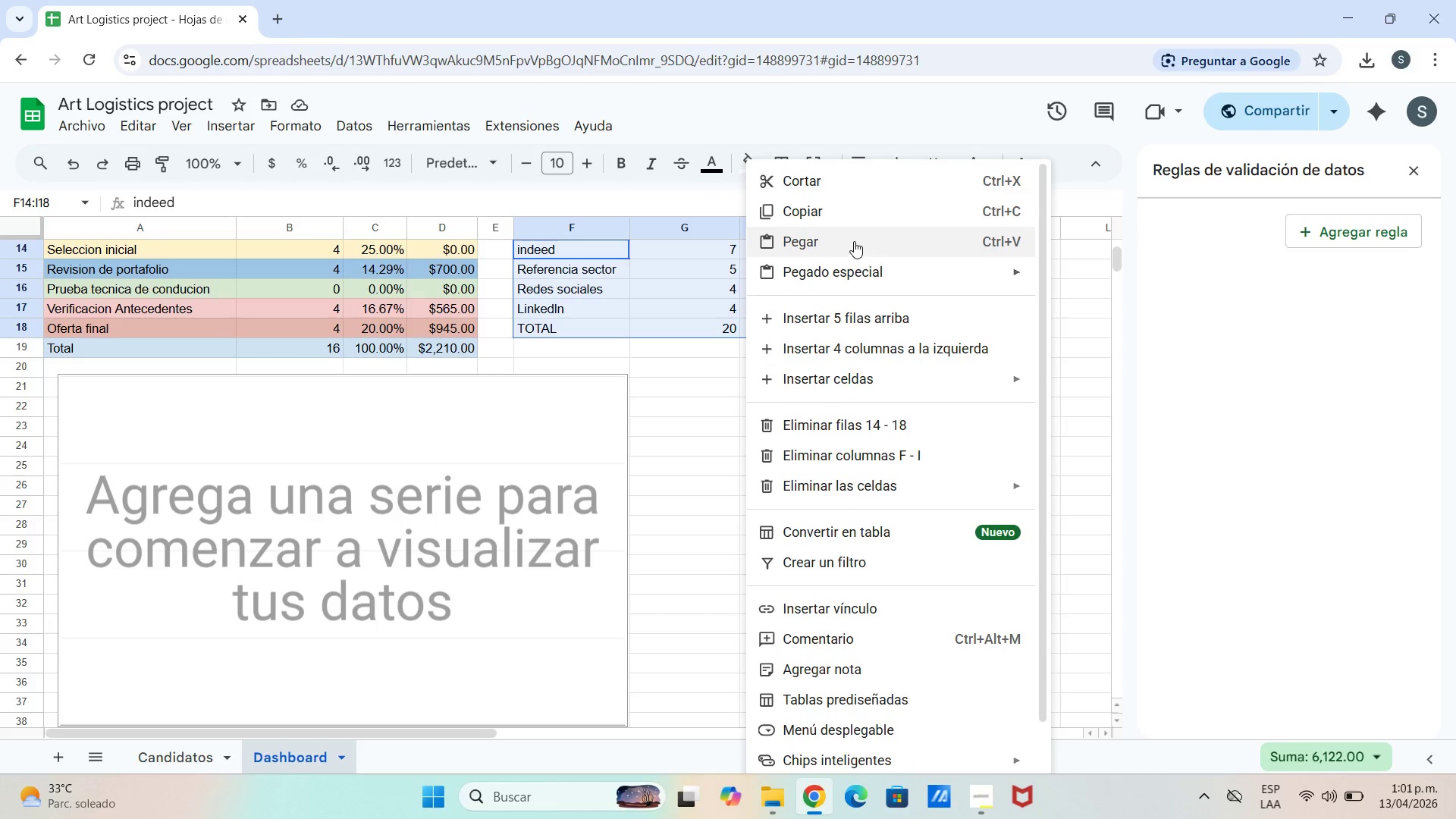 
scroll: coordinate [865, 616], scroll_direction: down, amount: 6.0
 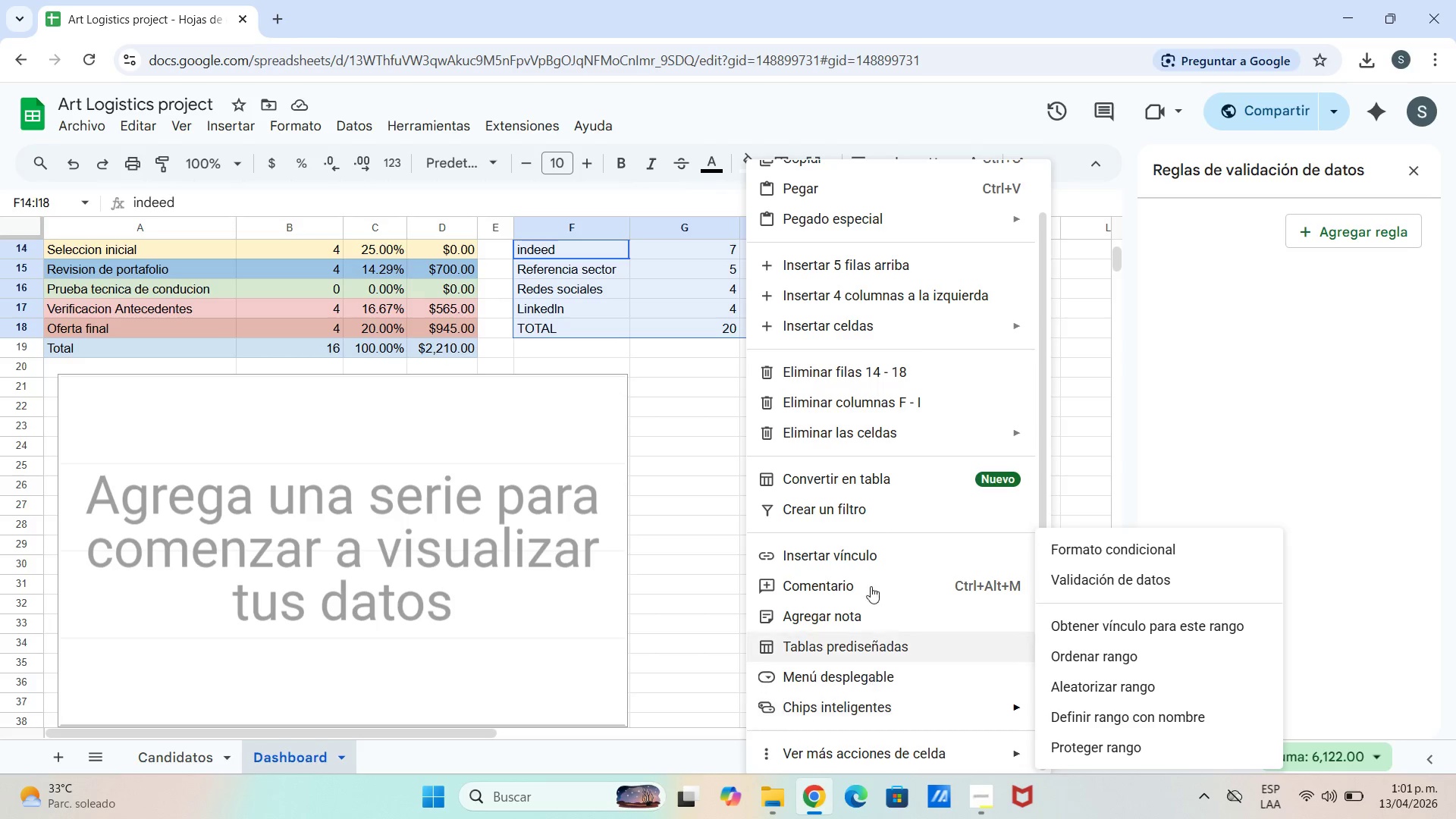 
scroll: coordinate [863, 477], scroll_direction: up, amount: 5.0
 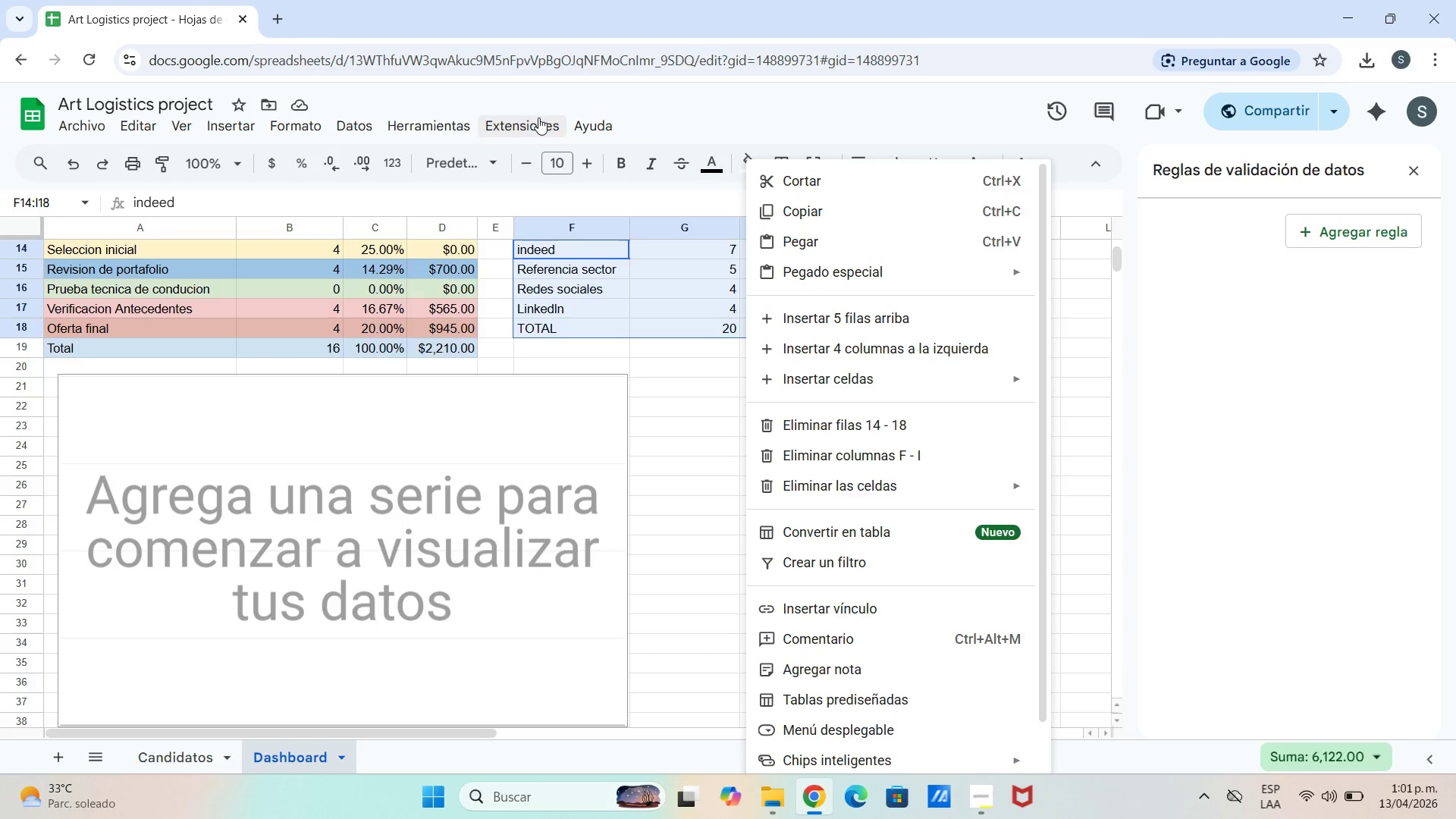 
left_click([450, 133])
 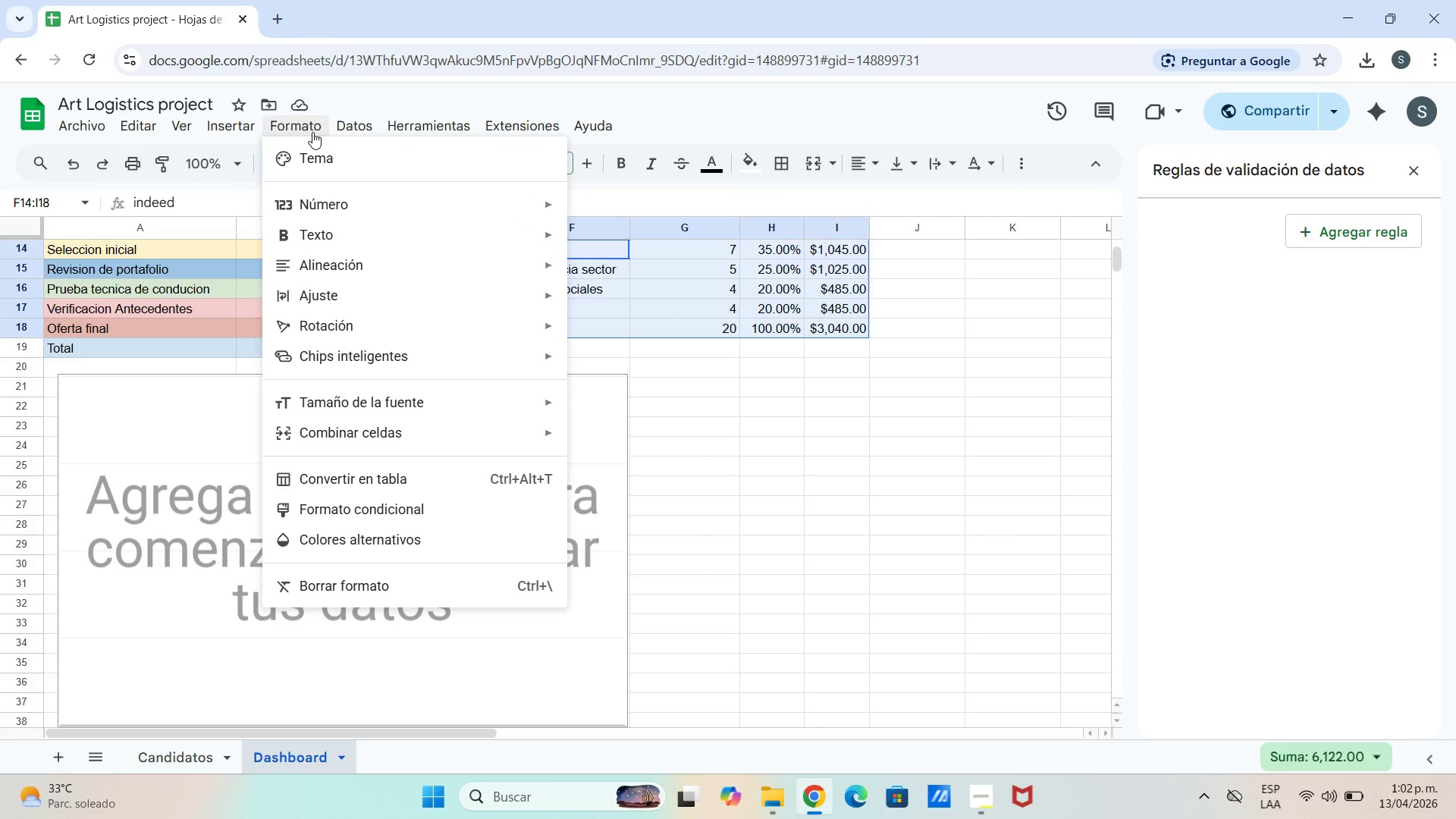 
wait(9.58)
 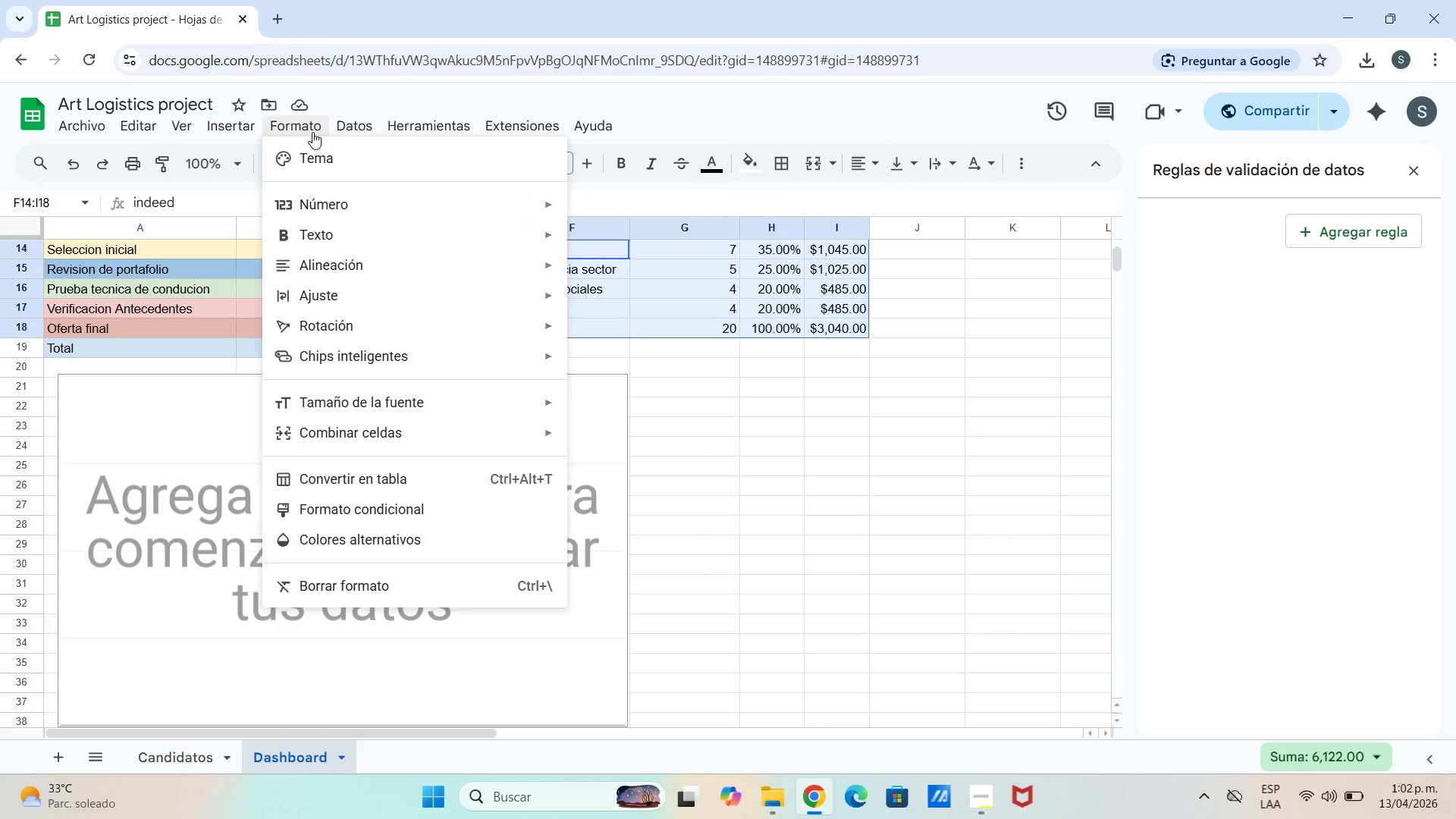 
left_click([268, 337])
 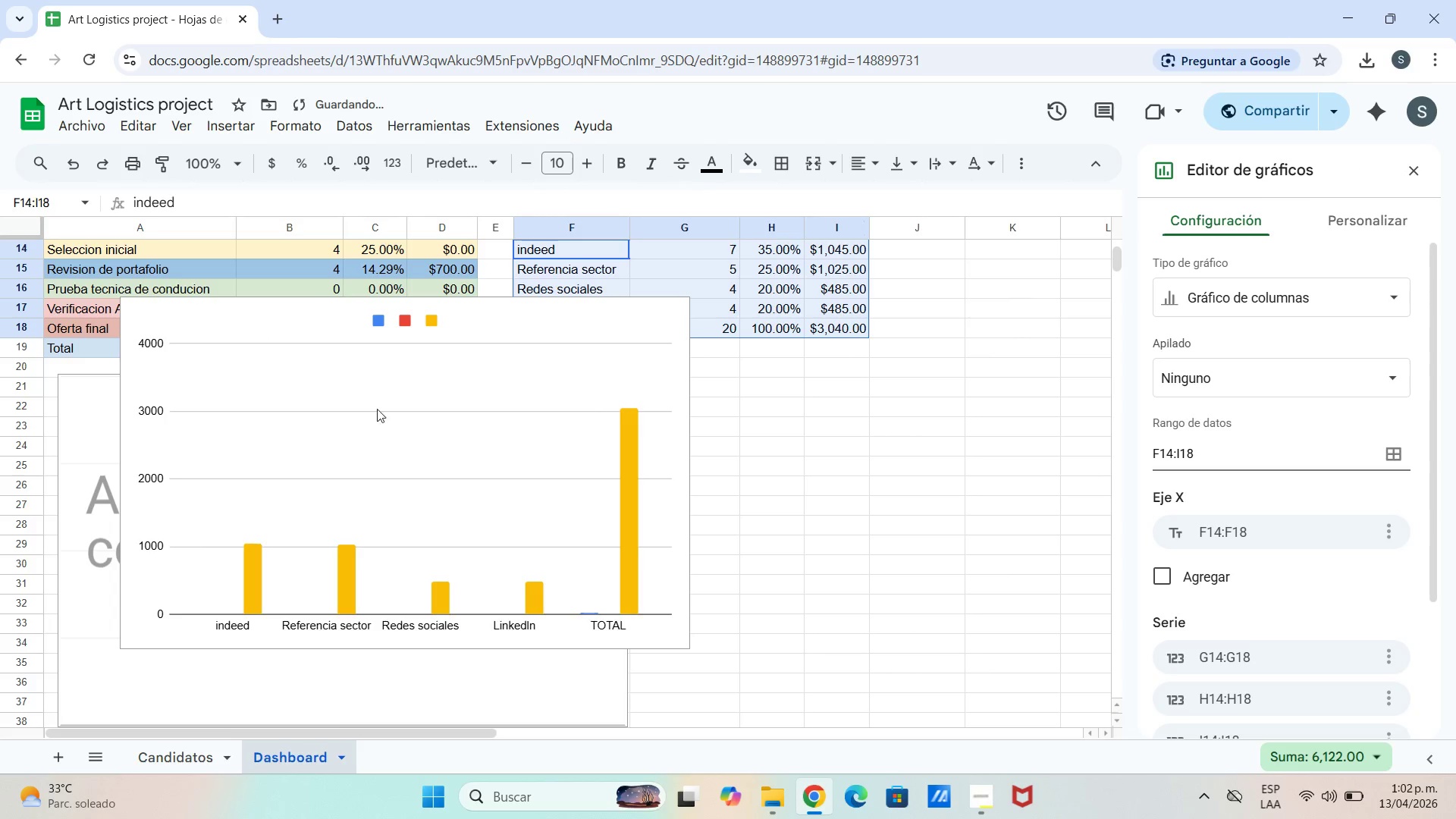 
left_click_drag(start_coordinate=[420, 340], to_coordinate=[421, 431])
 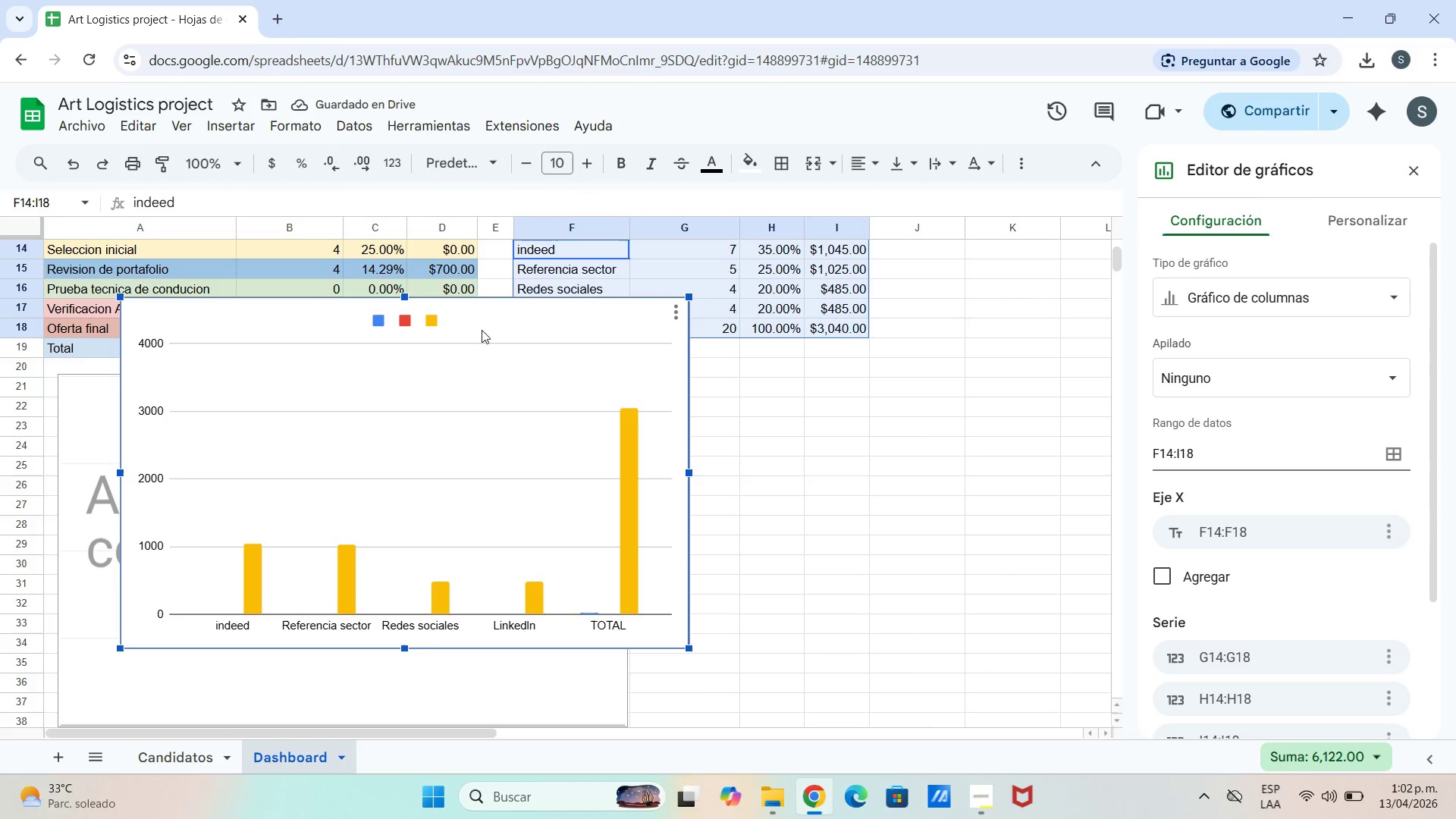 
left_click_drag(start_coordinate=[483, 315], to_coordinate=[485, 368])
 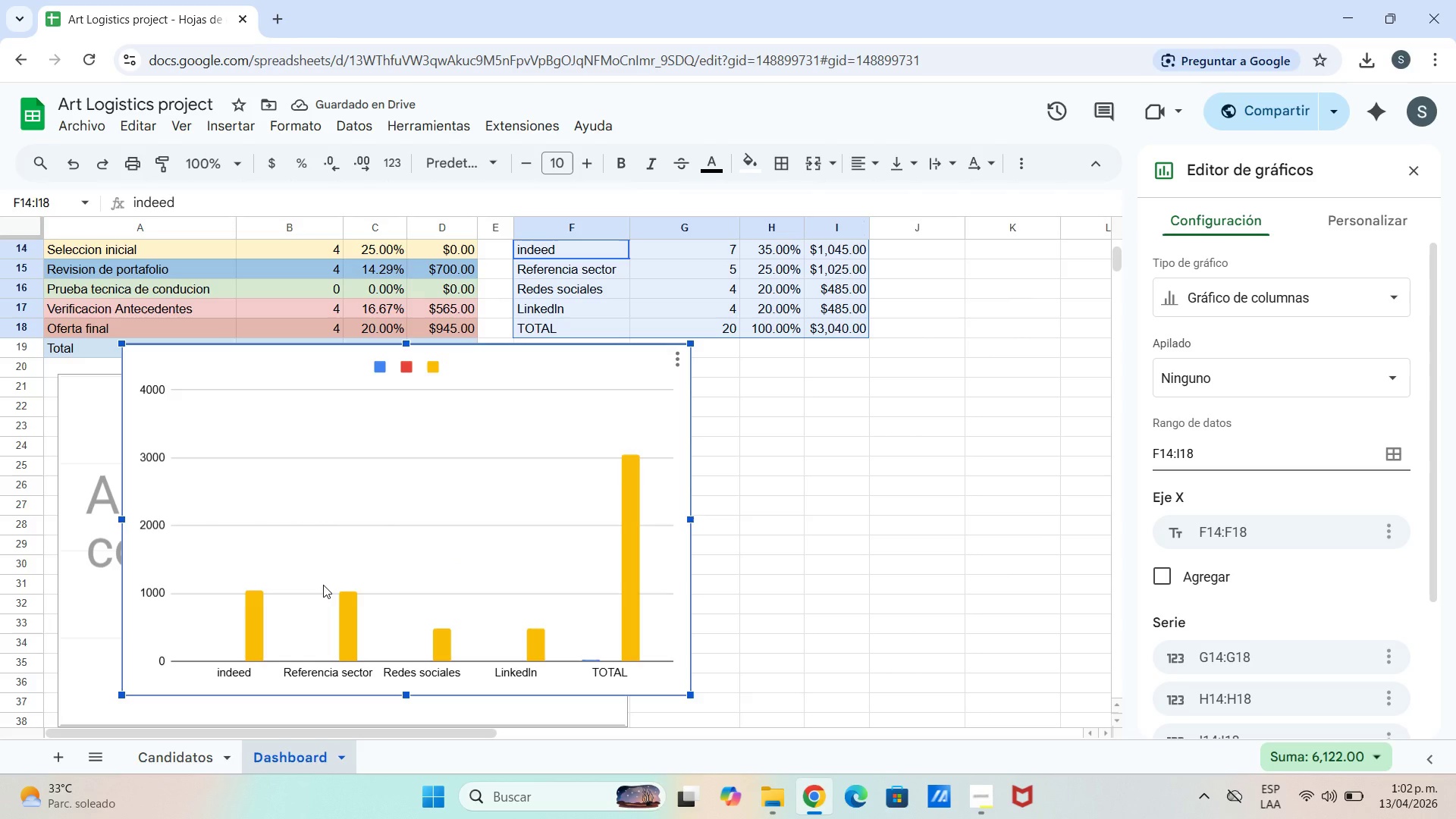 
wait(9.48)
 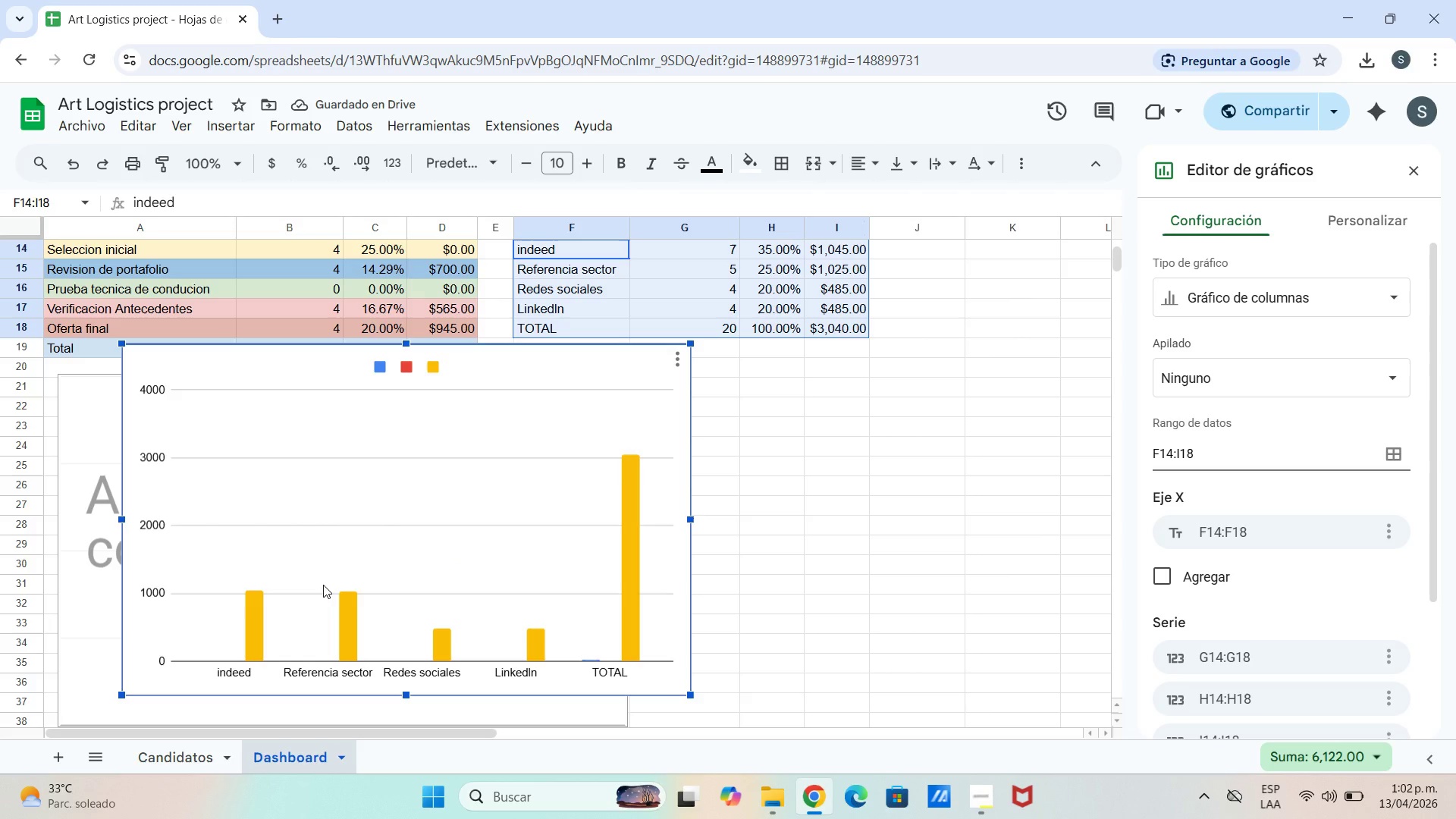 
left_click_drag(start_coordinate=[617, 580], to_coordinate=[604, 585])
 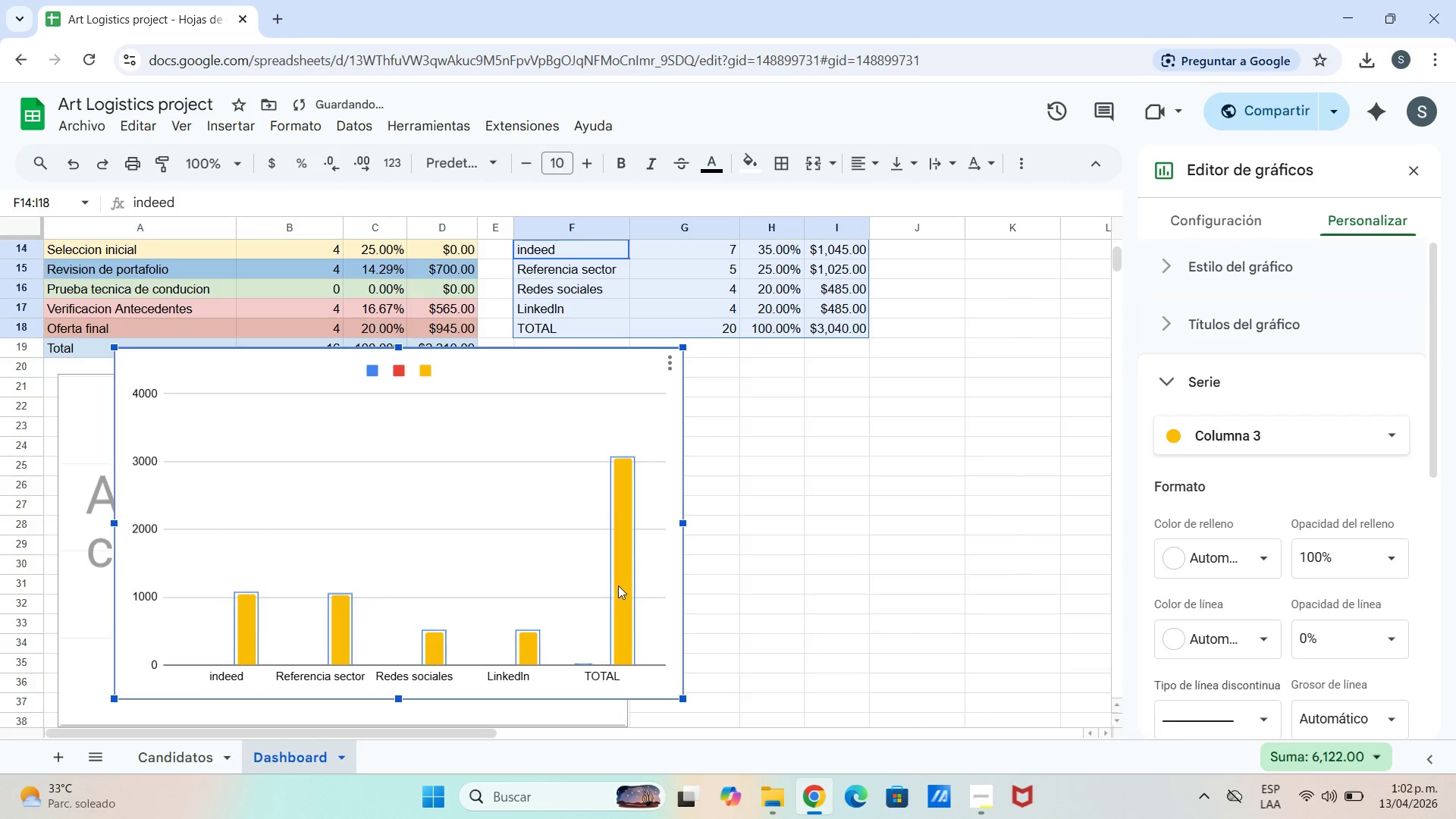 
left_click_drag(start_coordinate=[618, 585], to_coordinate=[602, 589])
 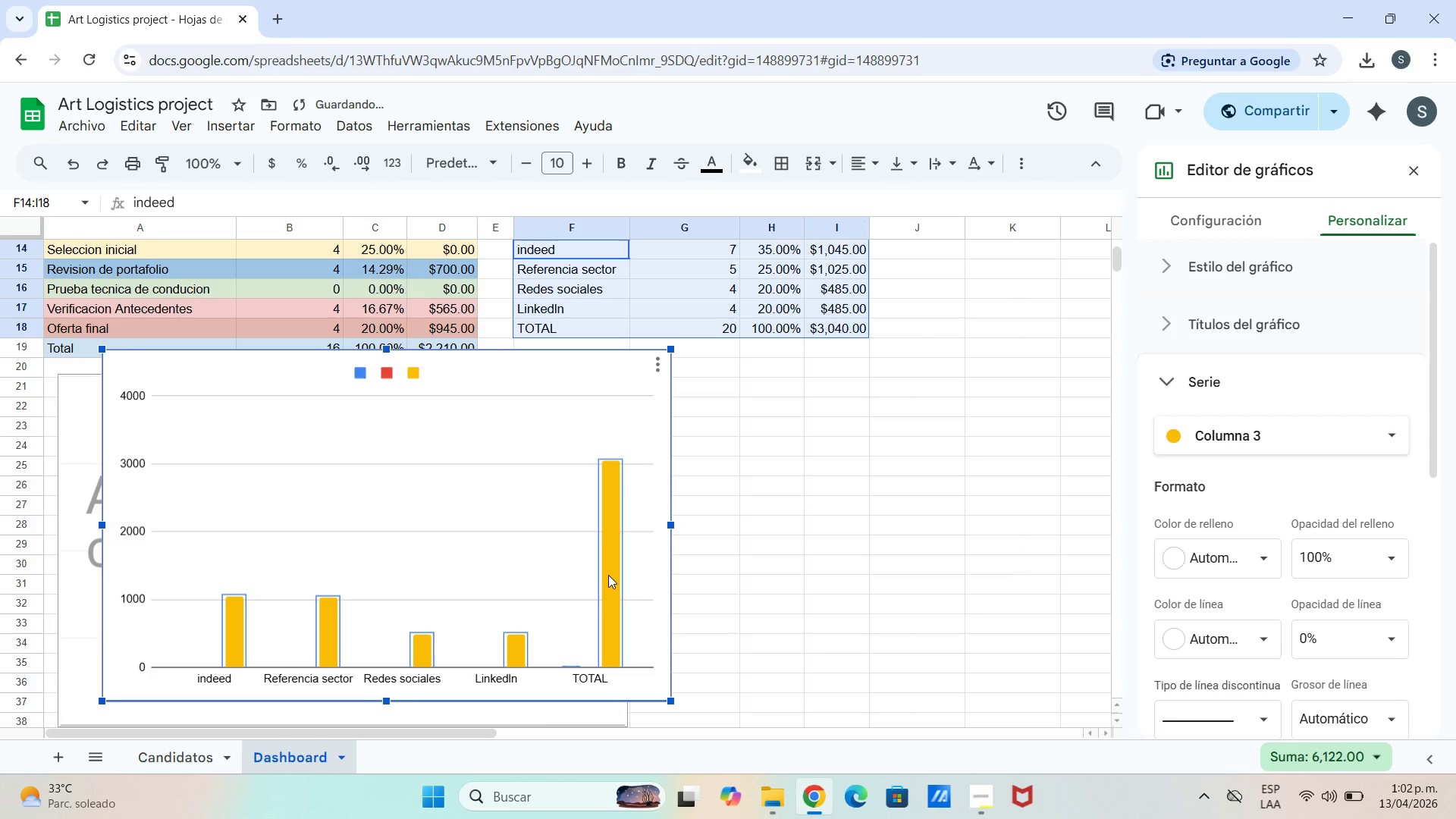 
right_click([608, 575])
 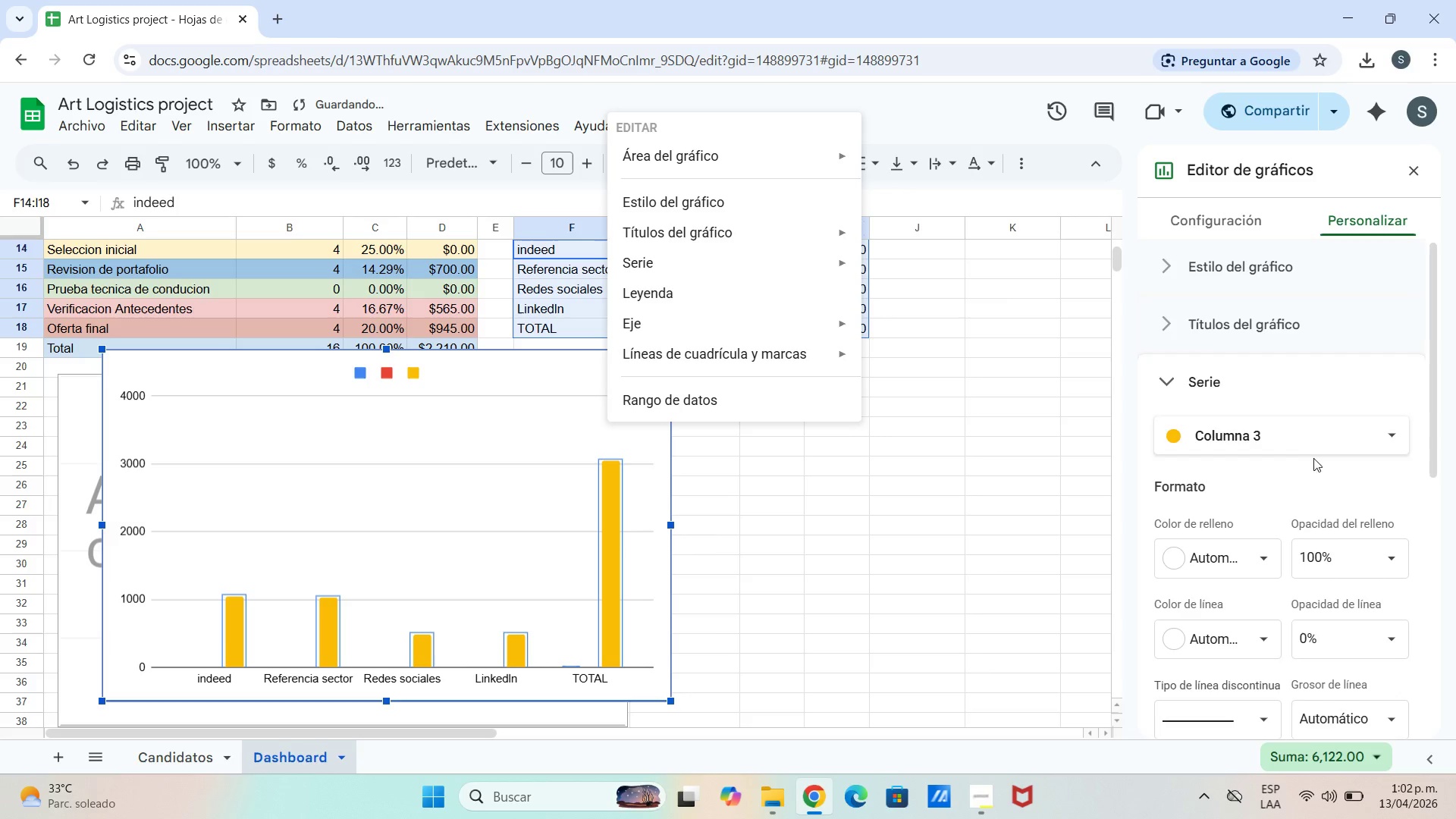 
left_click([1302, 438])
 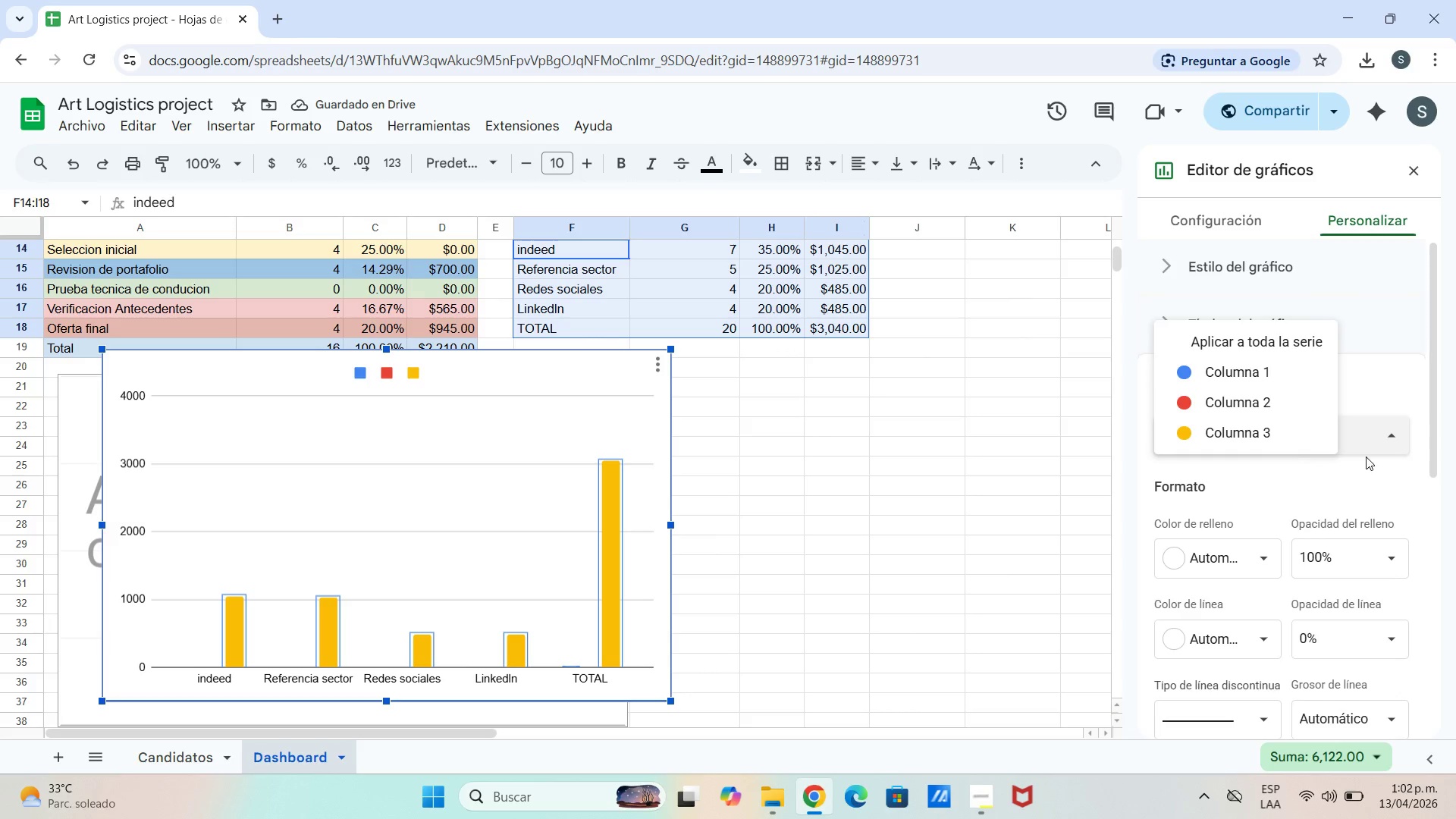 
left_click([1366, 442])
 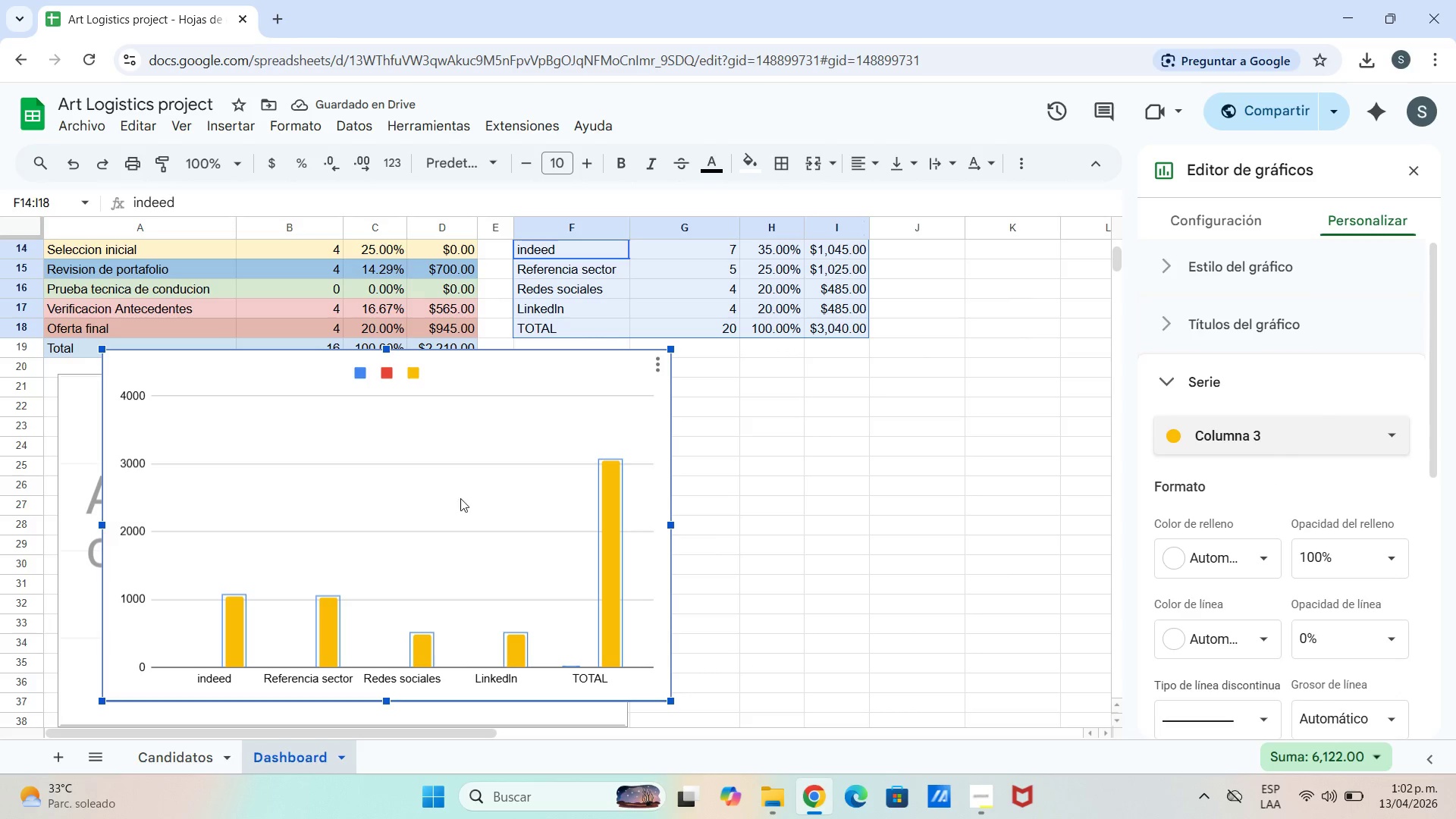 
left_click_drag(start_coordinate=[421, 520], to_coordinate=[841, 516])
 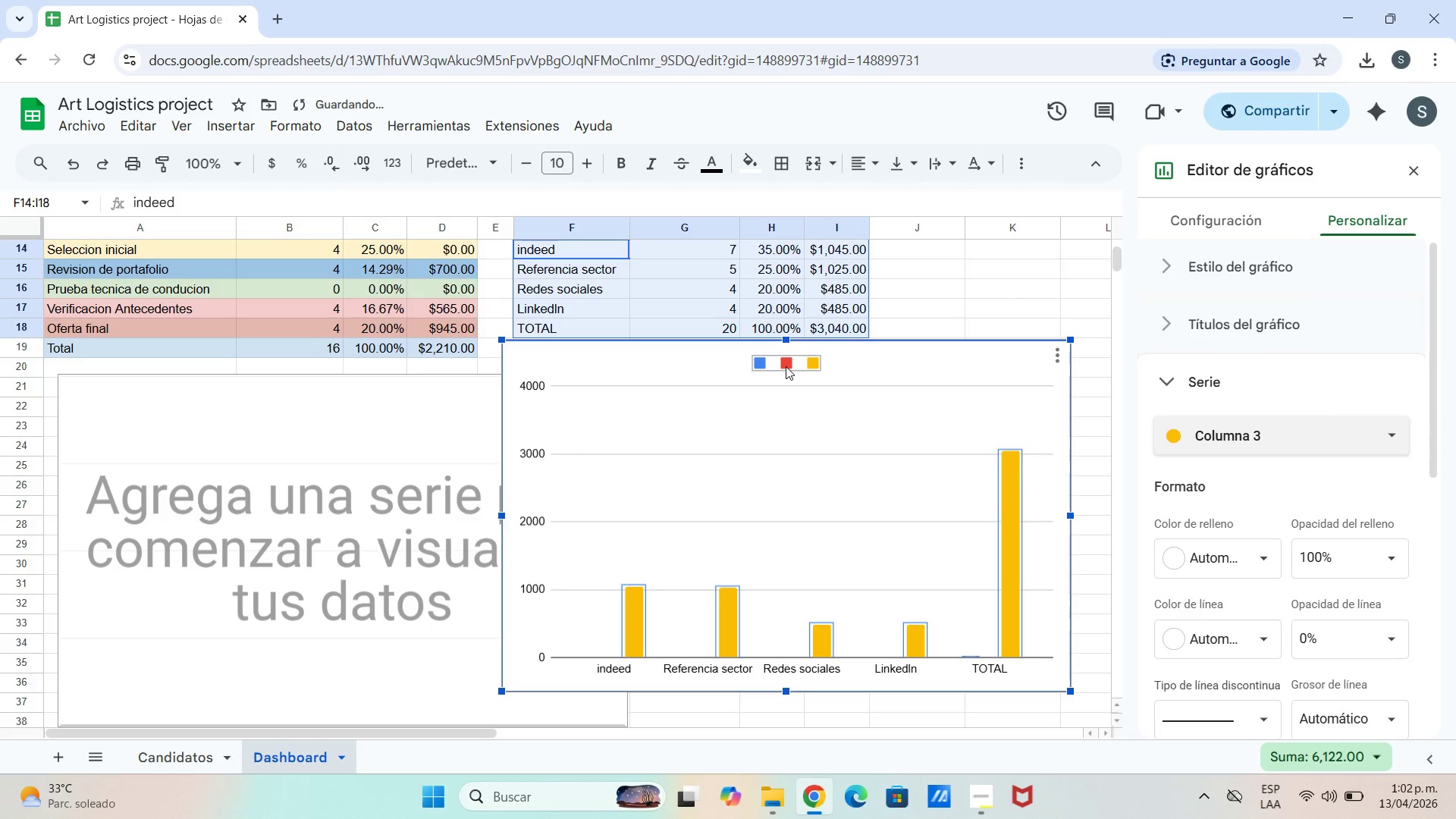 
left_click([786, 366])
 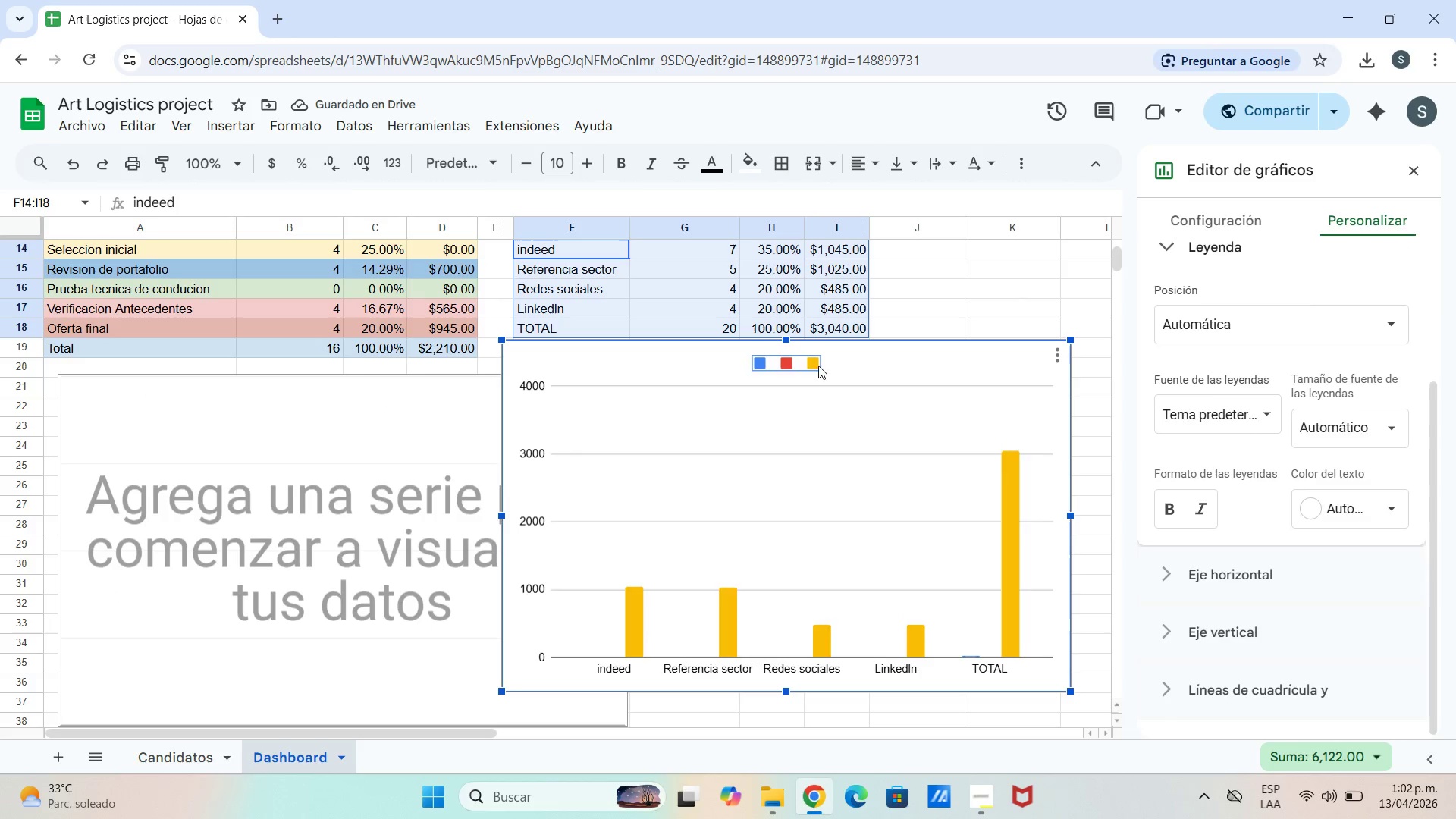 
double_click([854, 383])
 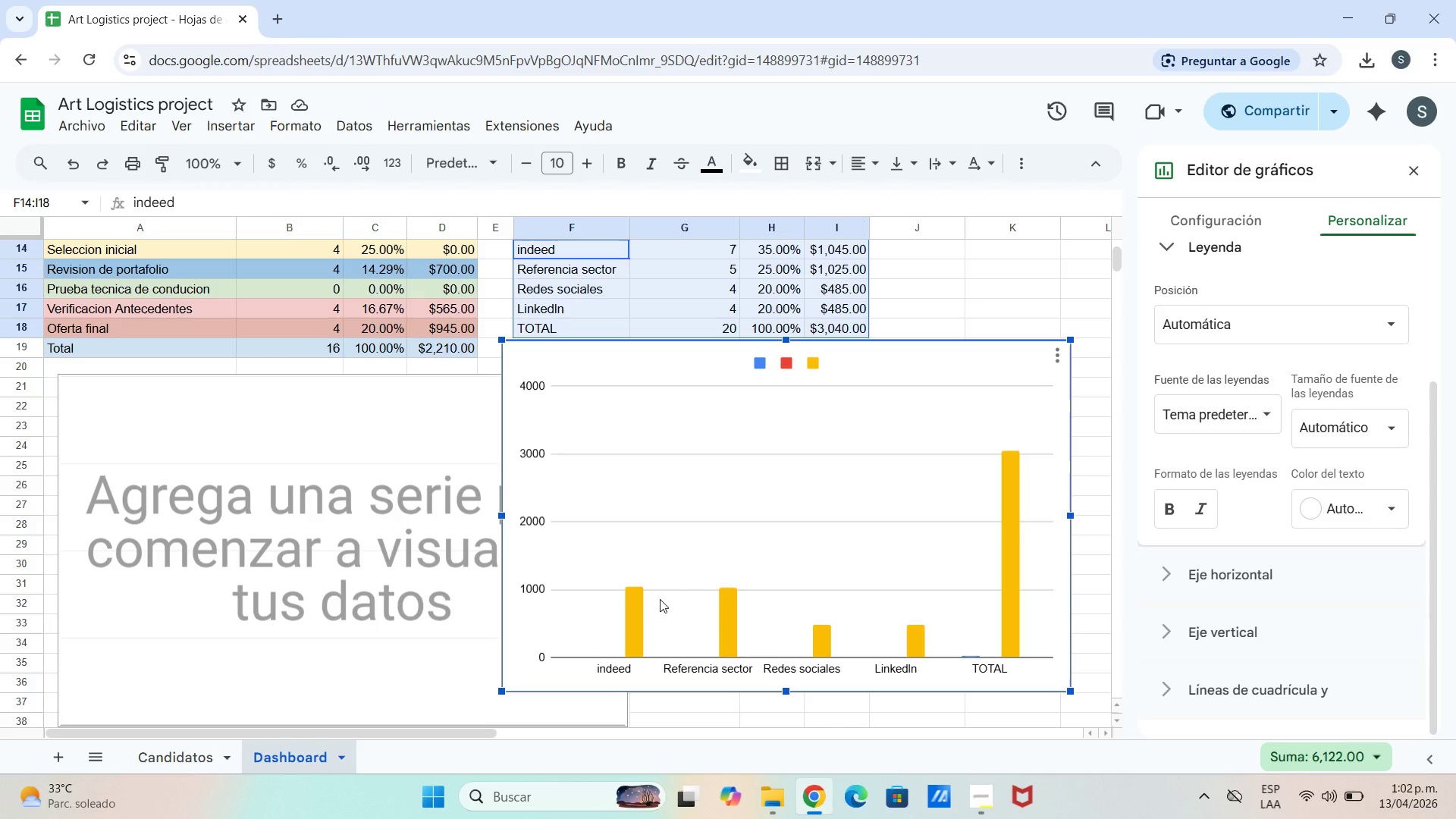 
wait(7.61)
 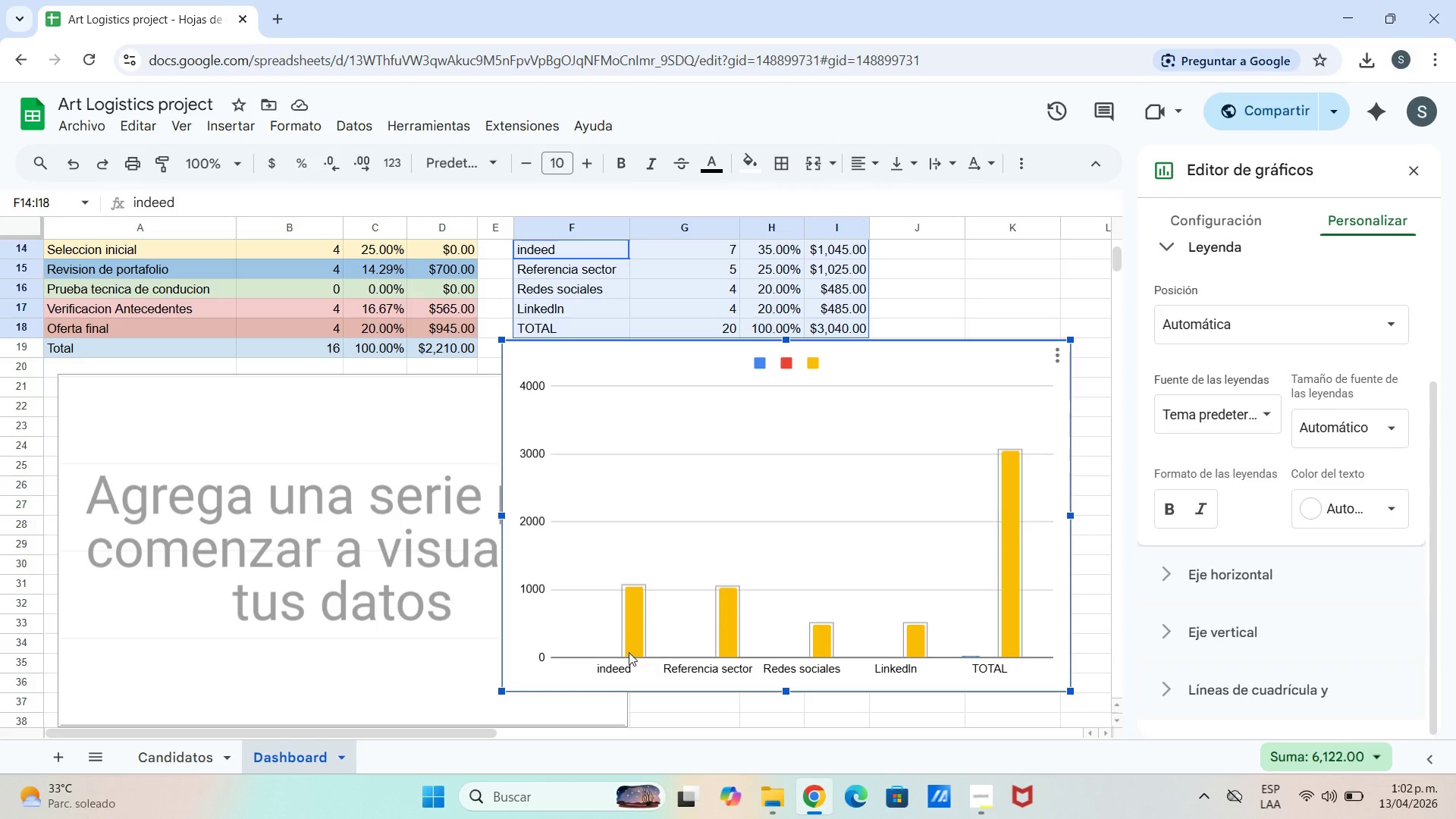 
left_click([1014, 572])
 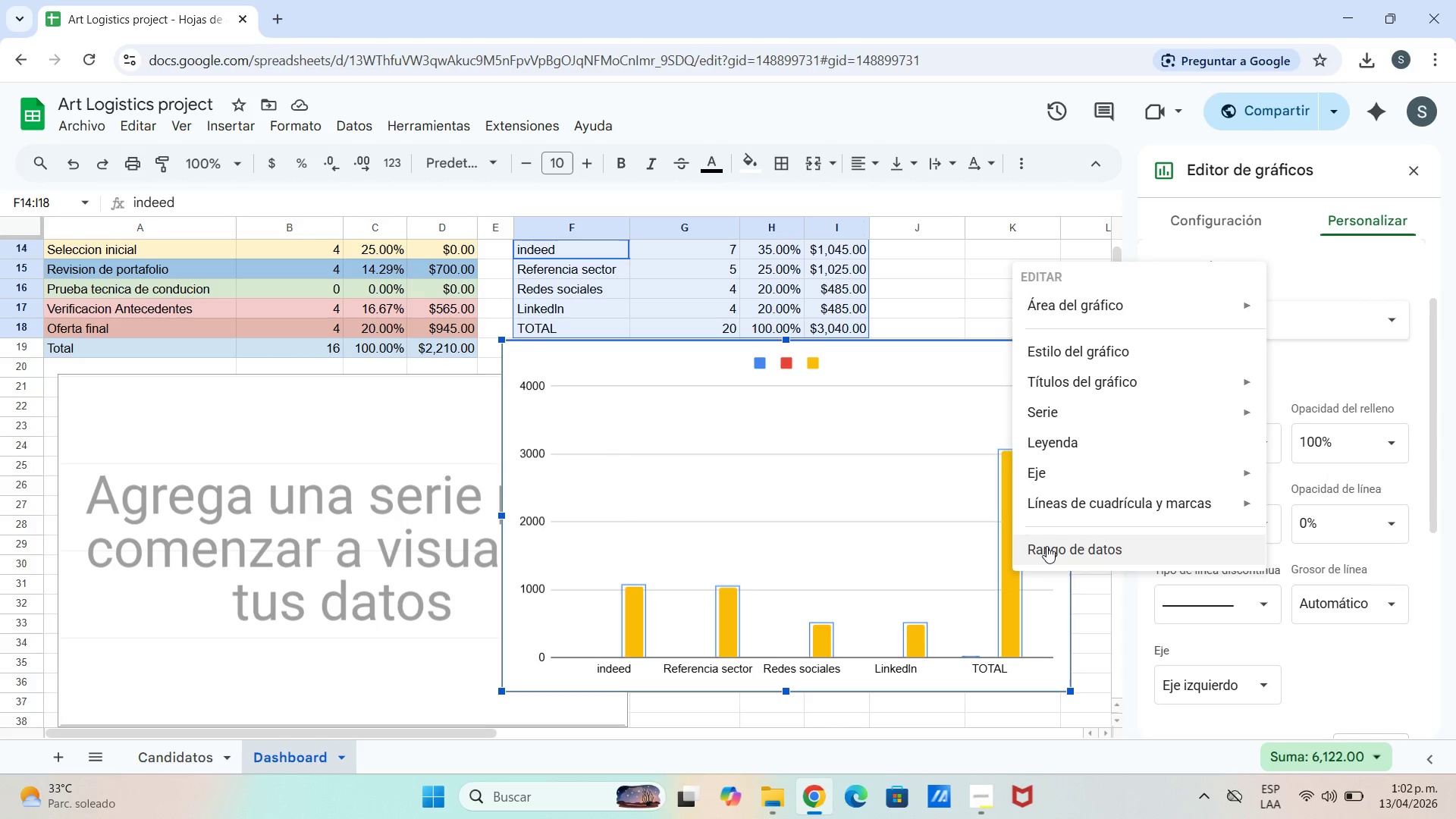 
left_click([993, 623])
 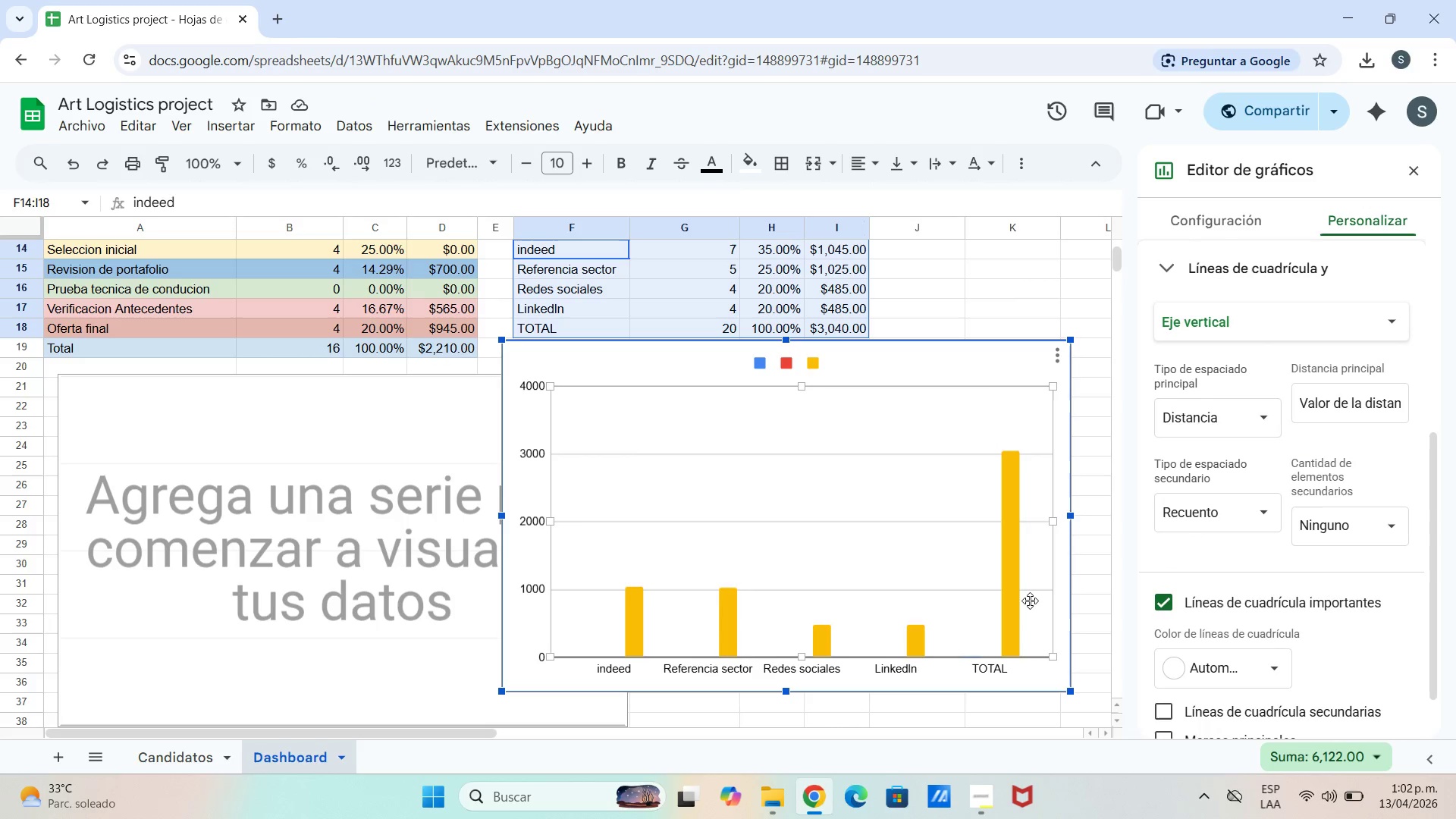 
left_click([1030, 601])
 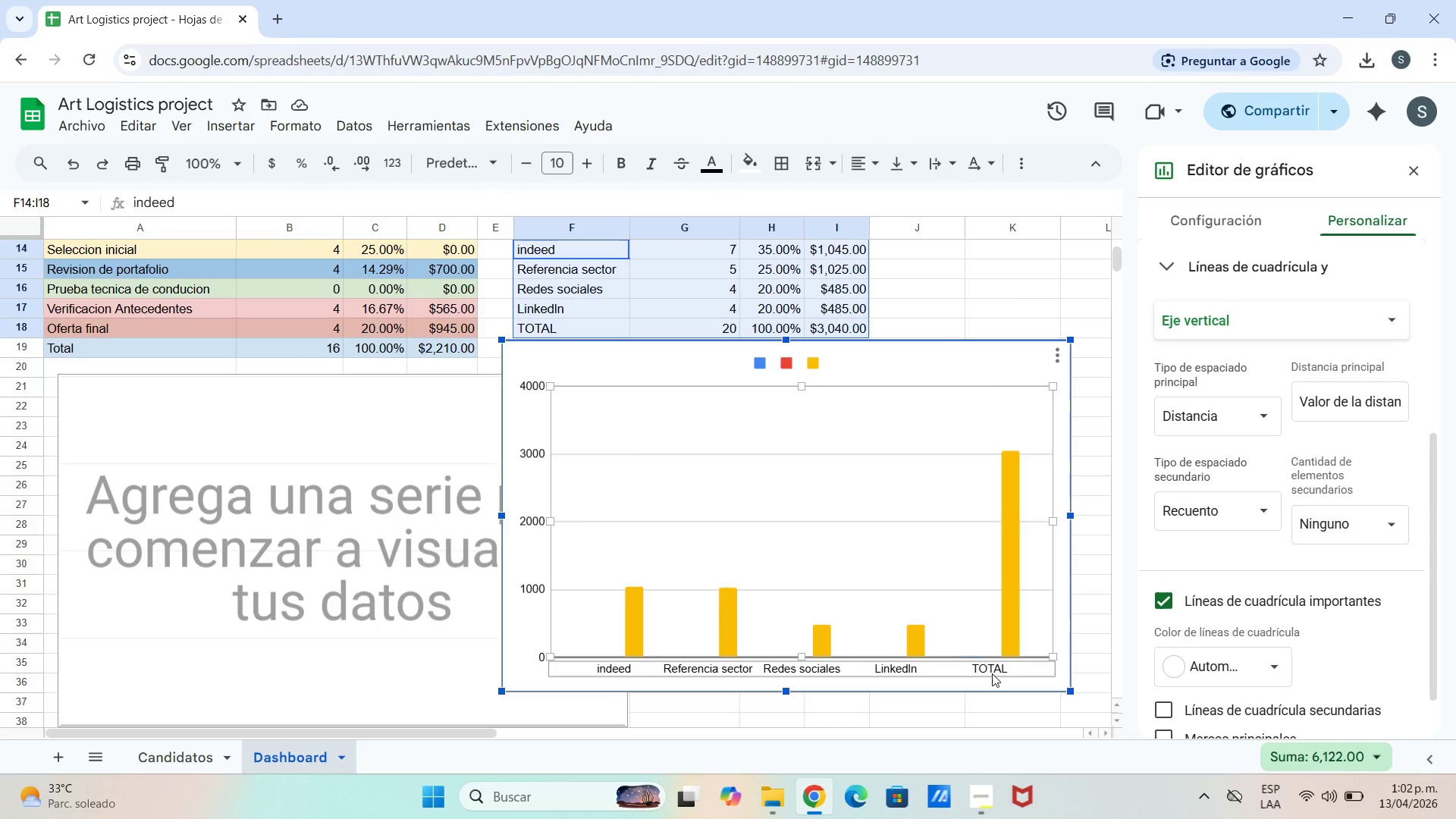 
left_click([992, 673])
 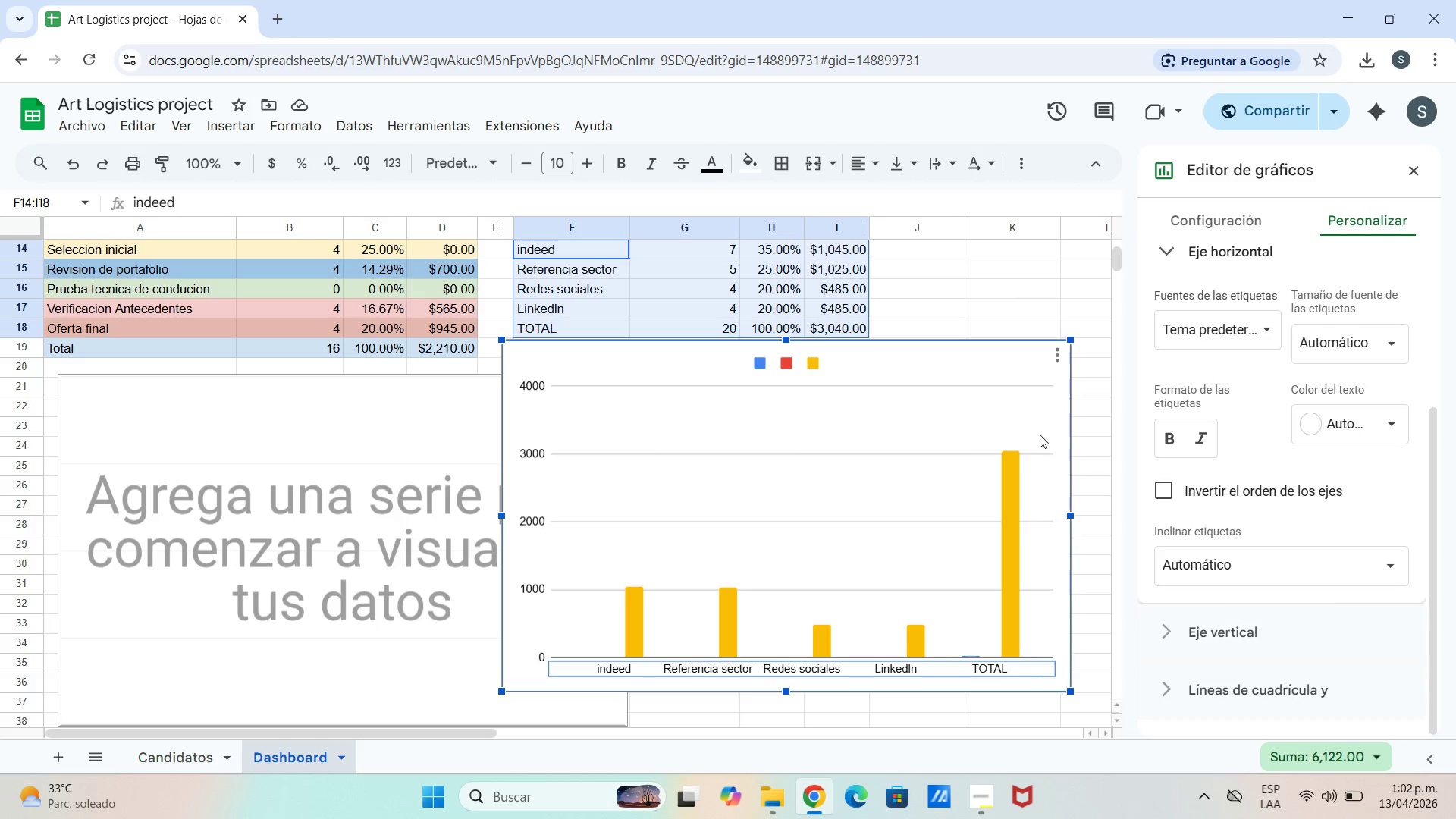 
left_click([1064, 357])
 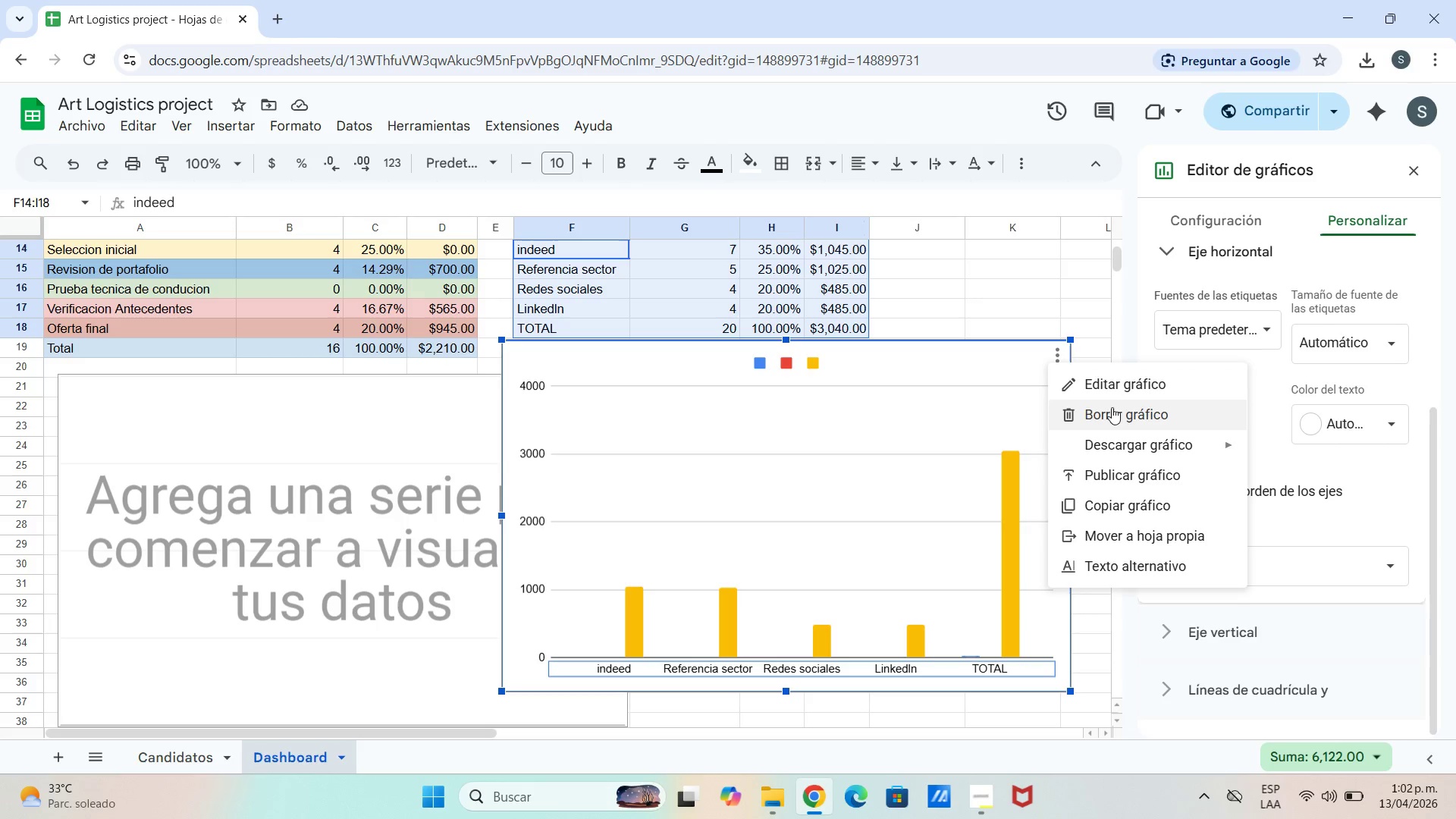 
left_click([1109, 378])
 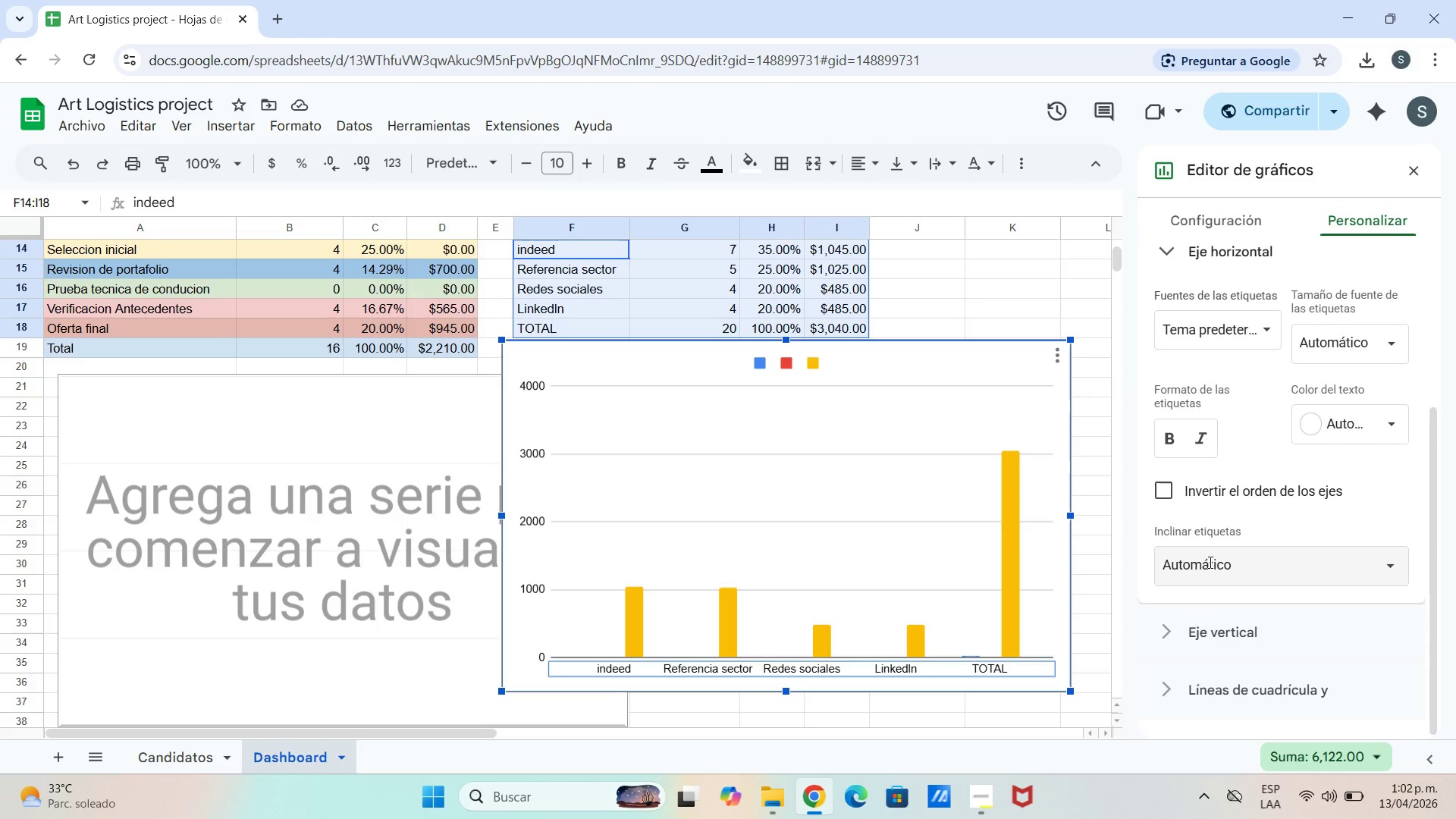 
scroll: coordinate [1281, 484], scroll_direction: up, amount: 5.0
 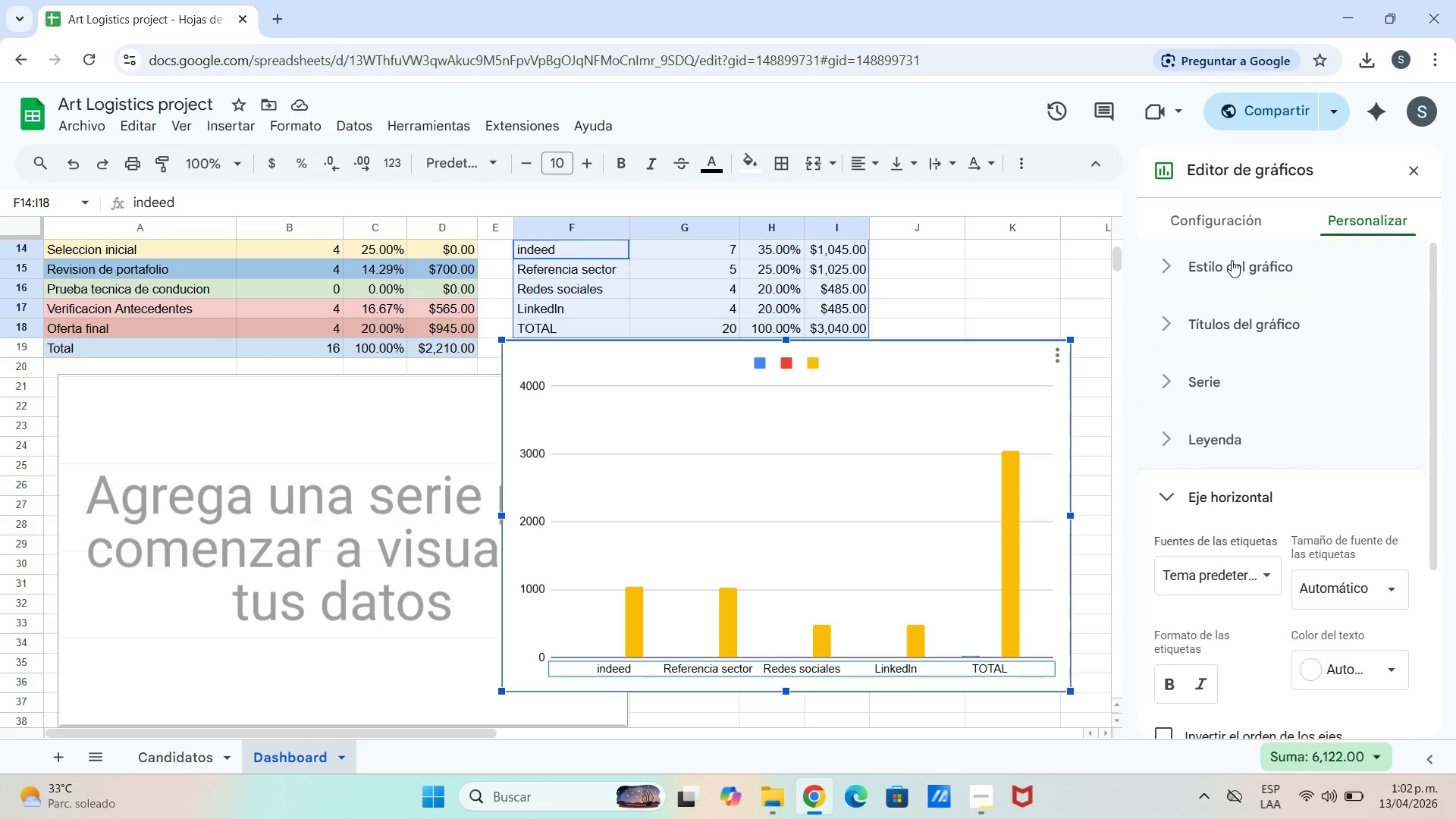 
left_click([1250, 331])
 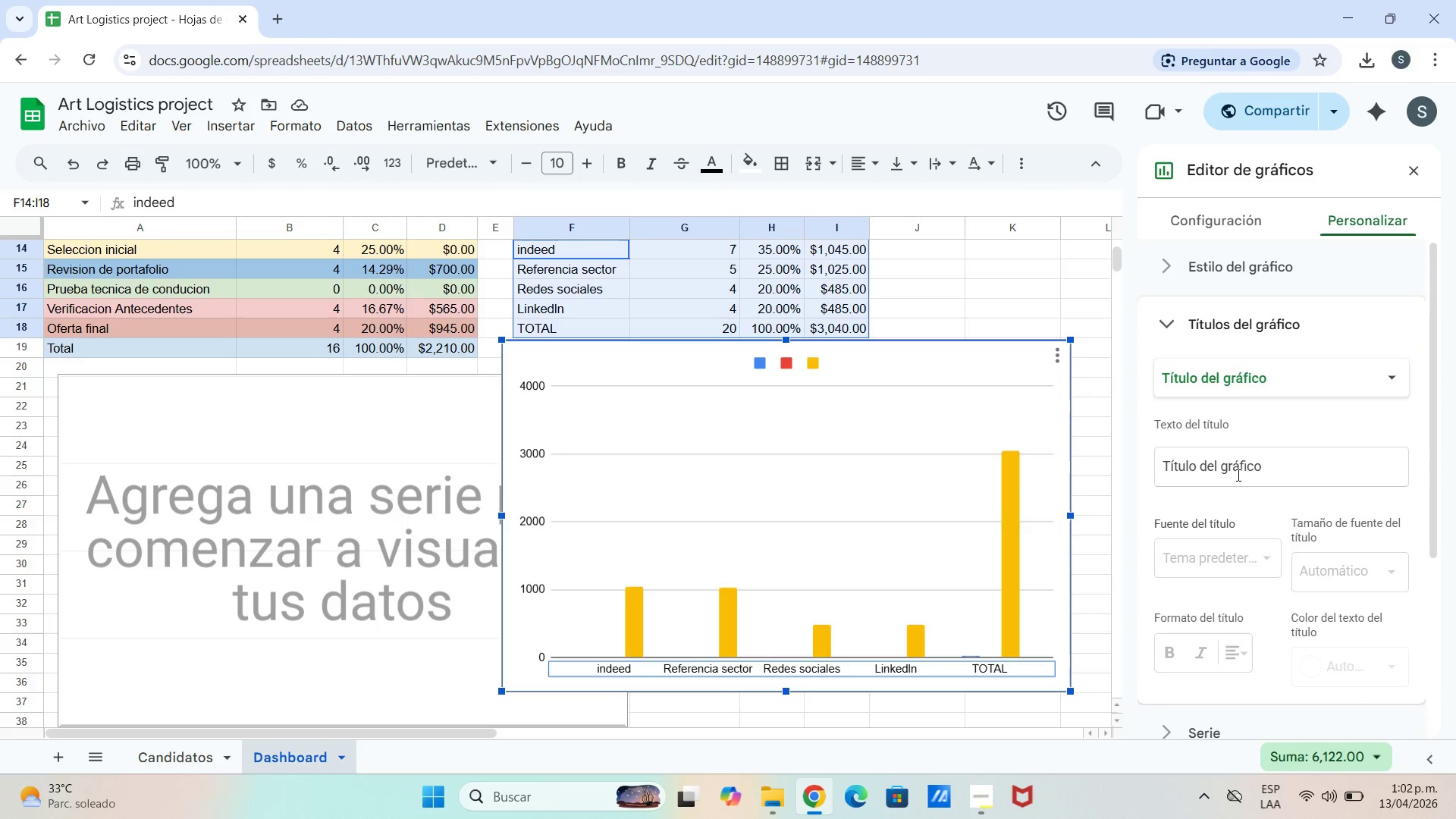 
left_click([1238, 374])
 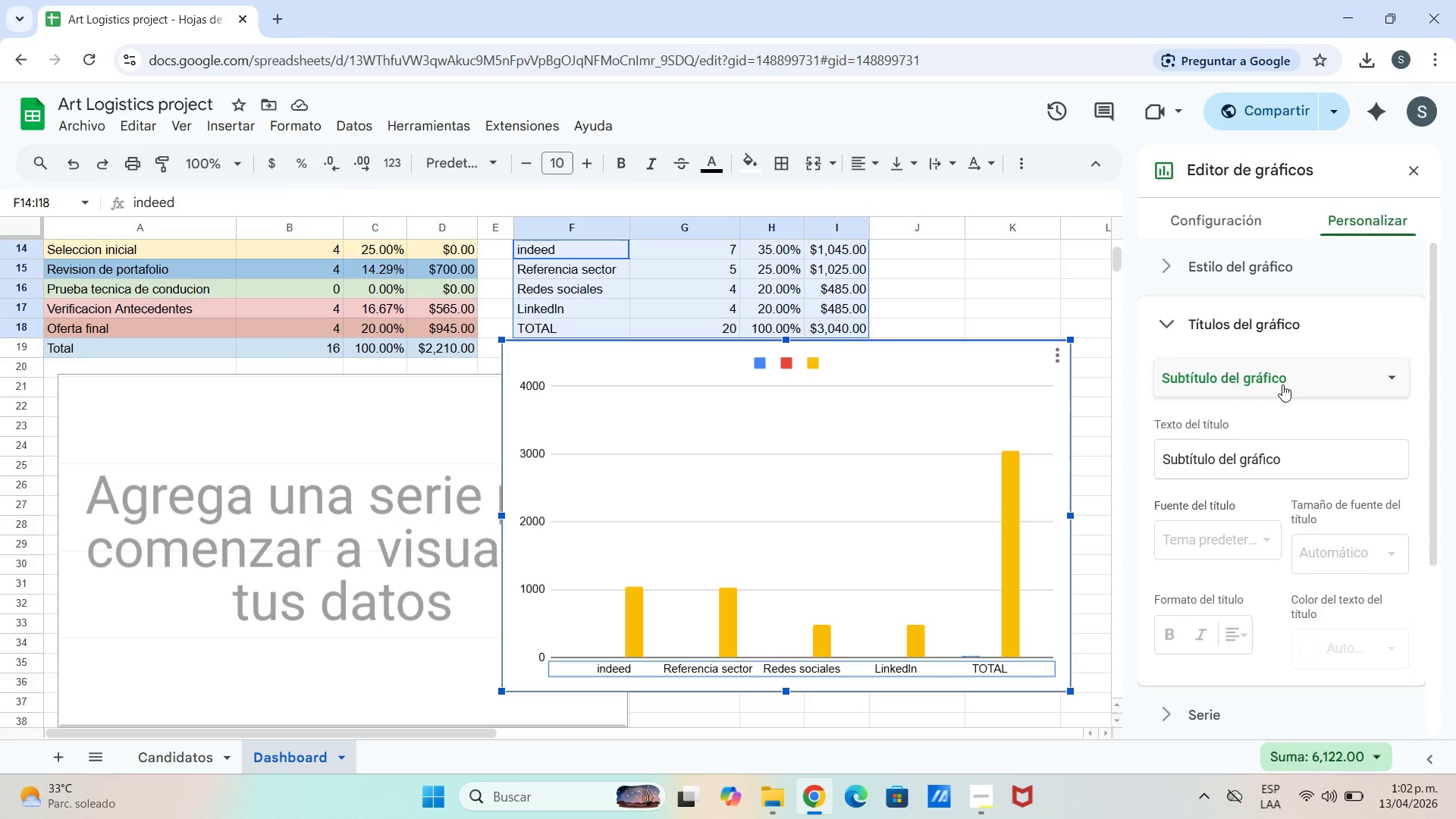 
left_click([1280, 398])
 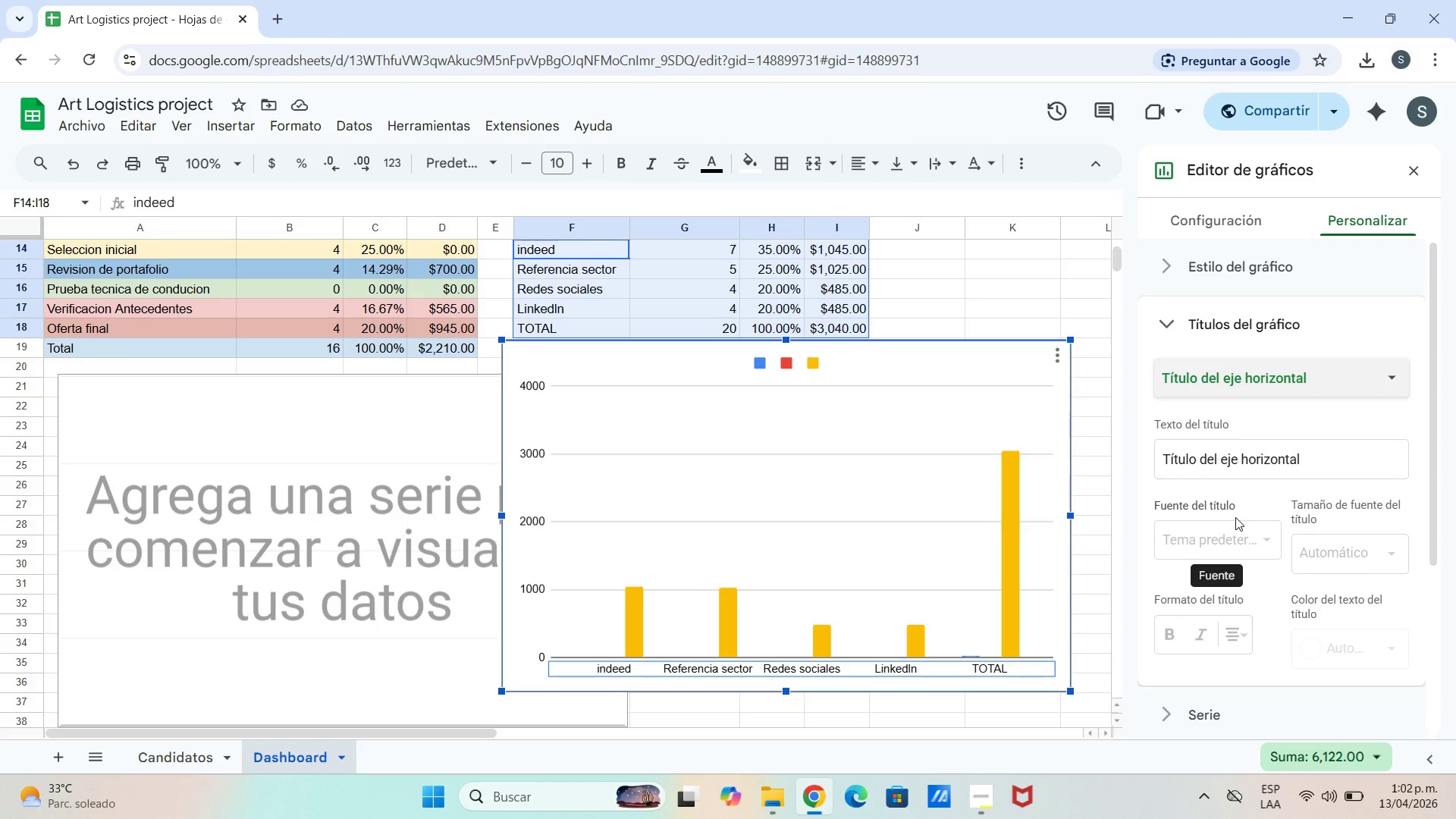 
scroll: coordinate [1241, 563], scroll_direction: down, amount: 4.0
 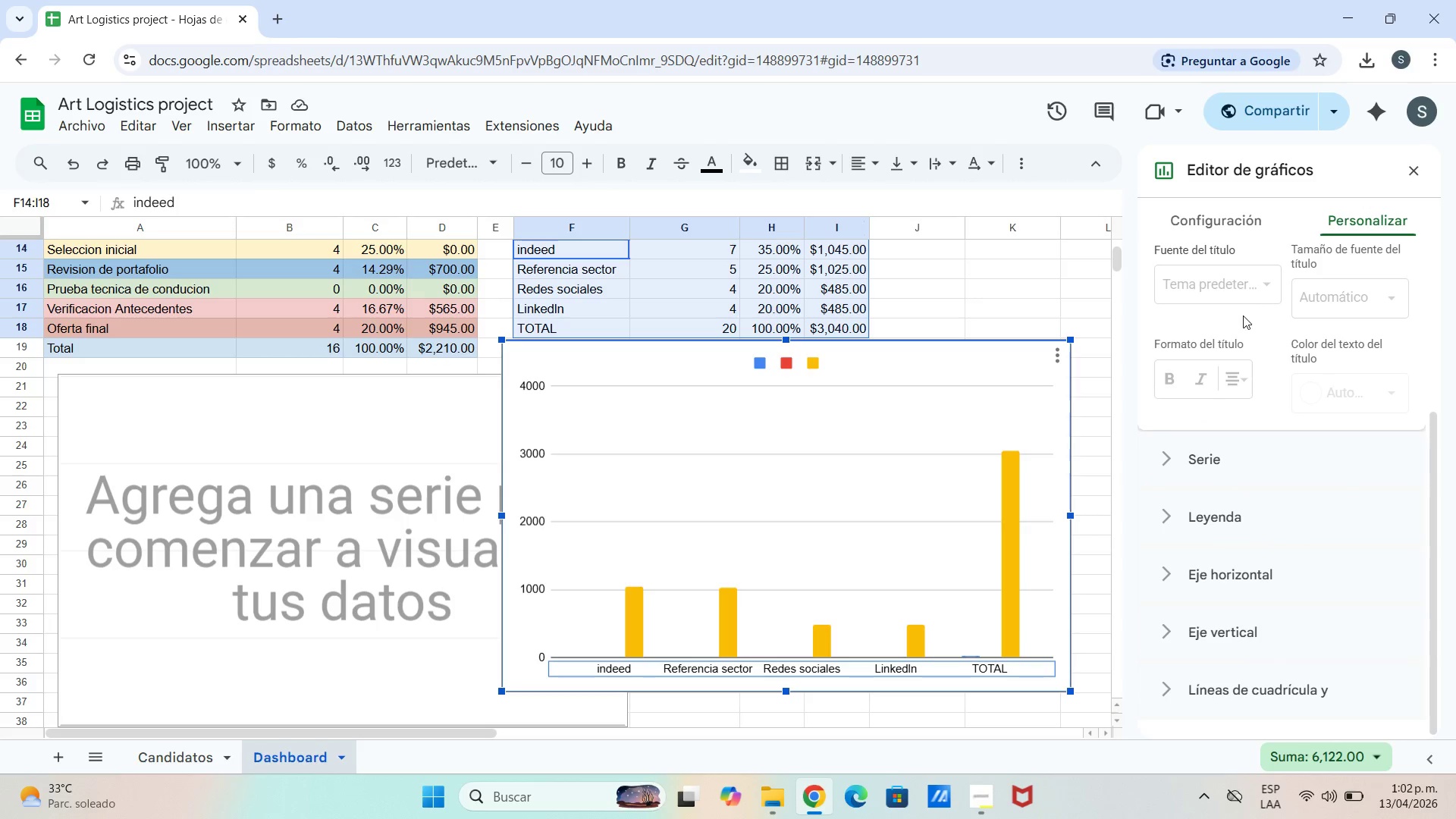 
left_click([1229, 228])
 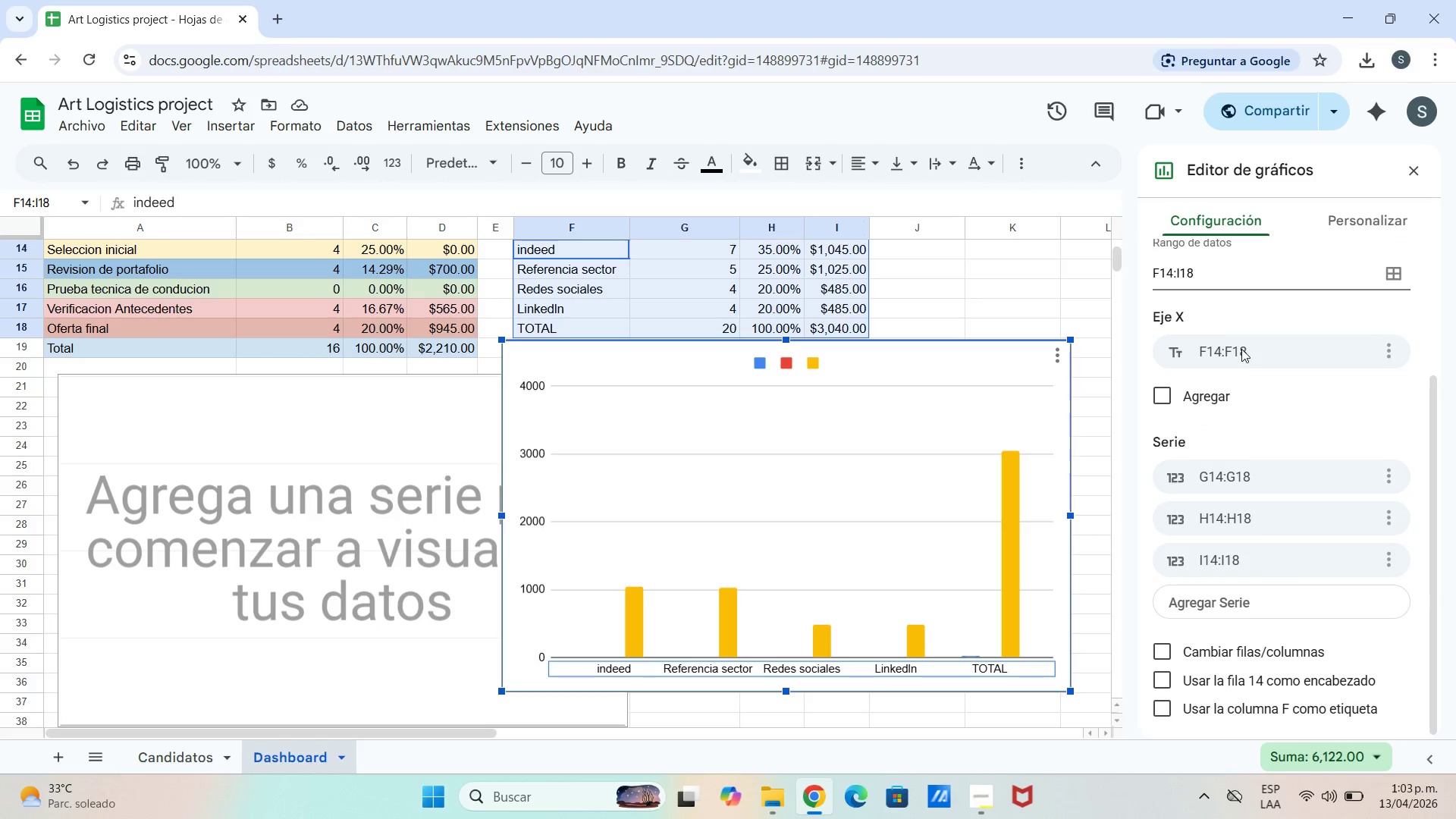 
scroll: coordinate [1254, 563], scroll_direction: down, amount: 2.0
 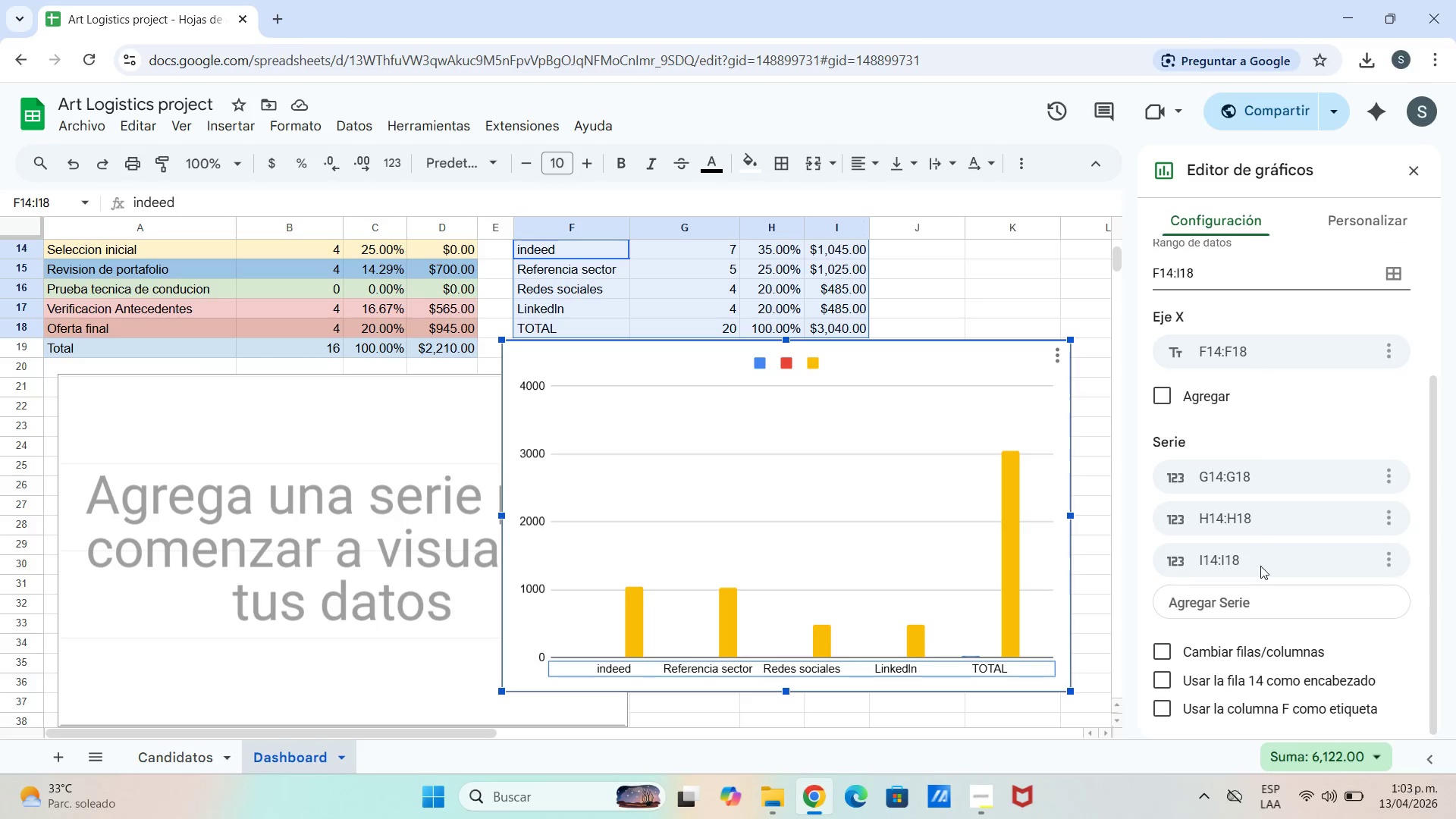 
left_click([1260, 569])
 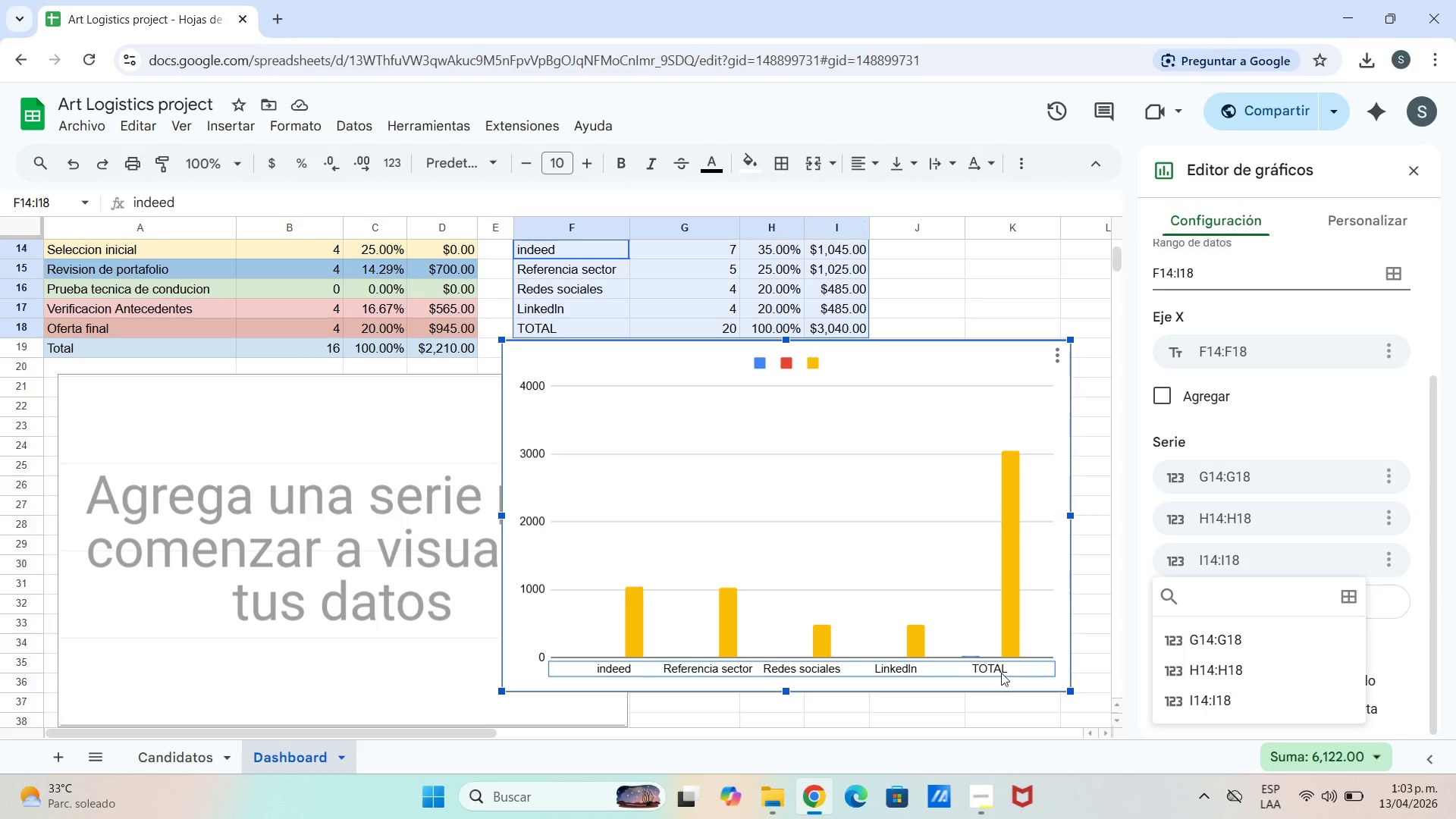 
double_click([999, 673])
 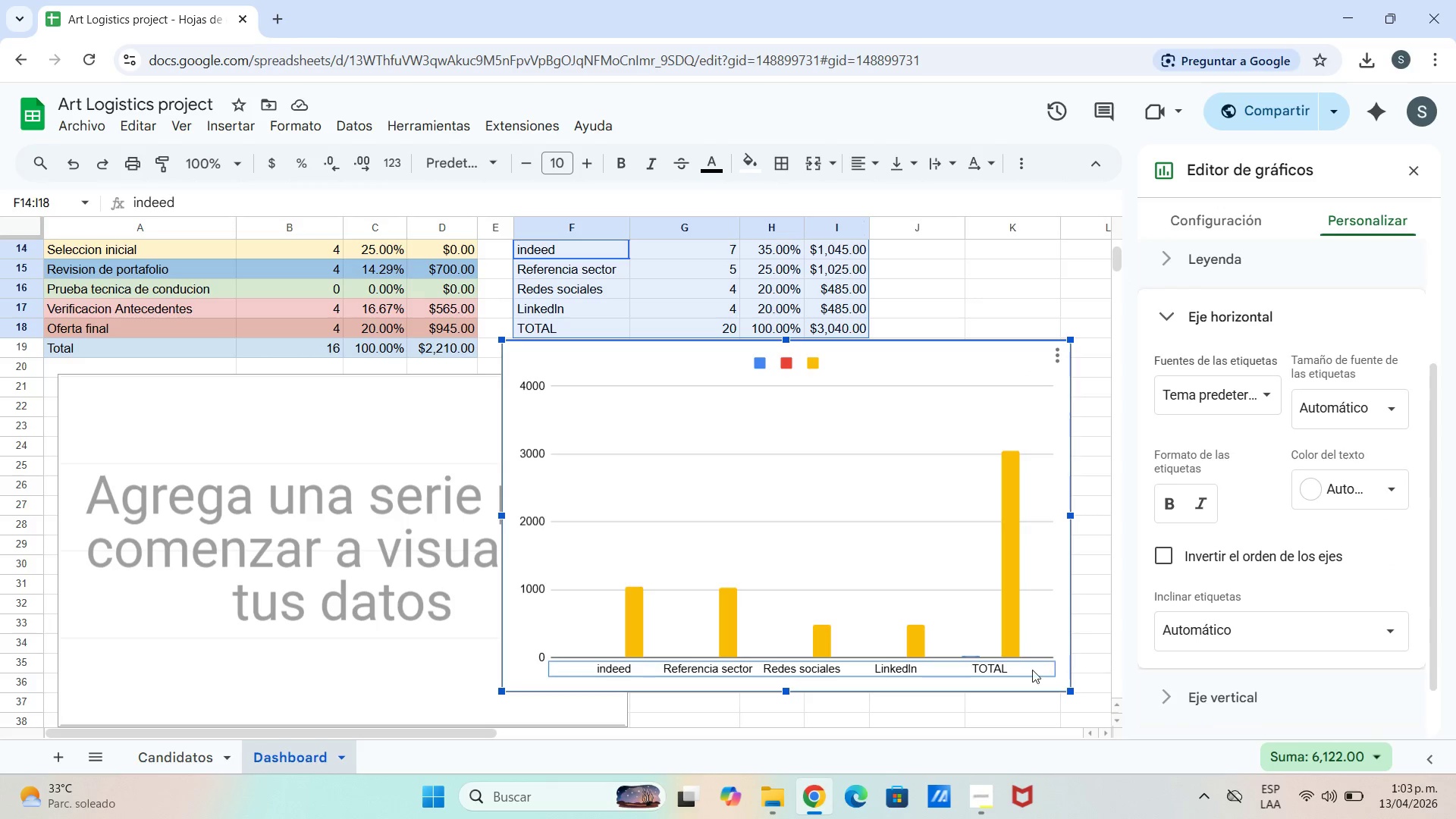 
left_click([1031, 670])
 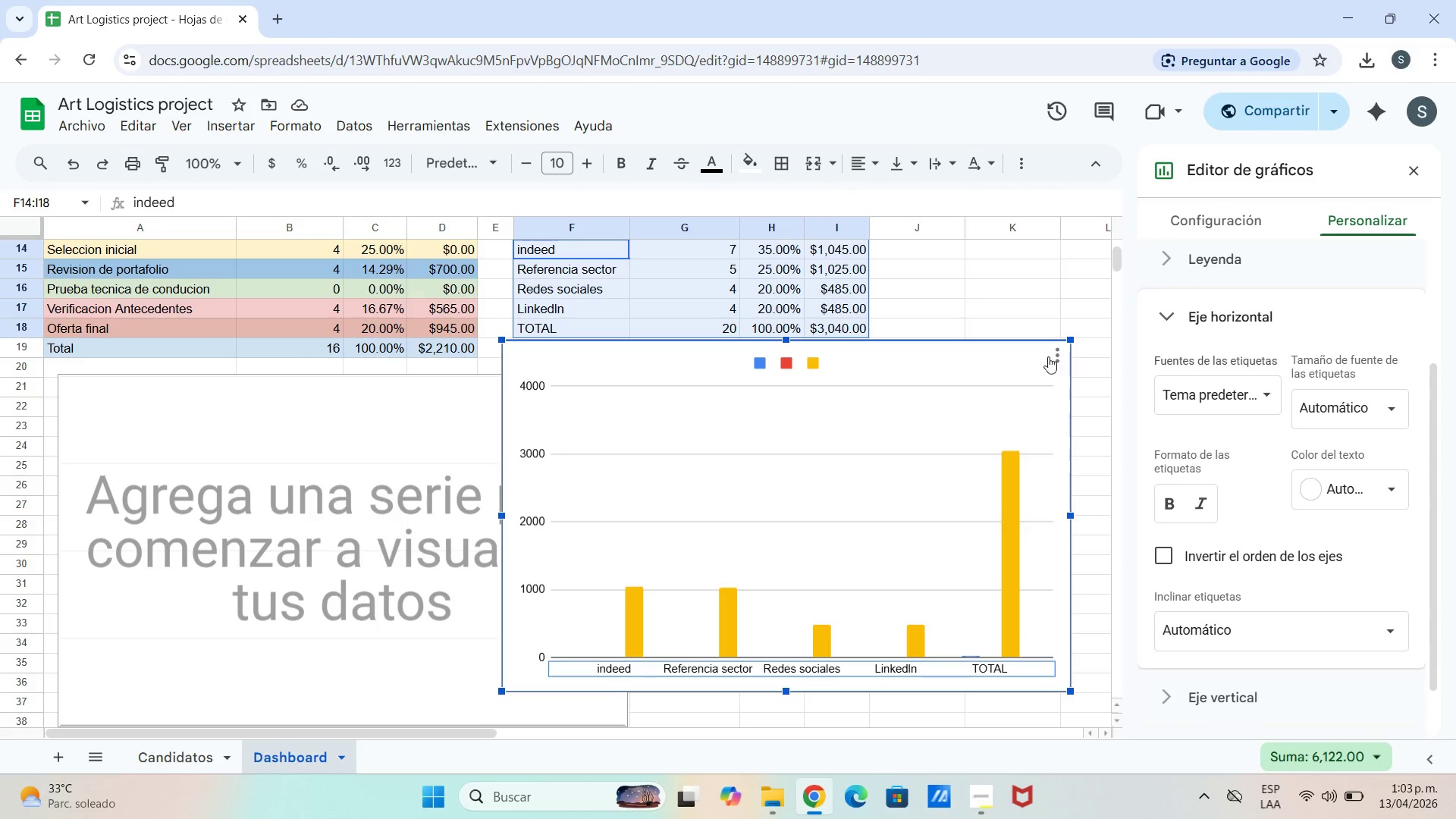 
left_click([1057, 356])
 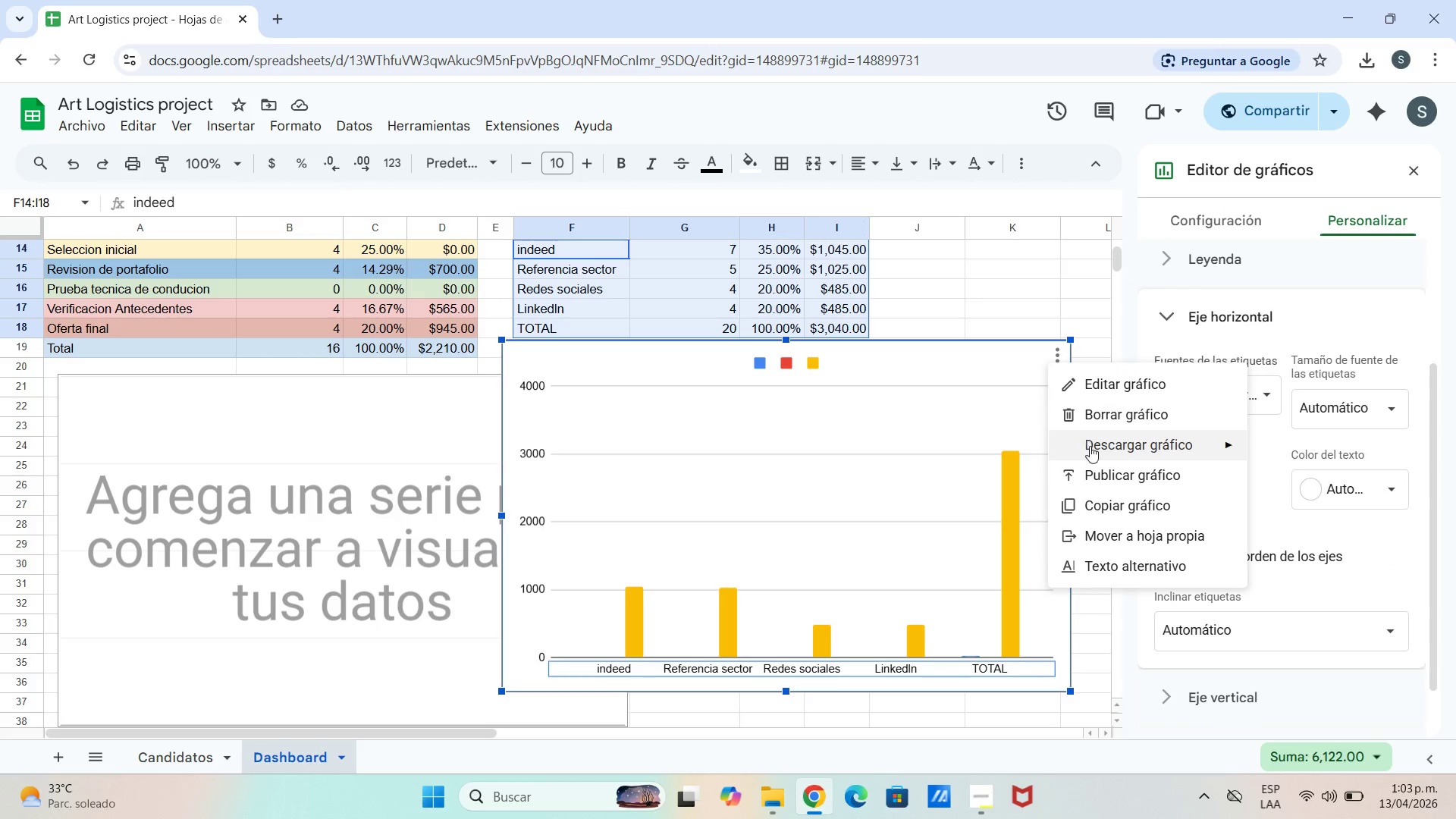 
left_click([1095, 423])
 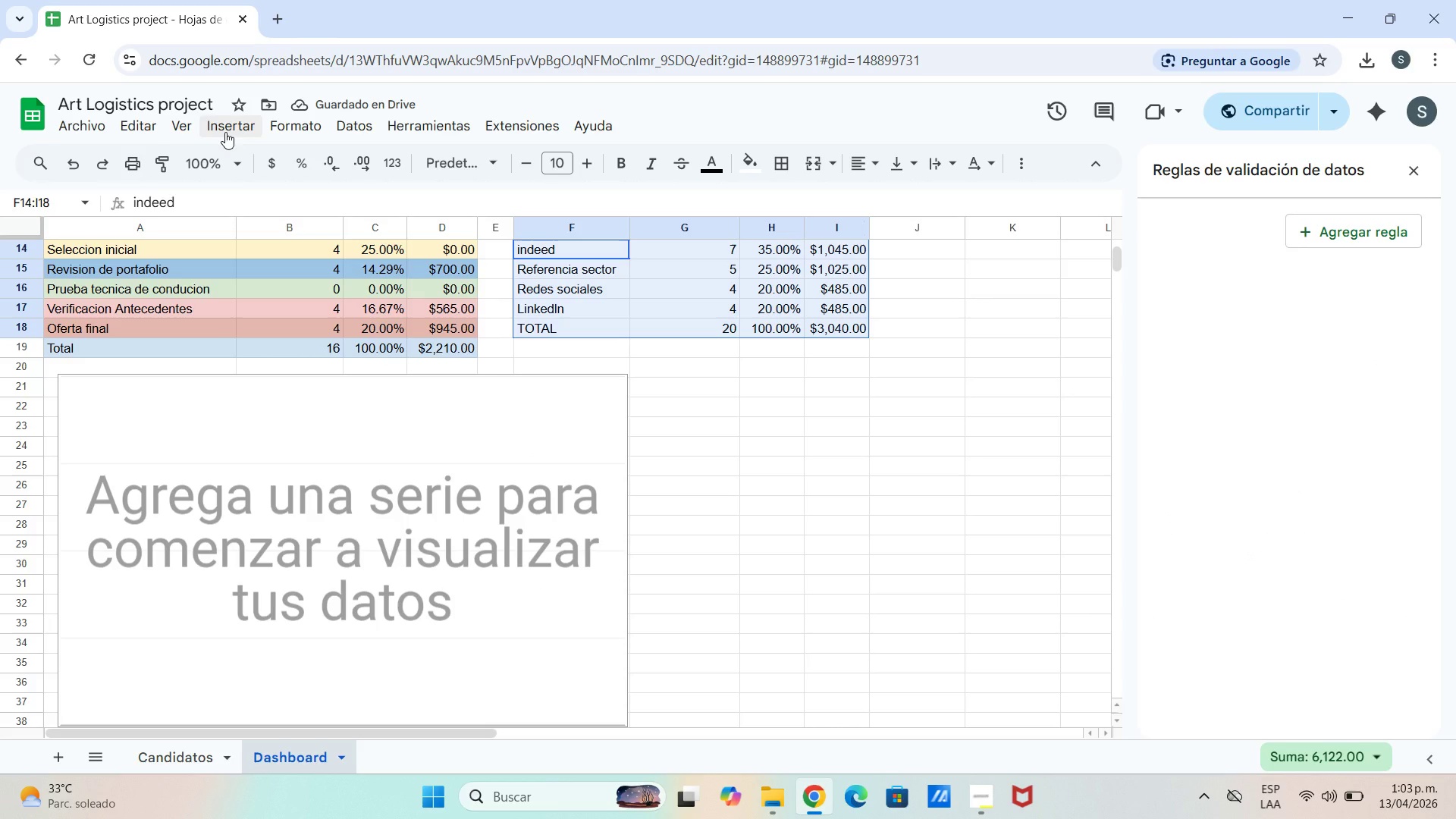 
wait(6.12)
 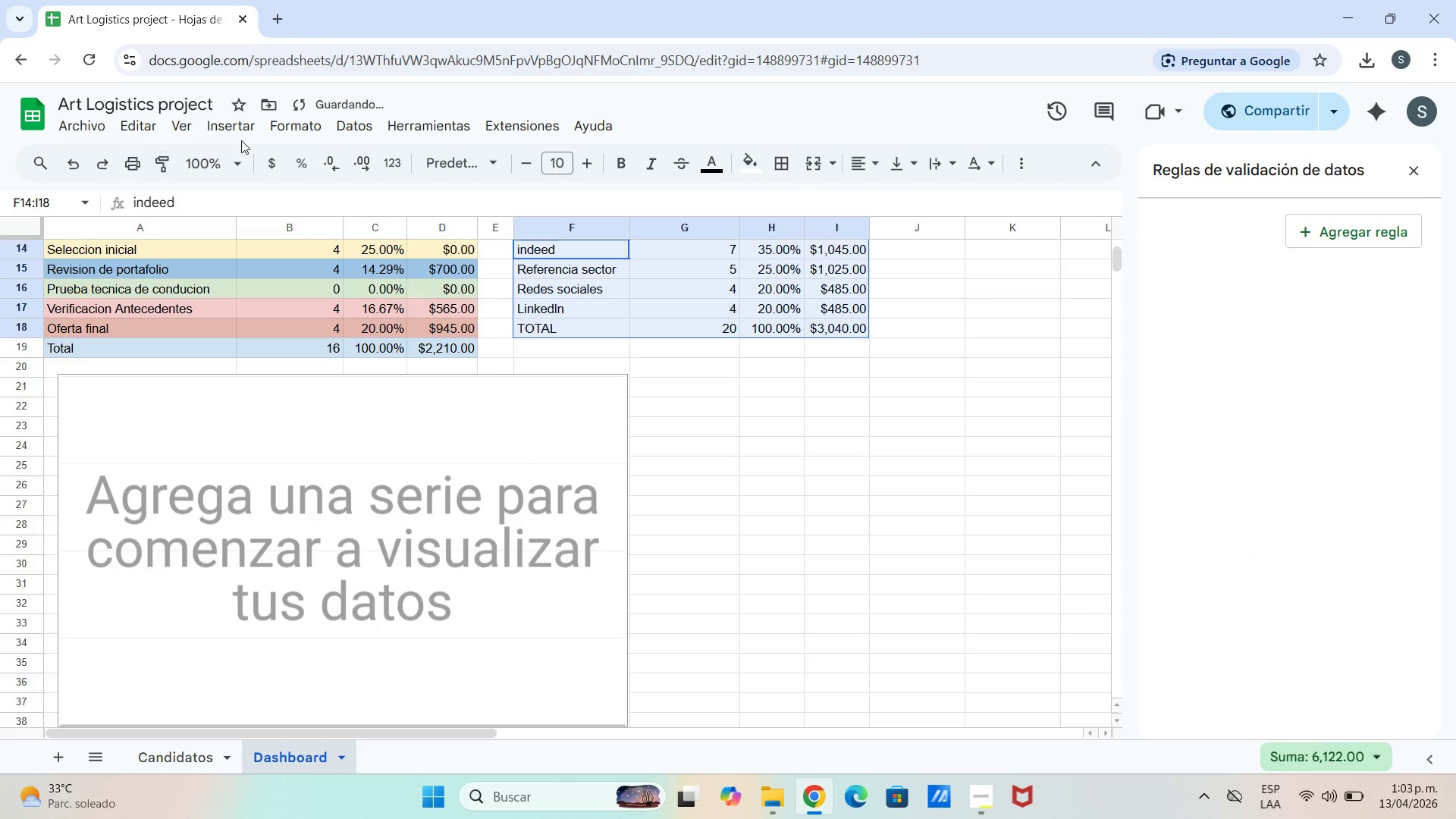 
left_click([550, 259])
 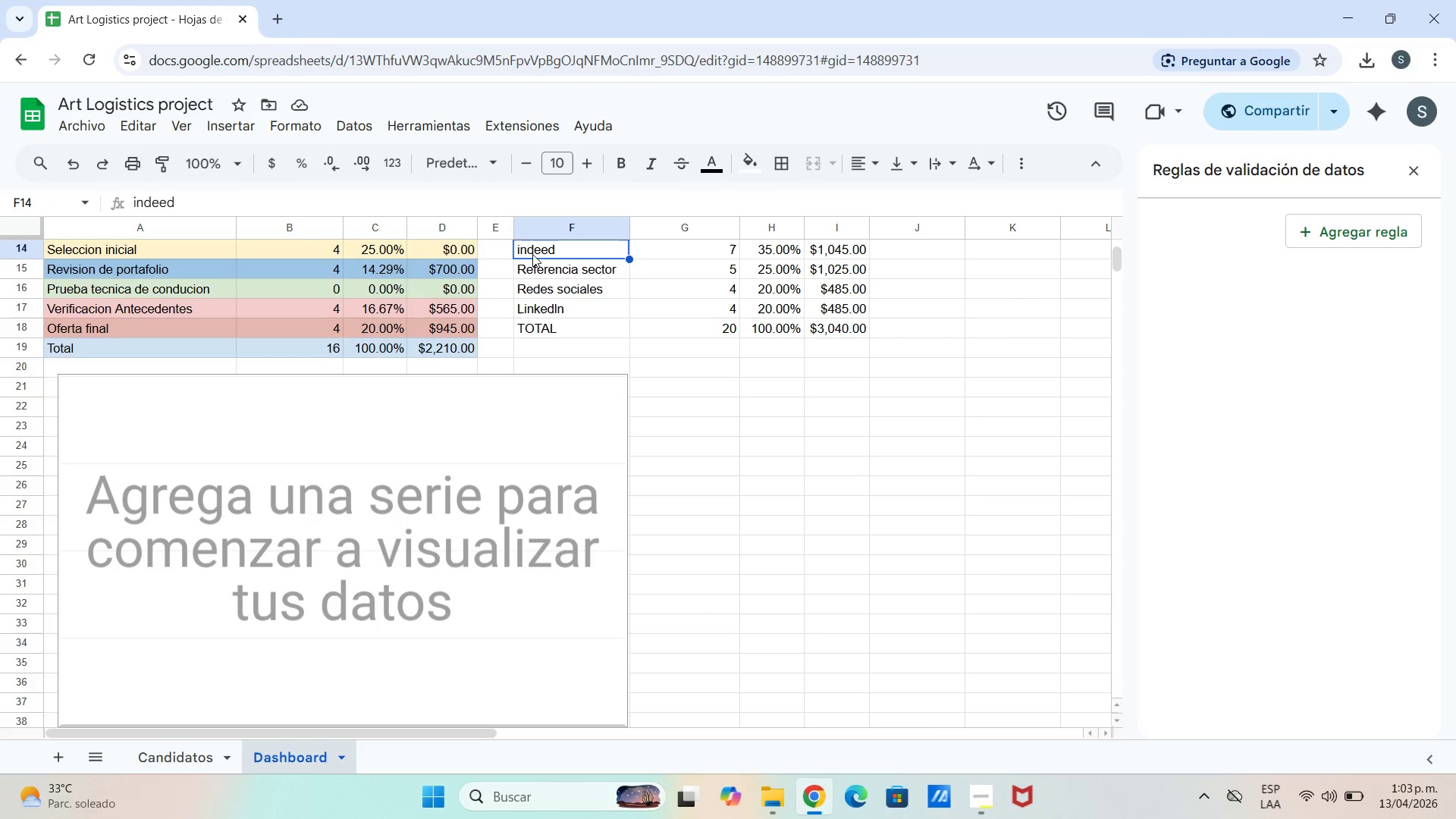 
left_click_drag(start_coordinate=[532, 251], to_coordinate=[848, 306])
 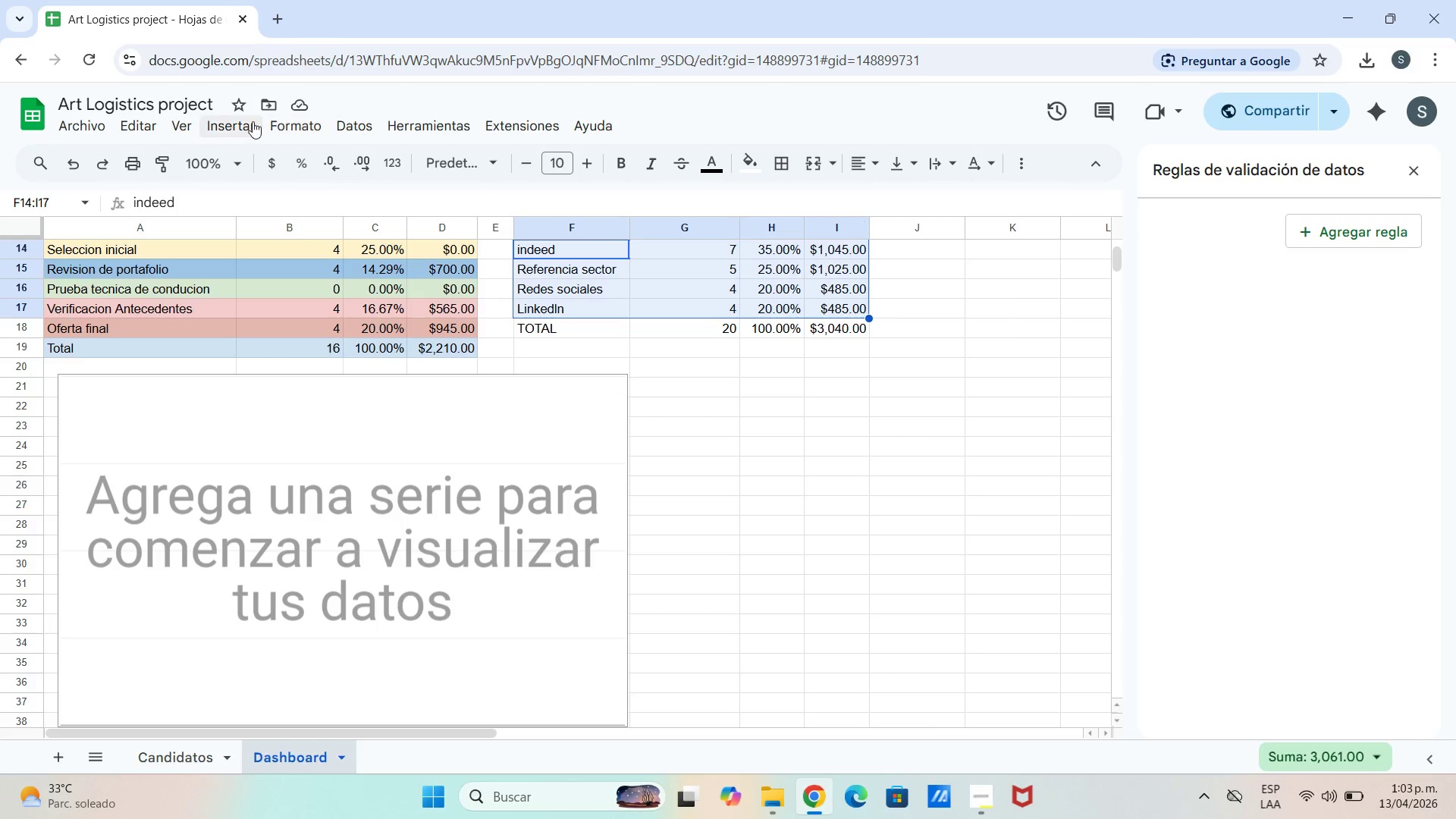 
left_click([225, 127])
 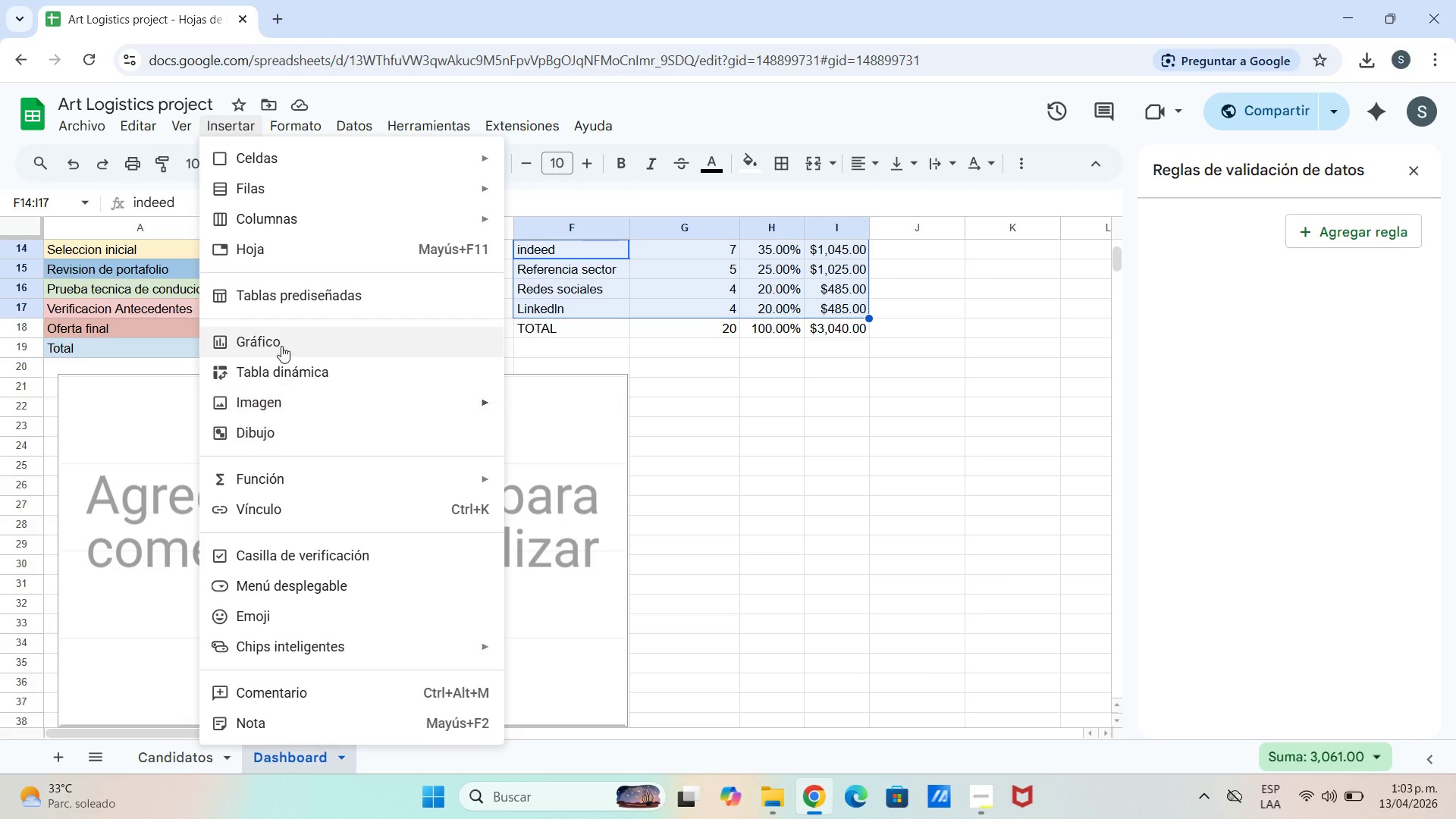 
left_click([281, 346])
 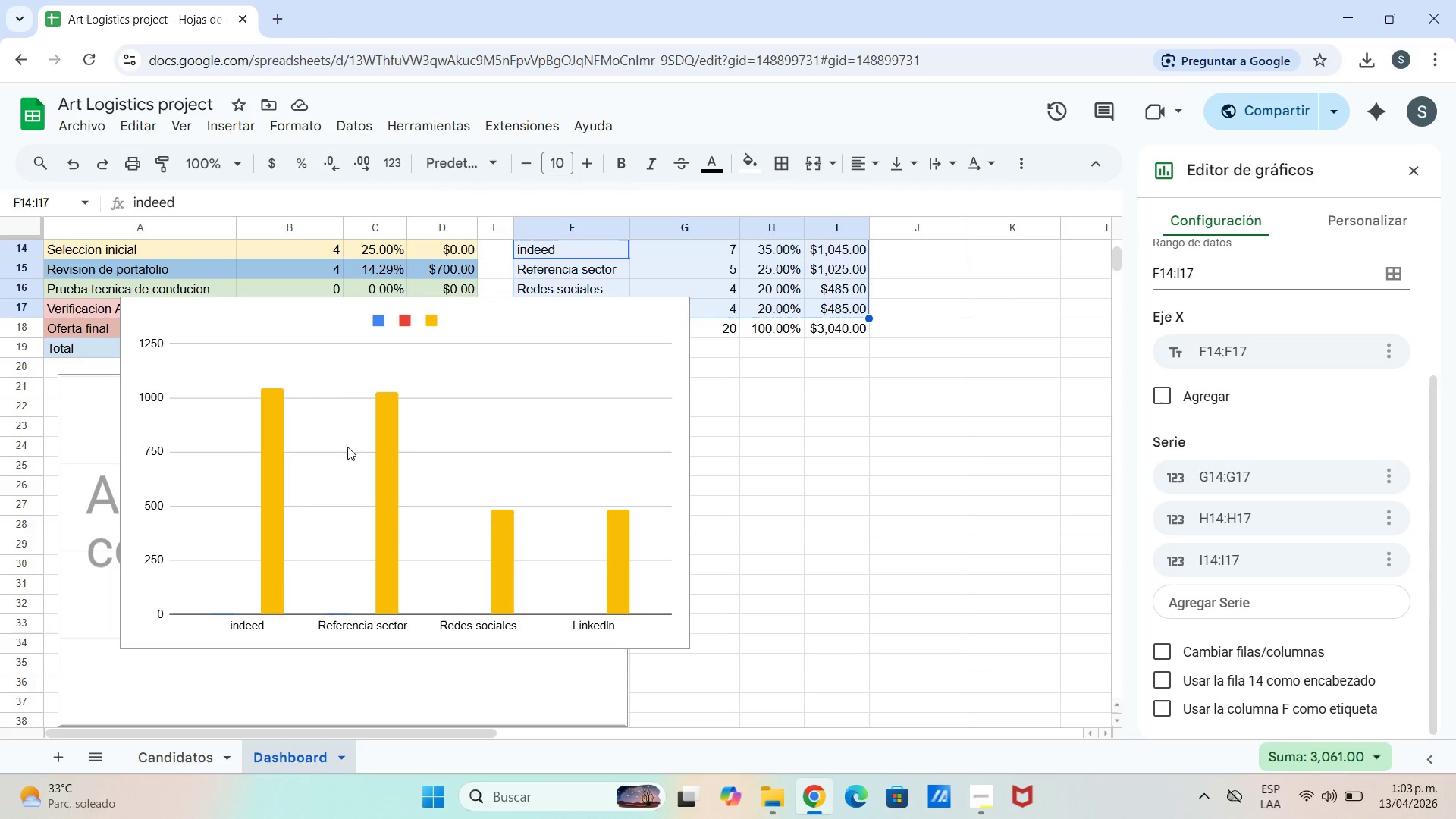 
wait(7.92)
 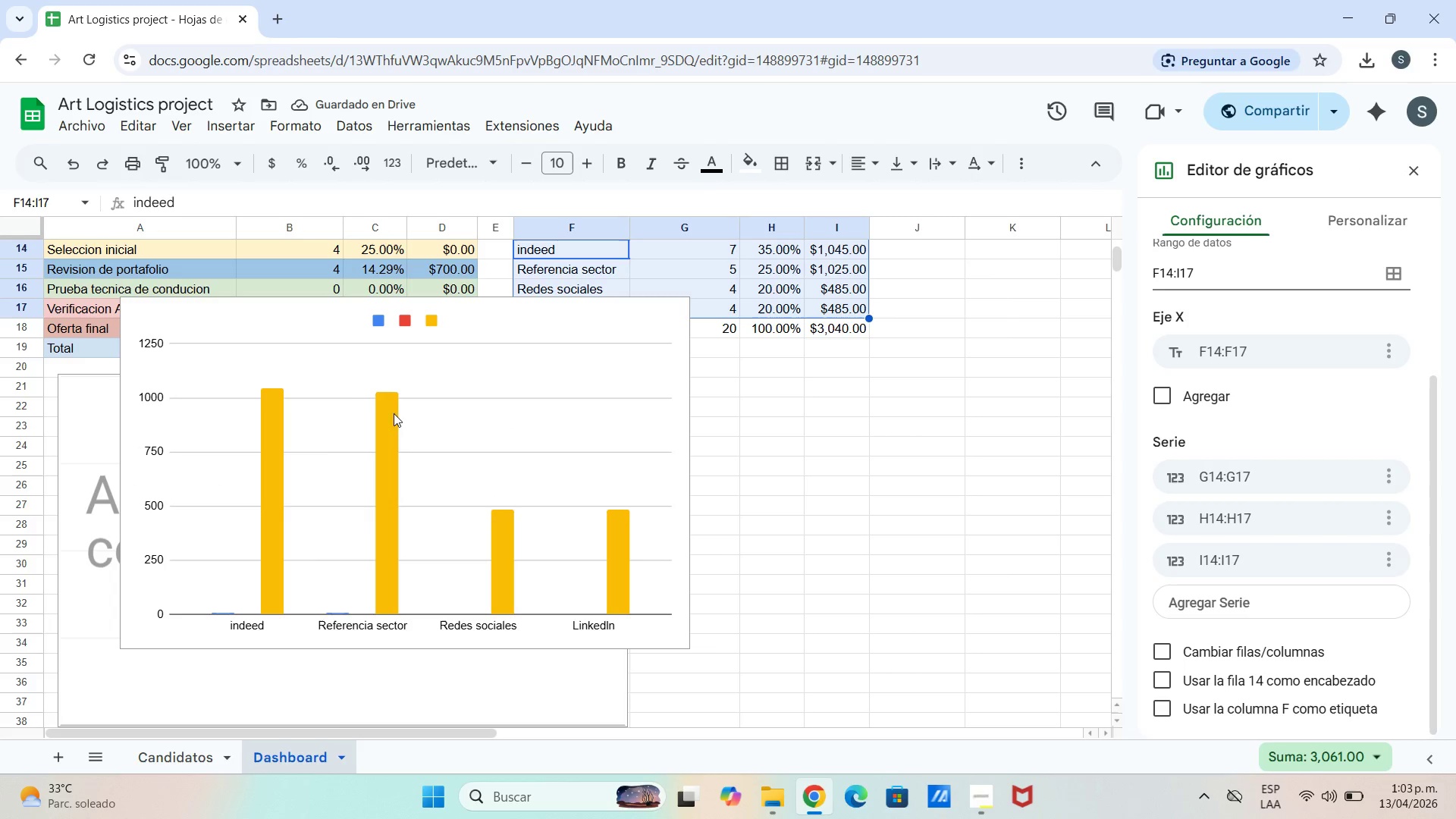 
scroll: coordinate [1288, 434], scroll_direction: up, amount: 6.0
 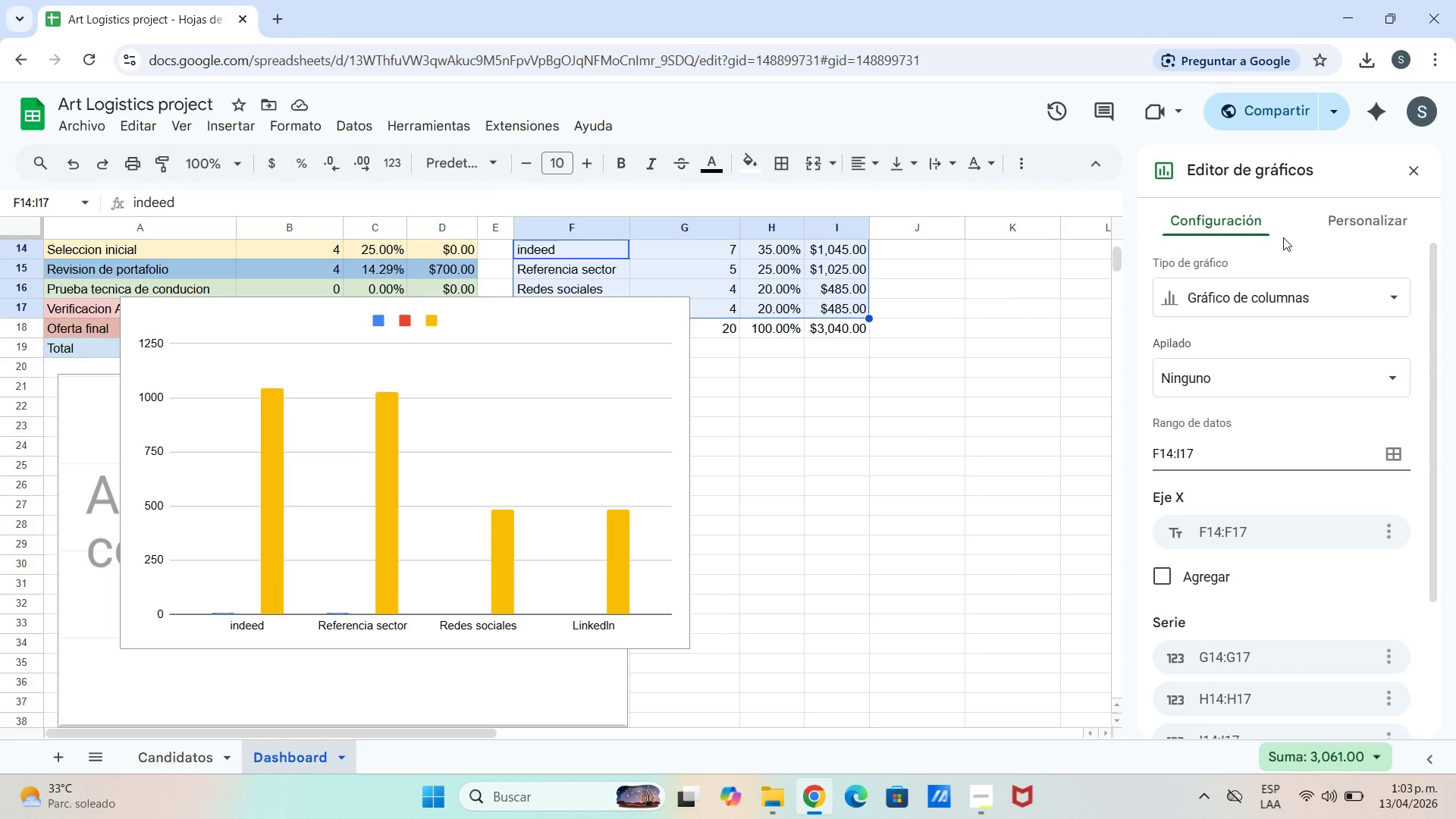 
scroll: coordinate [1236, 509], scroll_direction: down, amount: 9.0
 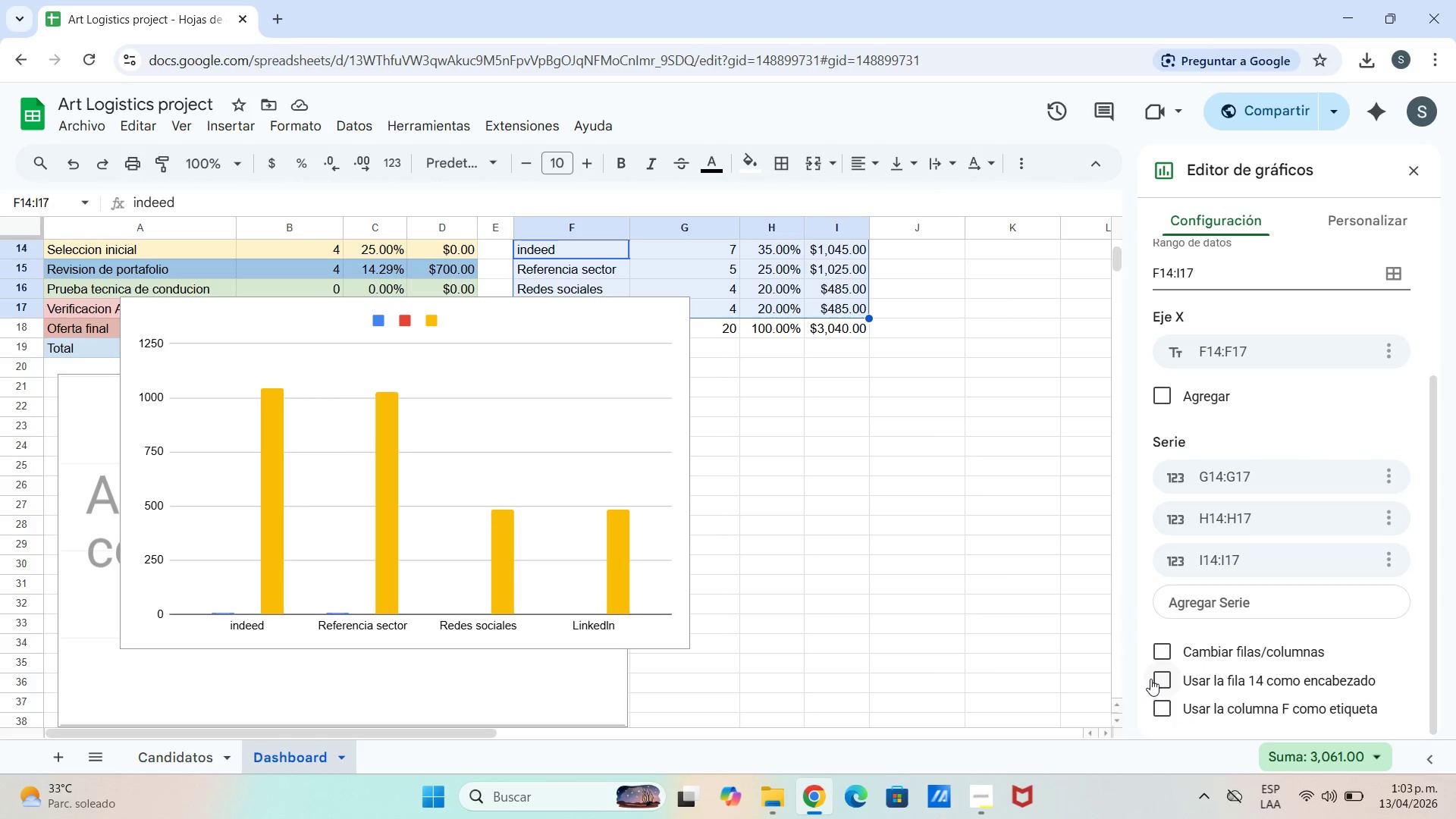 
scroll: coordinate [1325, 554], scroll_direction: up, amount: 8.0
 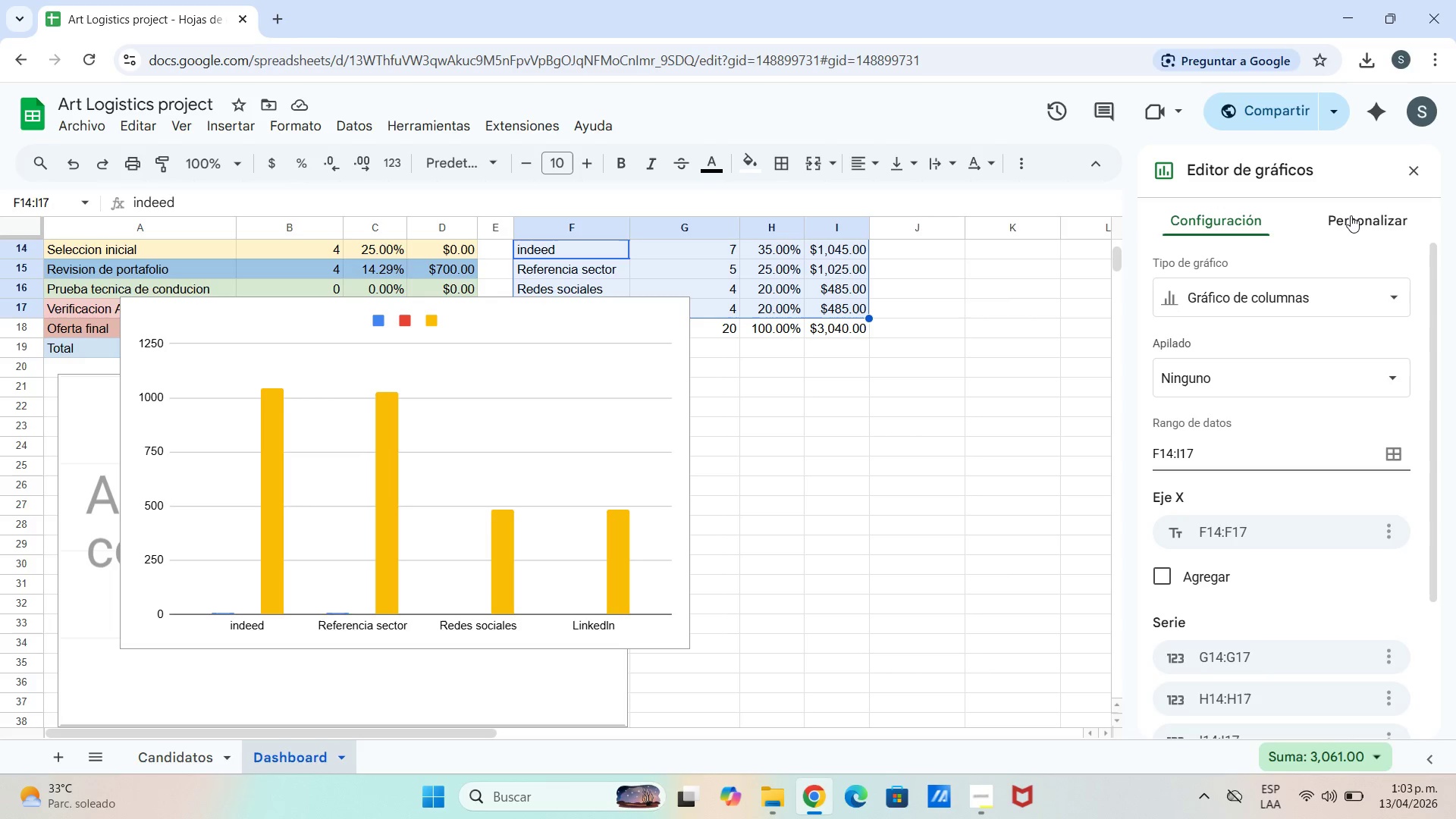 
left_click([1351, 215])
 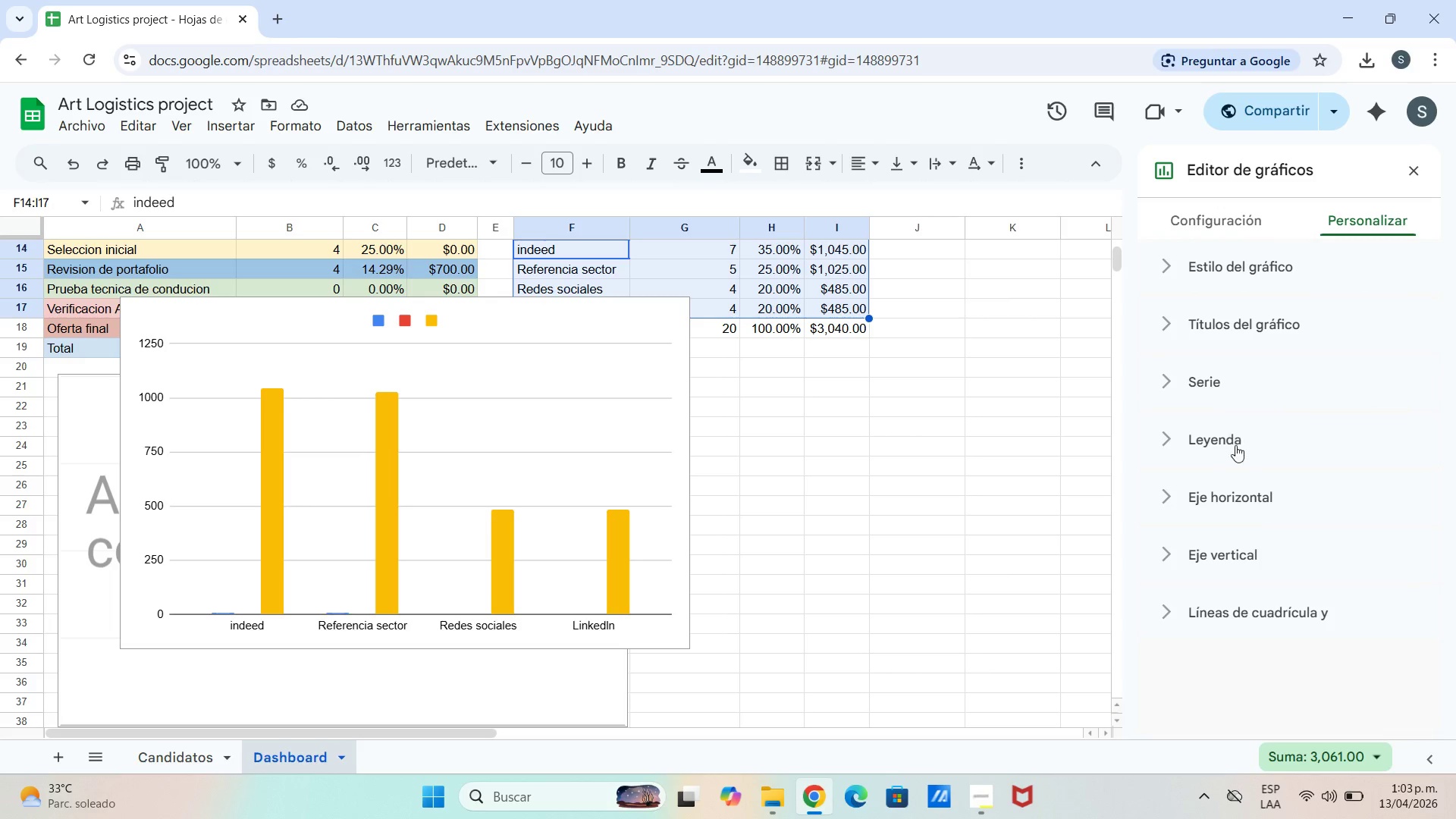 
left_click([1218, 386])
 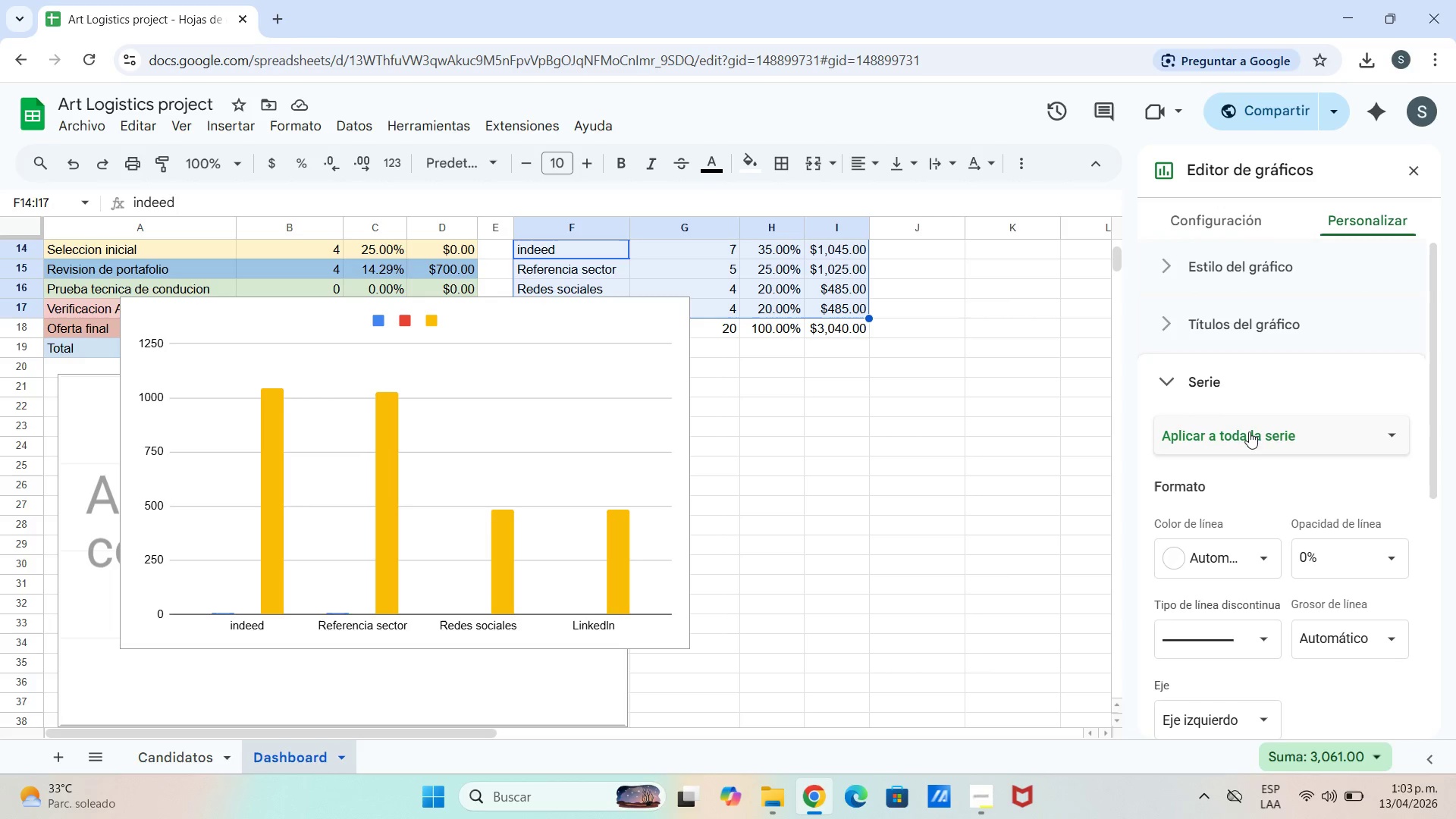 
left_click([1251, 437])
 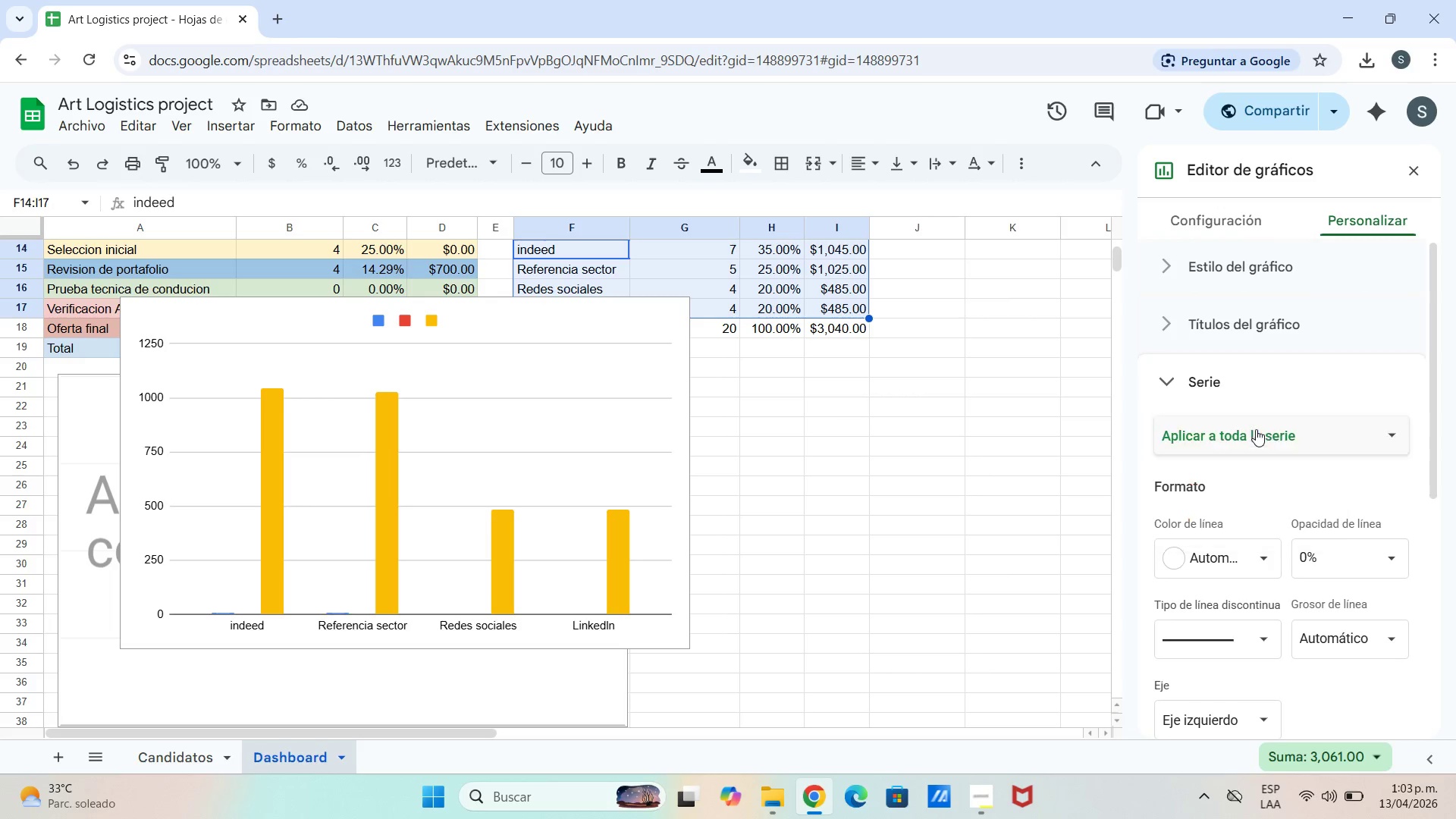 
double_click([1256, 437])
 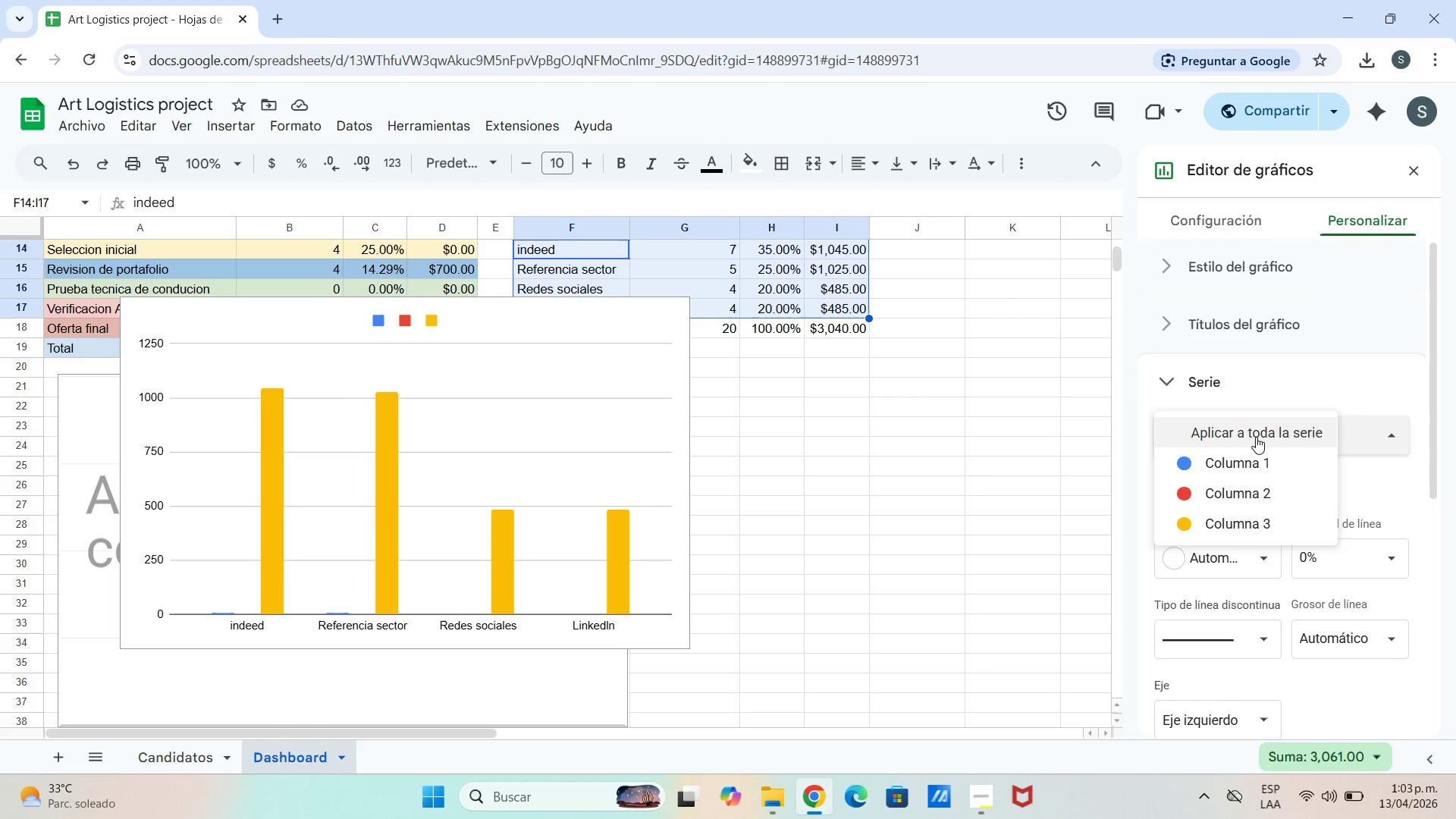 
triple_click([1256, 437])
 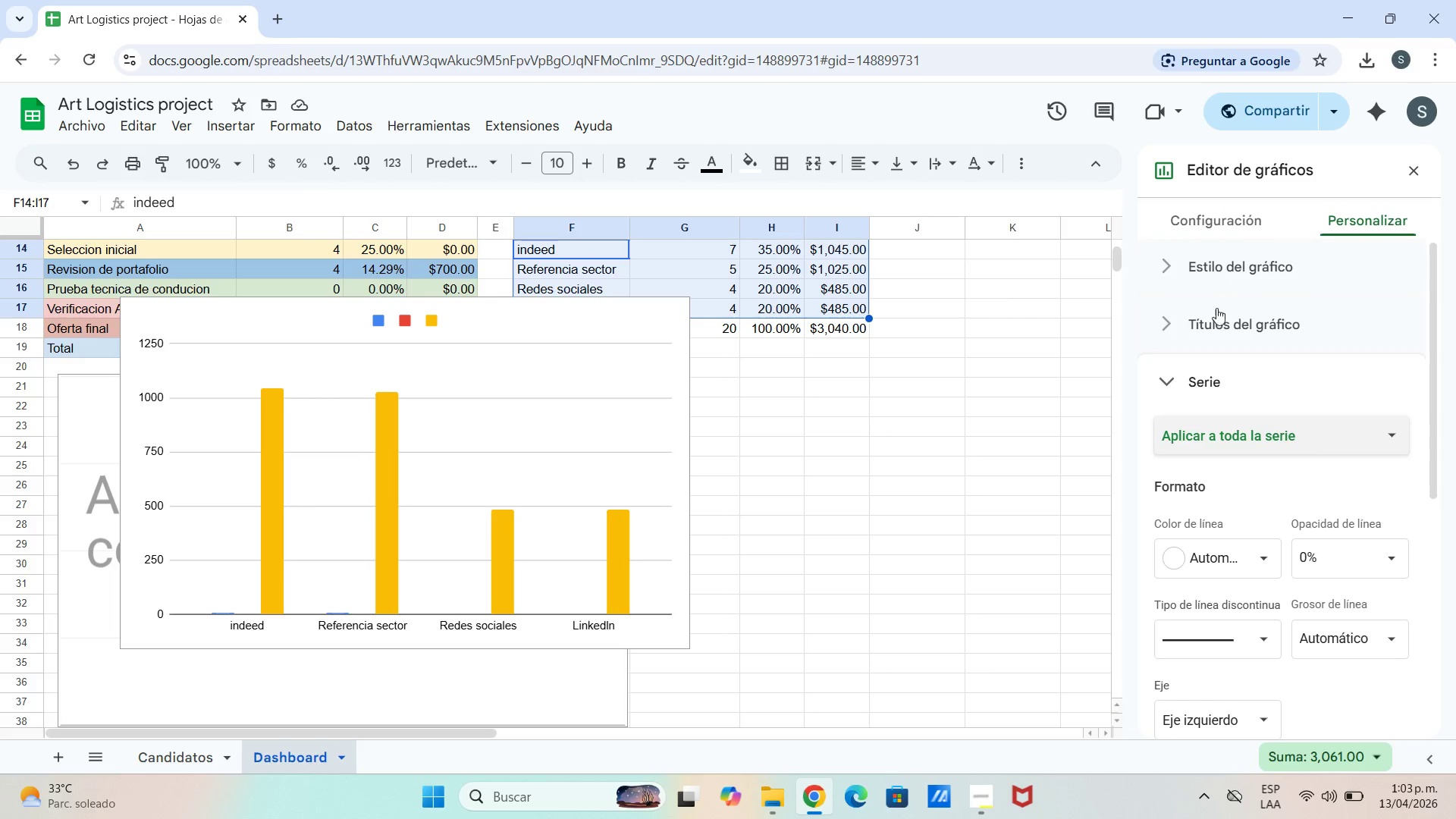 
left_click([1218, 273])
 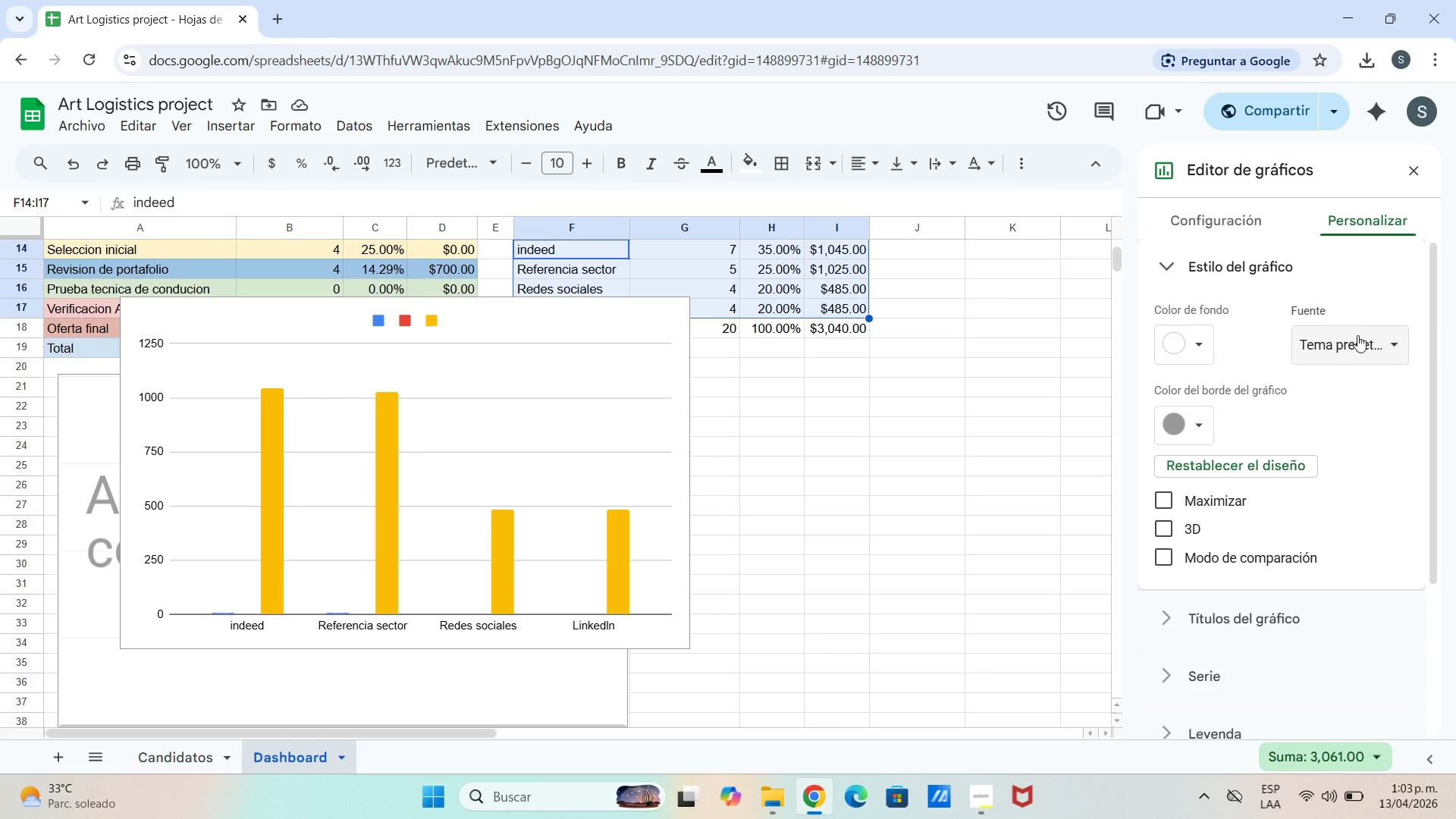 
left_click([1370, 359])
 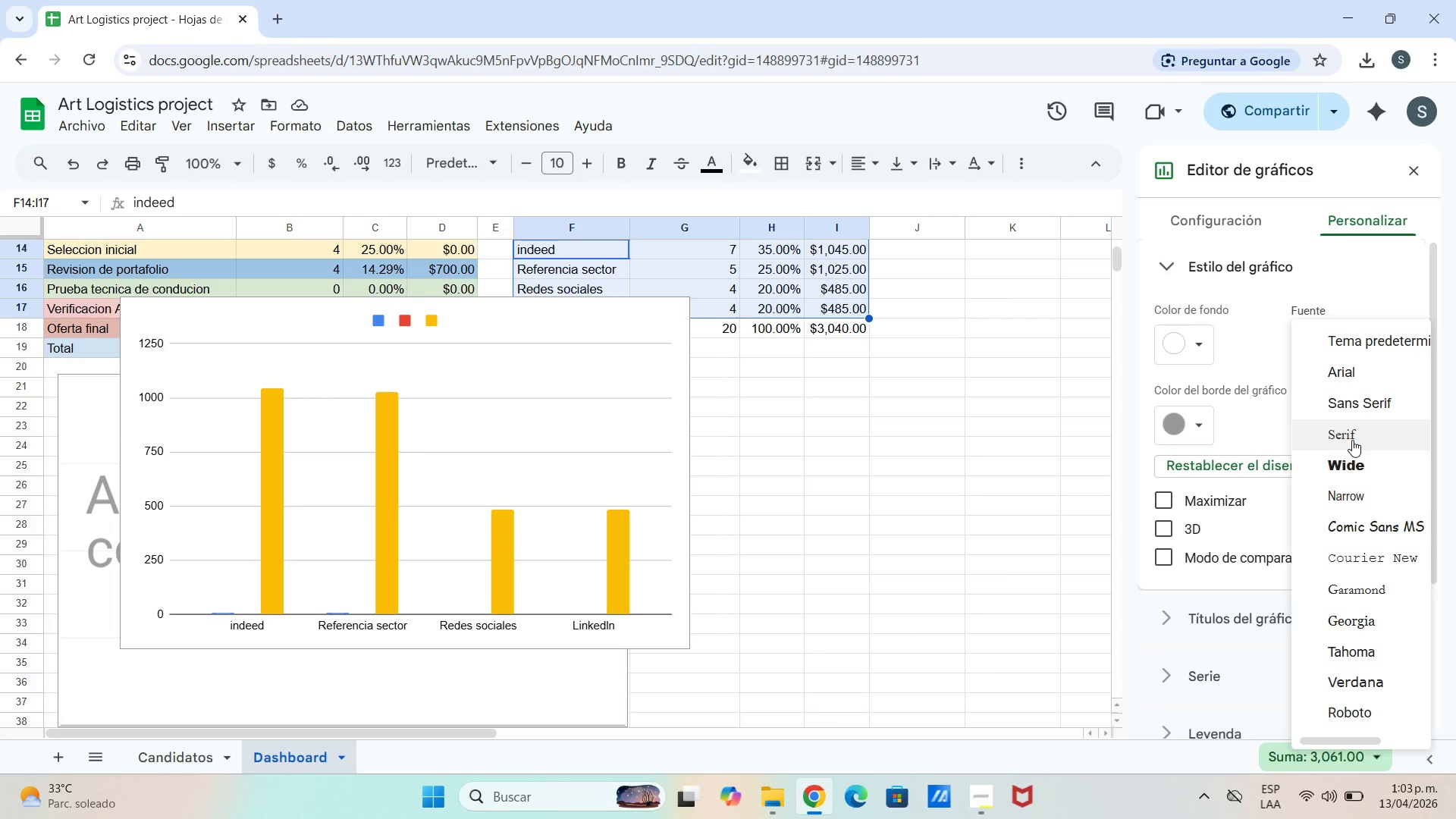 
left_click([1351, 441])
 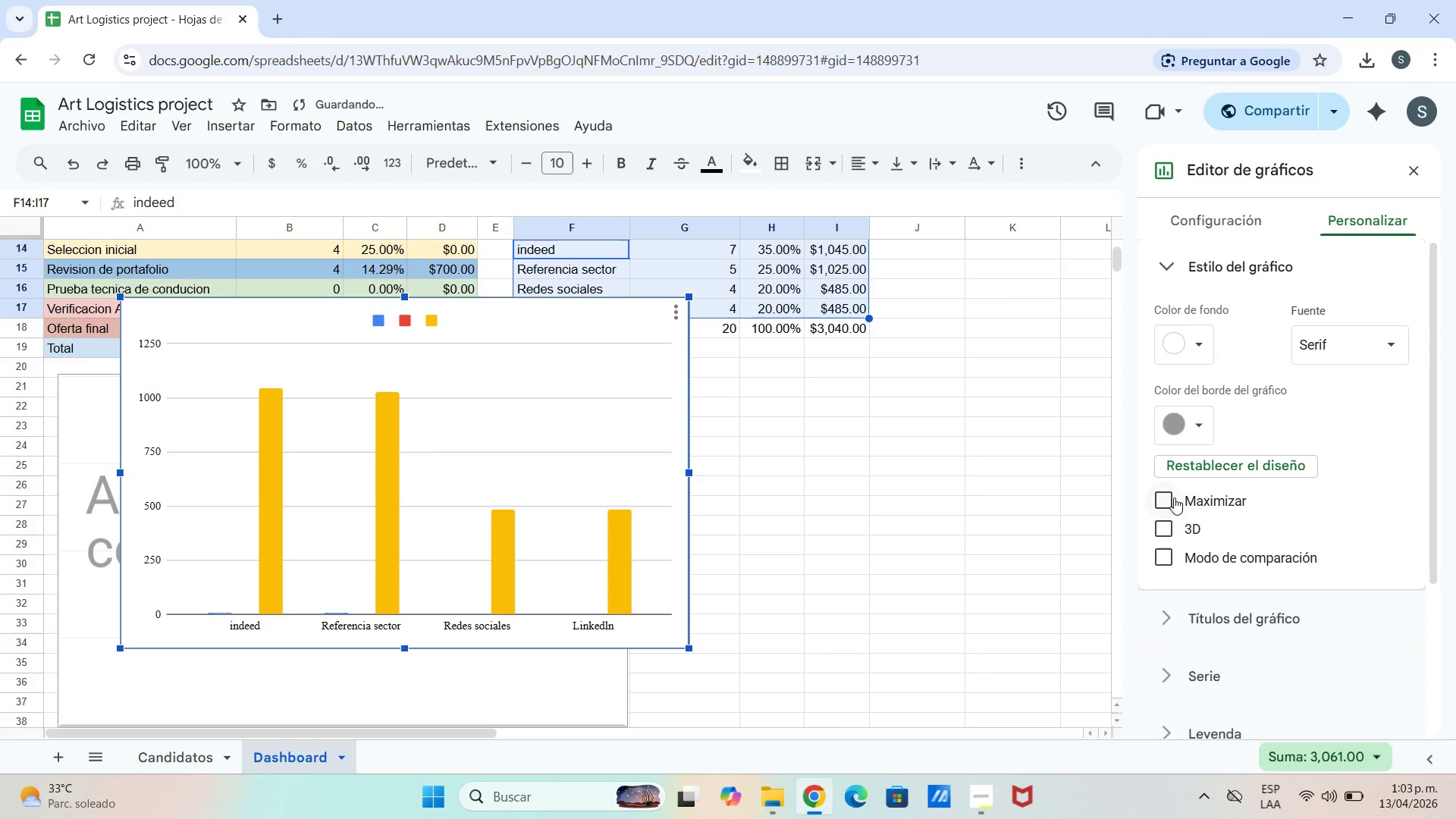 
scroll: coordinate [1244, 522], scroll_direction: down, amount: 5.0
 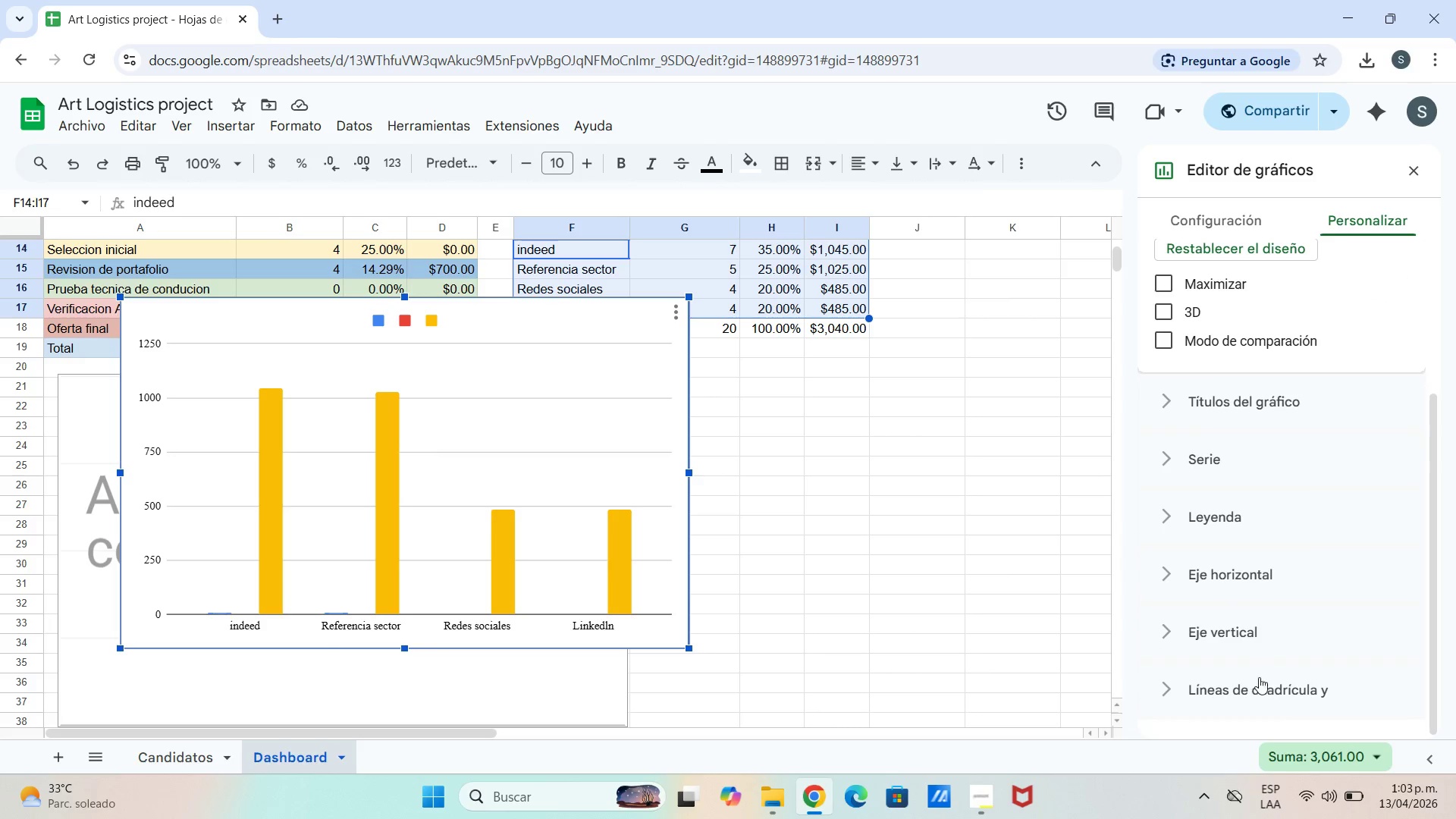 
mouse_move([1266, 447])
 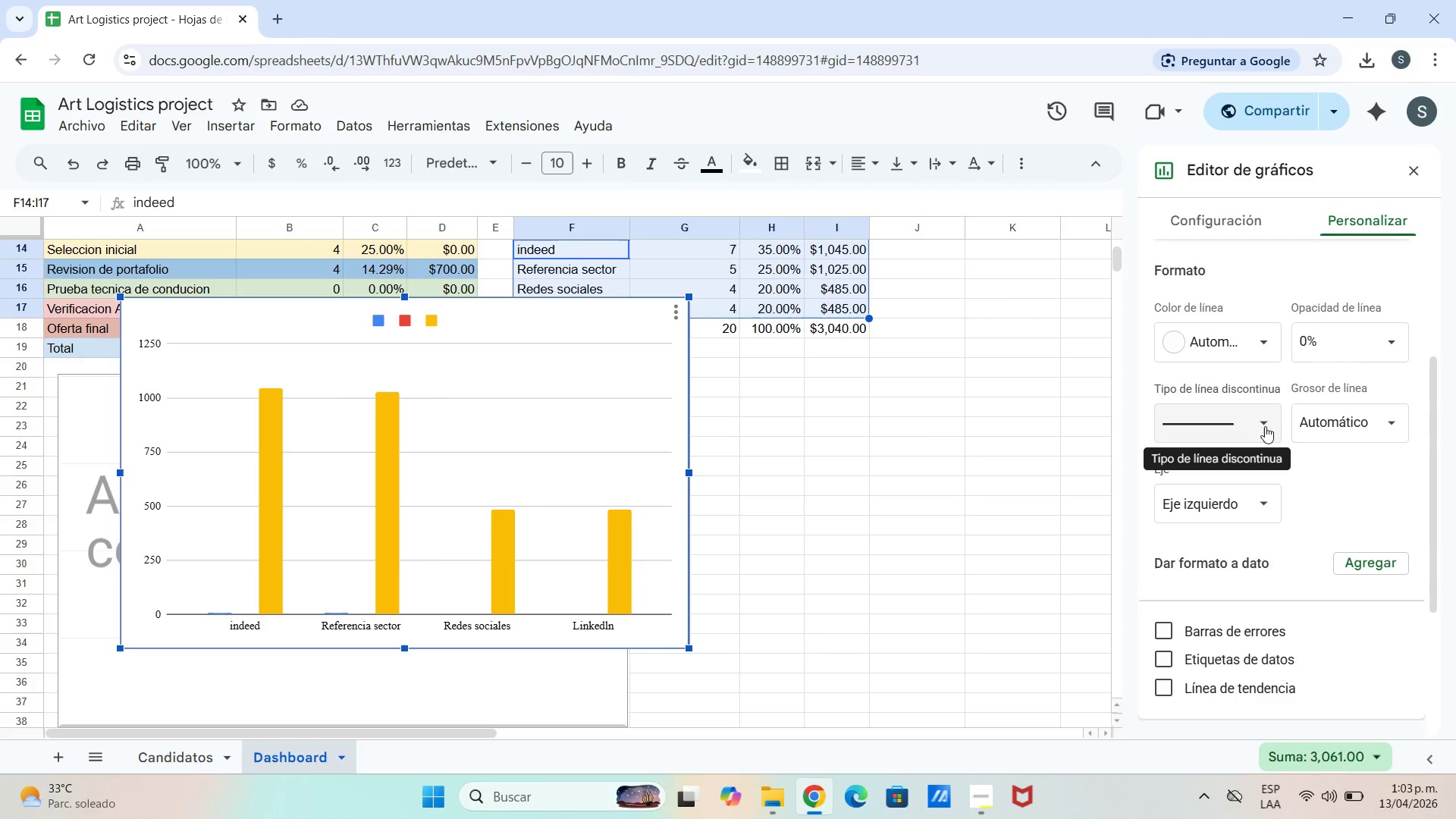 
left_click([1261, 424])
 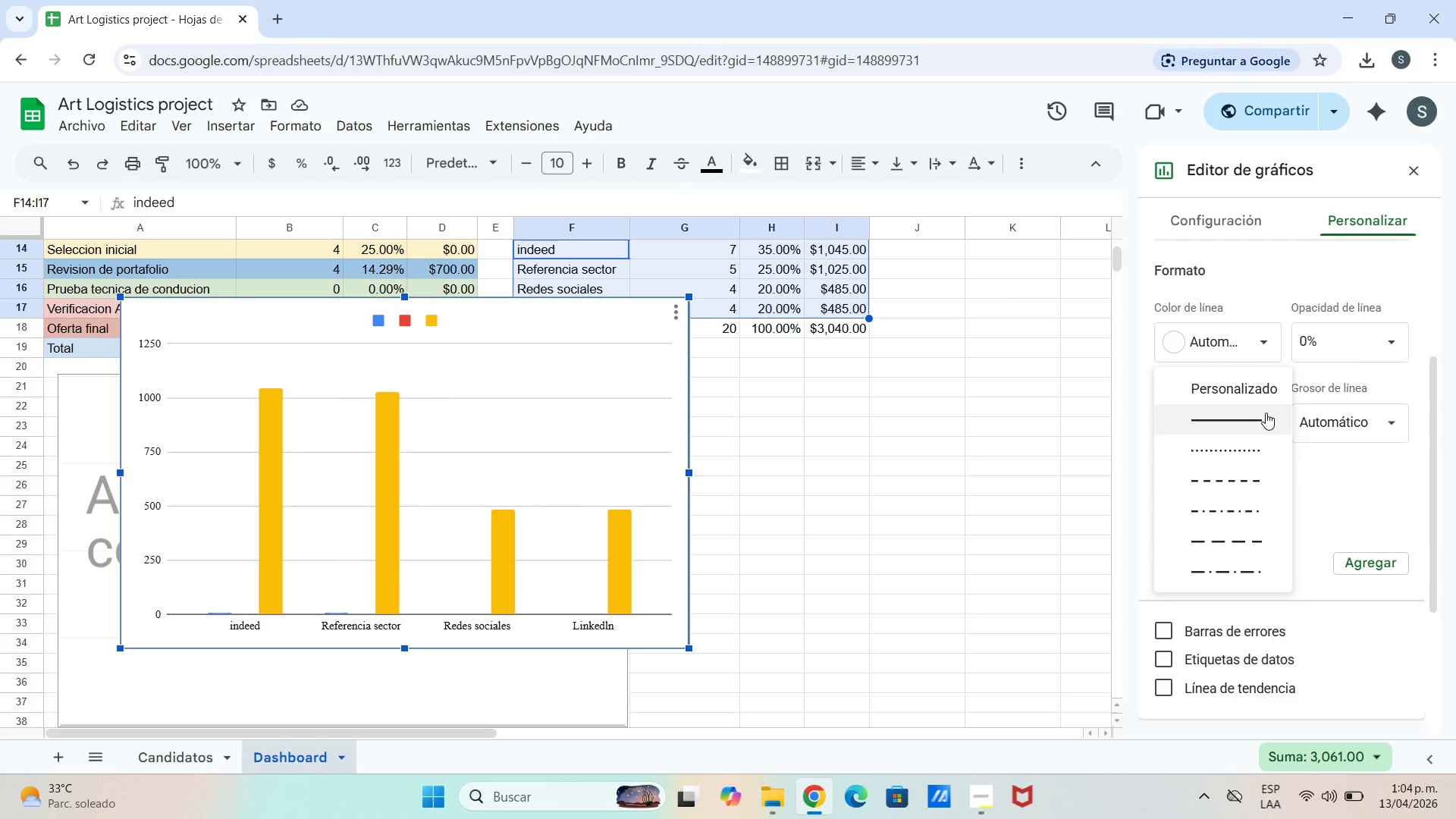 
left_click([1266, 413])
 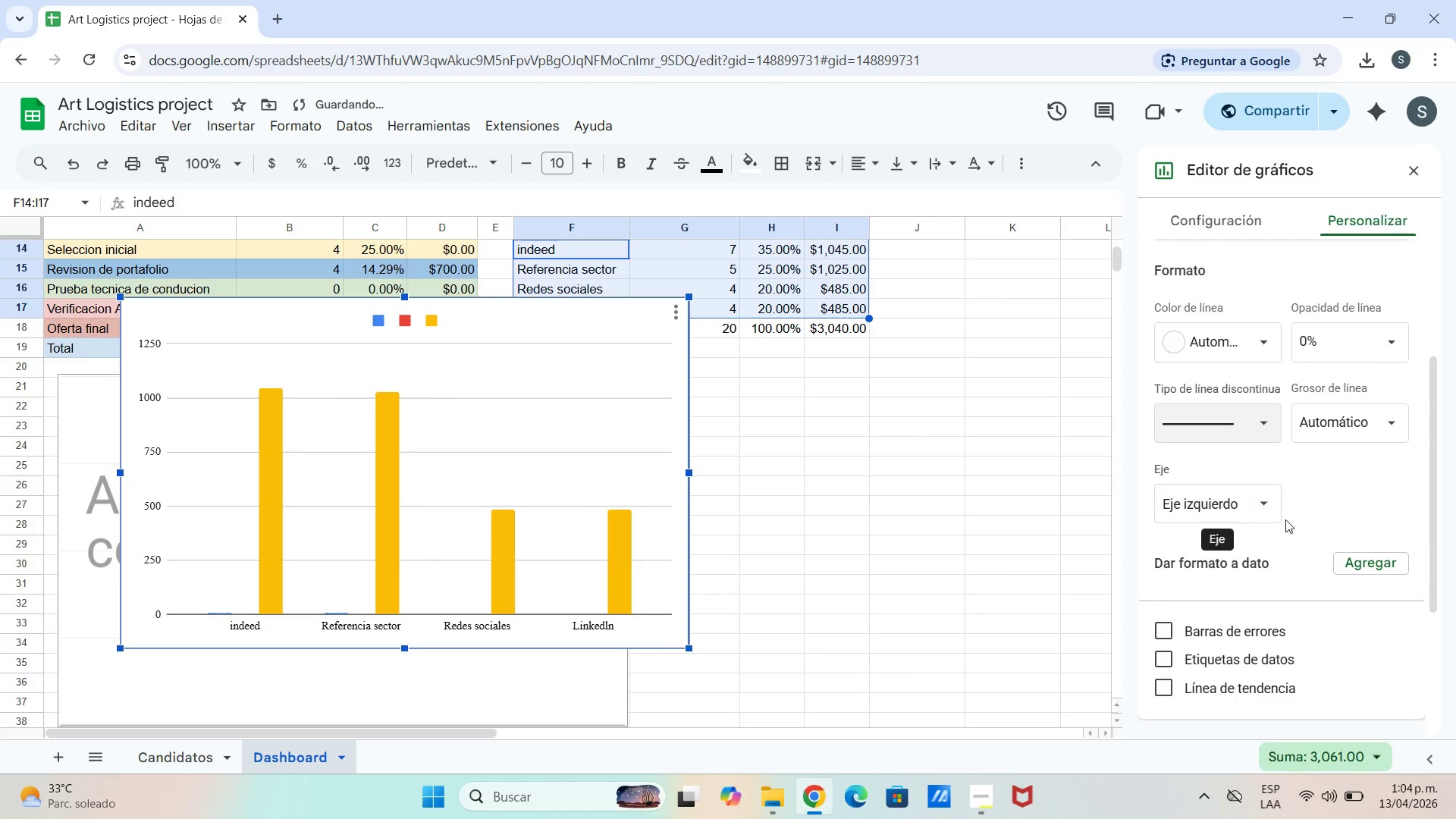 
left_click([1230, 501])
 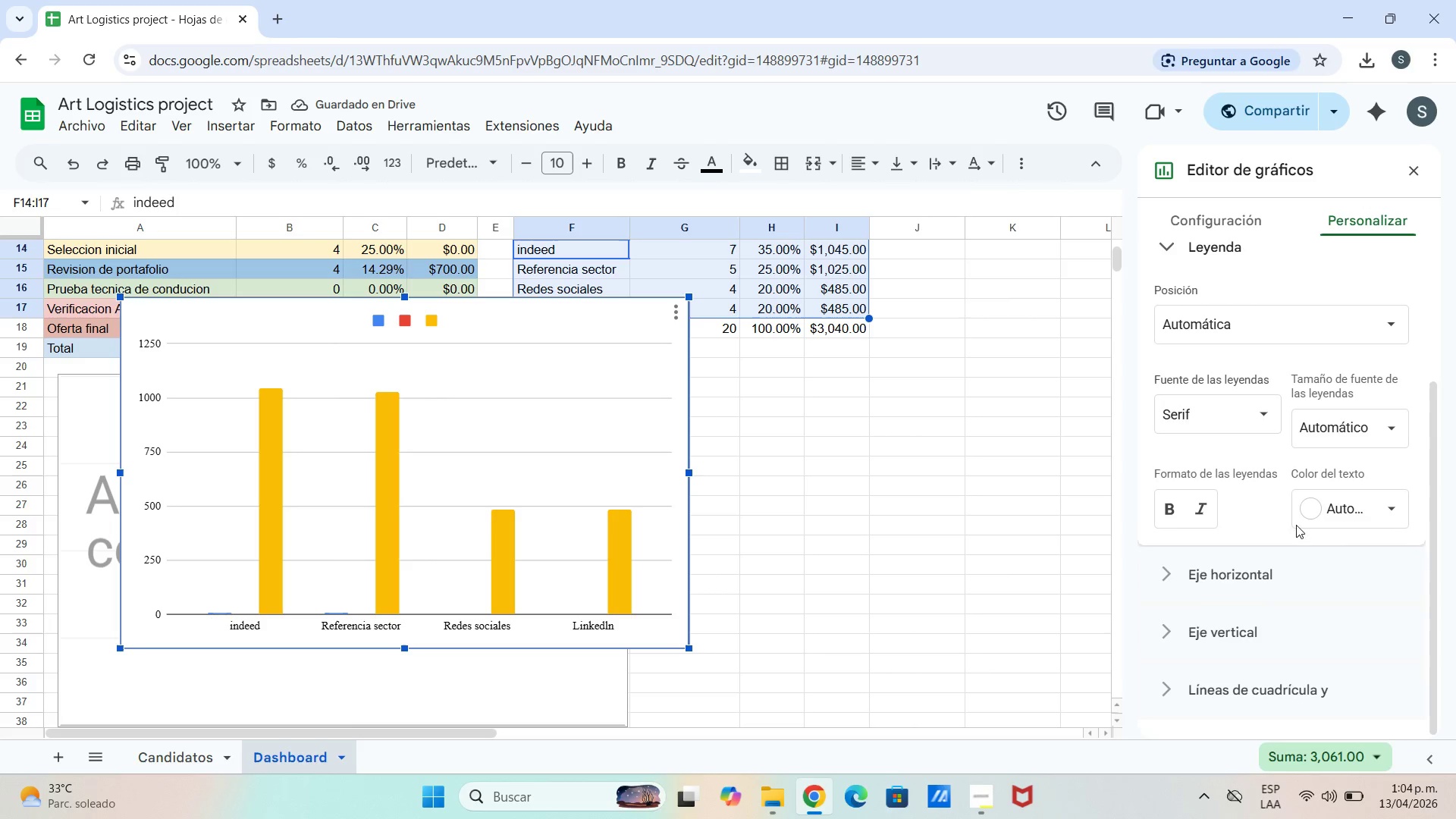 
scroll: coordinate [1217, 558], scroll_direction: down, amount: 7.0
 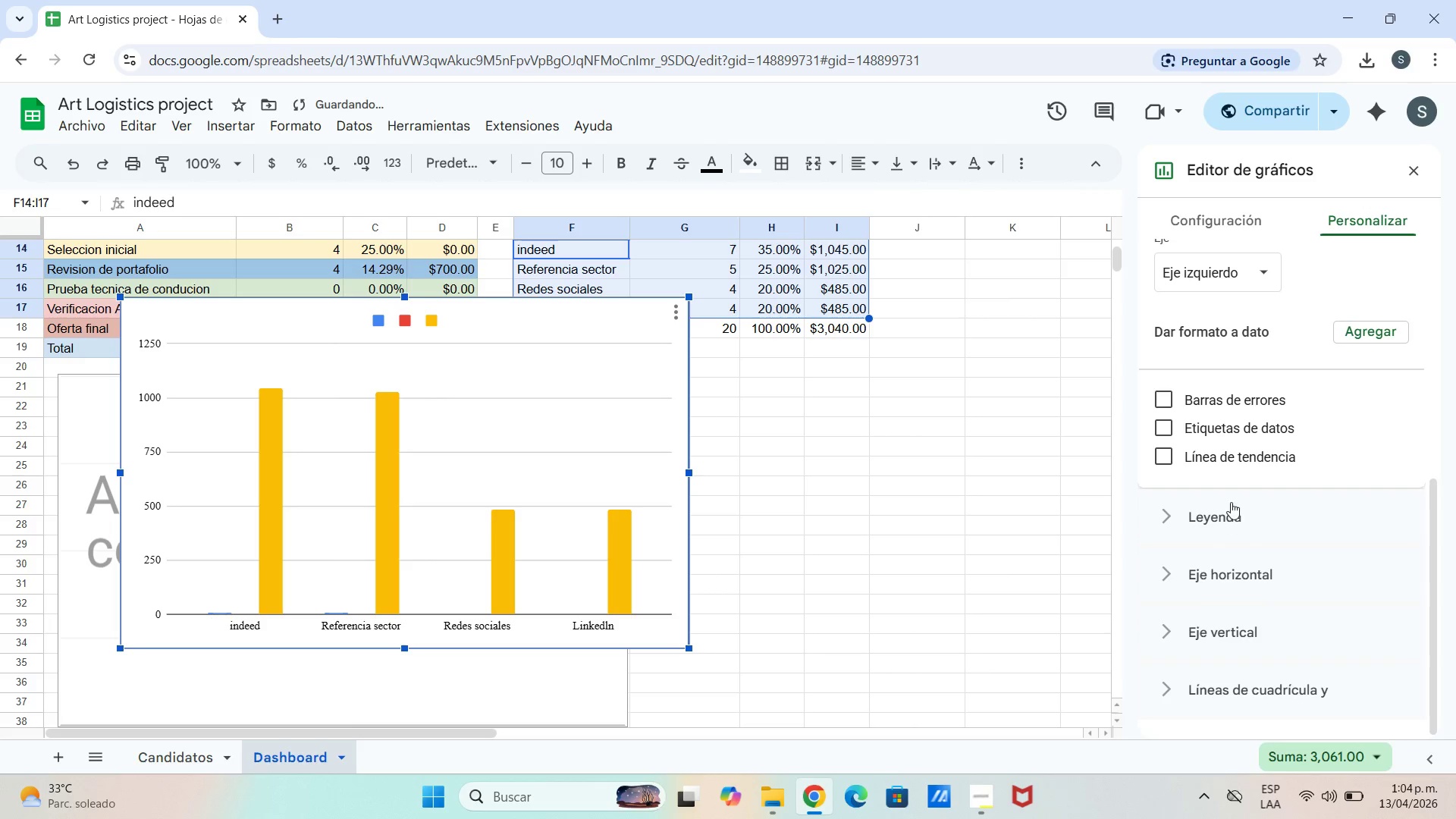 
left_click([1264, 321])
 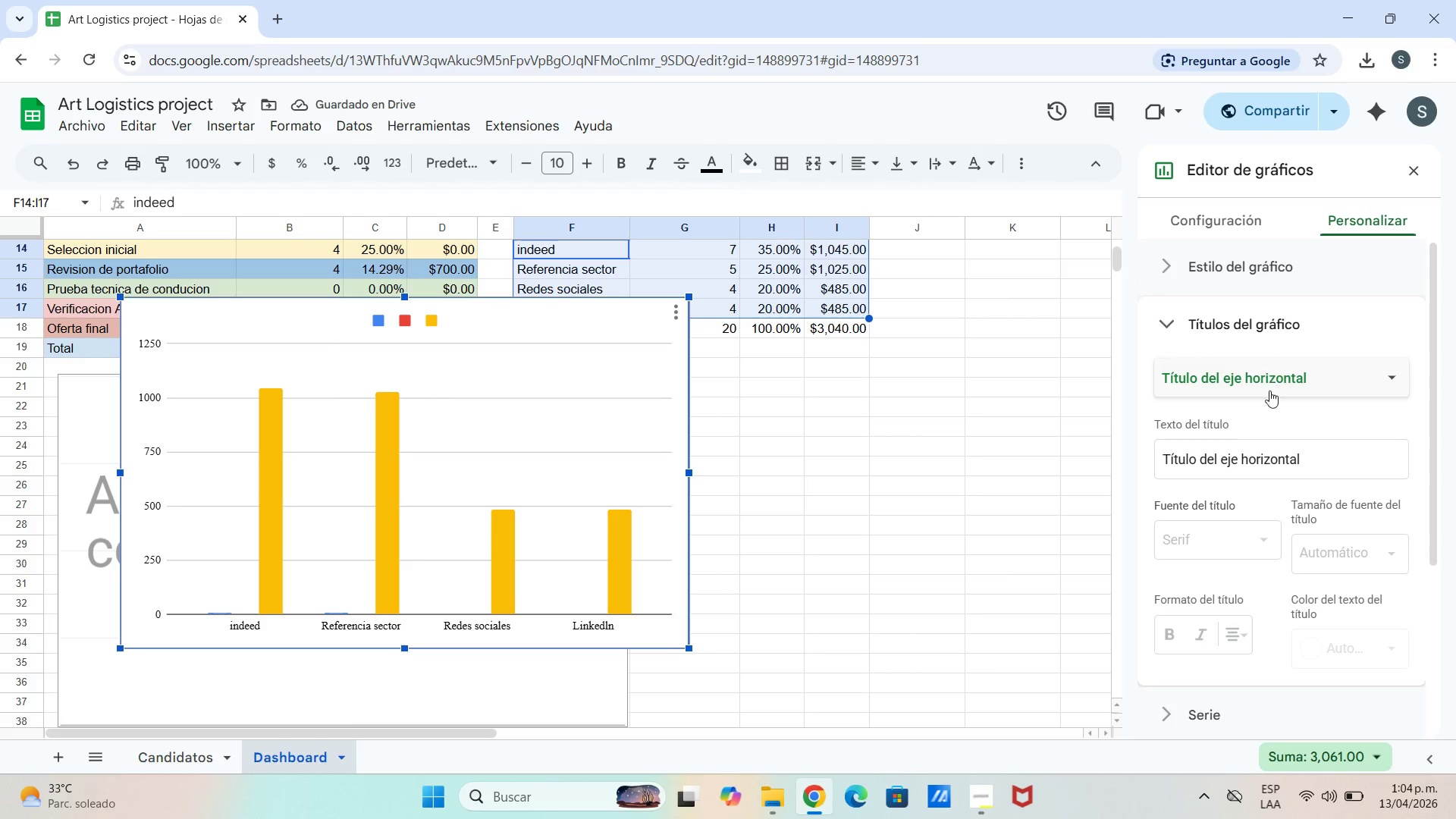 
scroll: coordinate [1250, 460], scroll_direction: up, amount: 9.0
 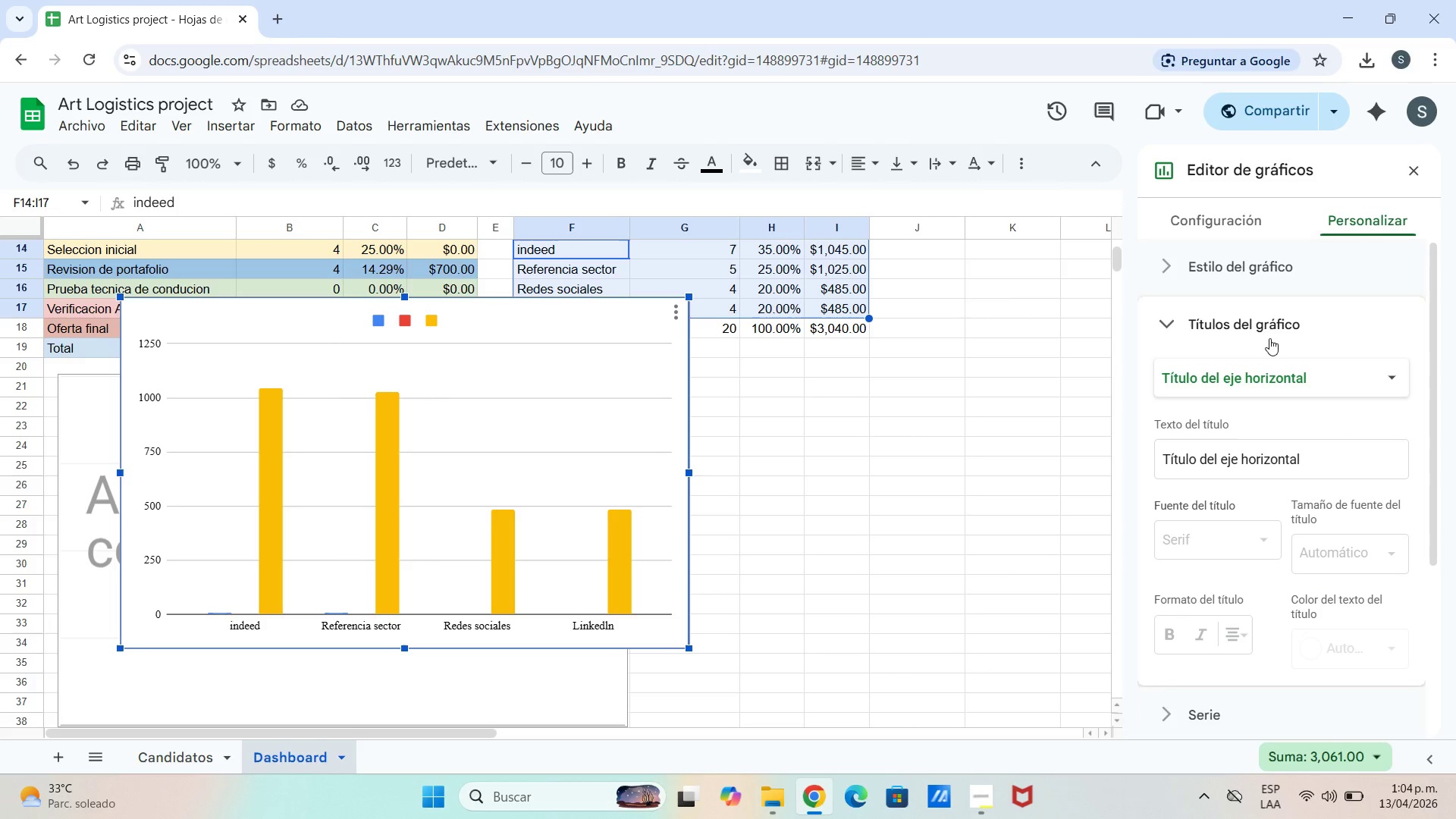 
left_click([1266, 322])
 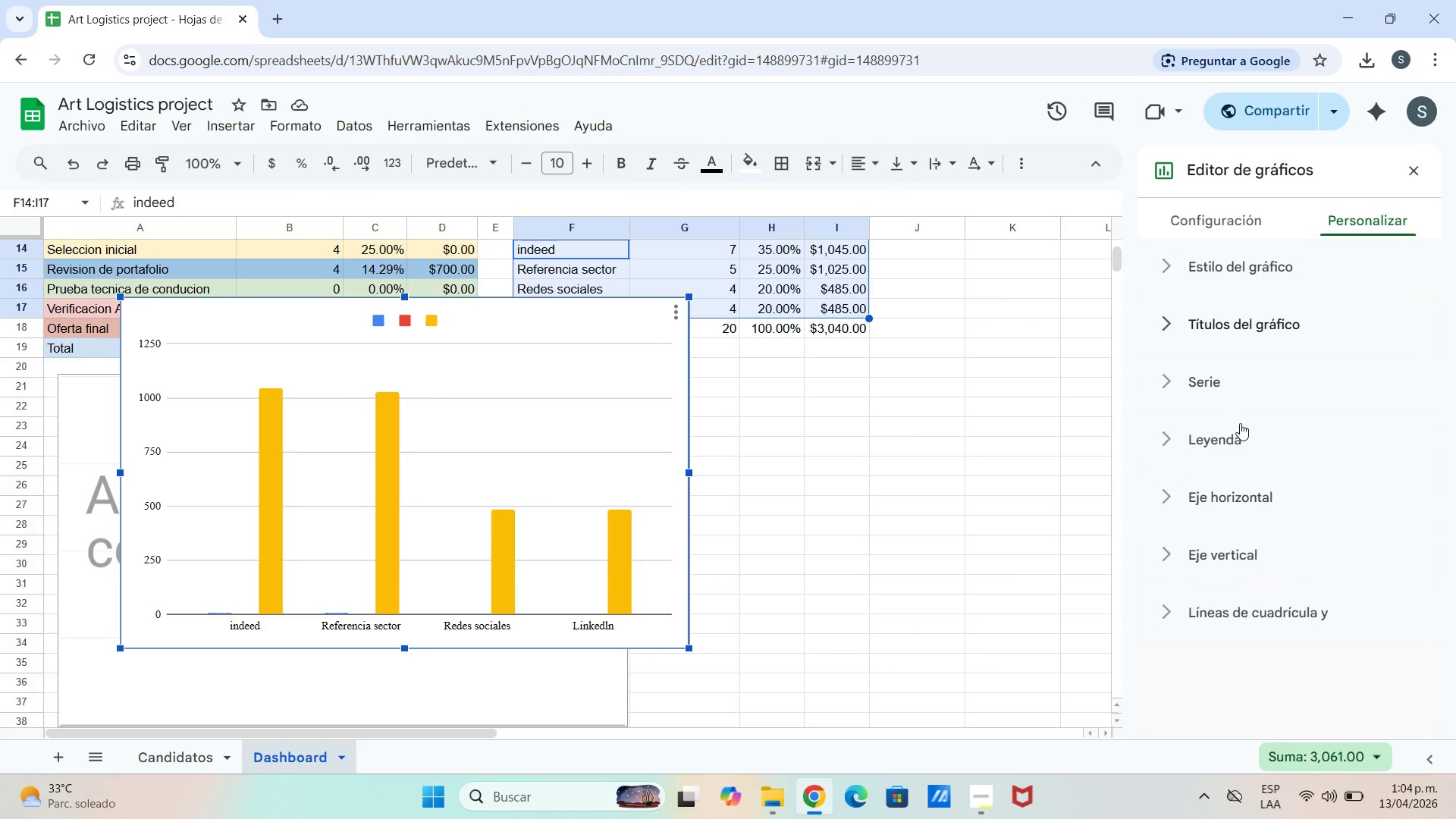 
left_click([1237, 431])
 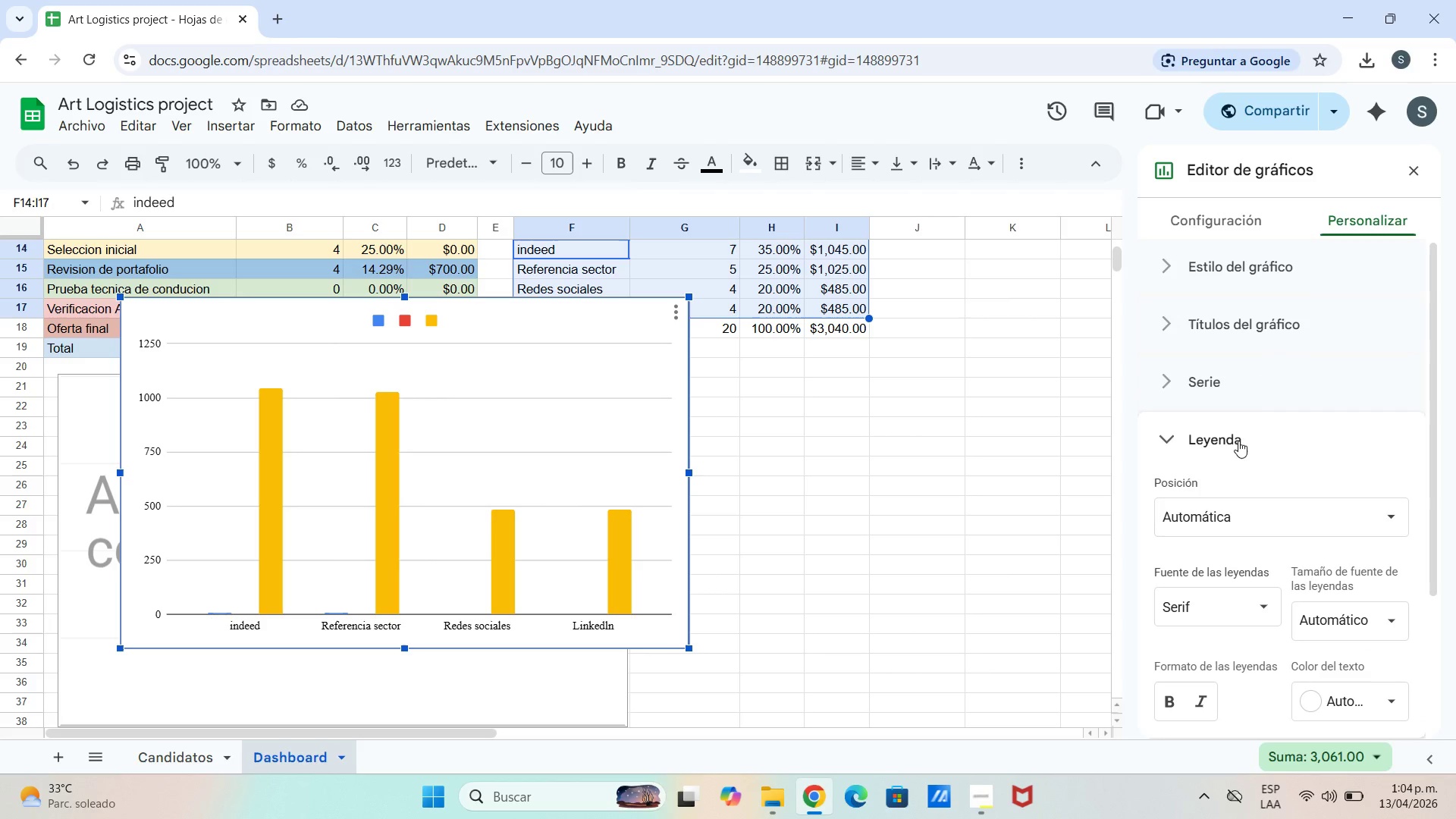 
left_click([1238, 441])
 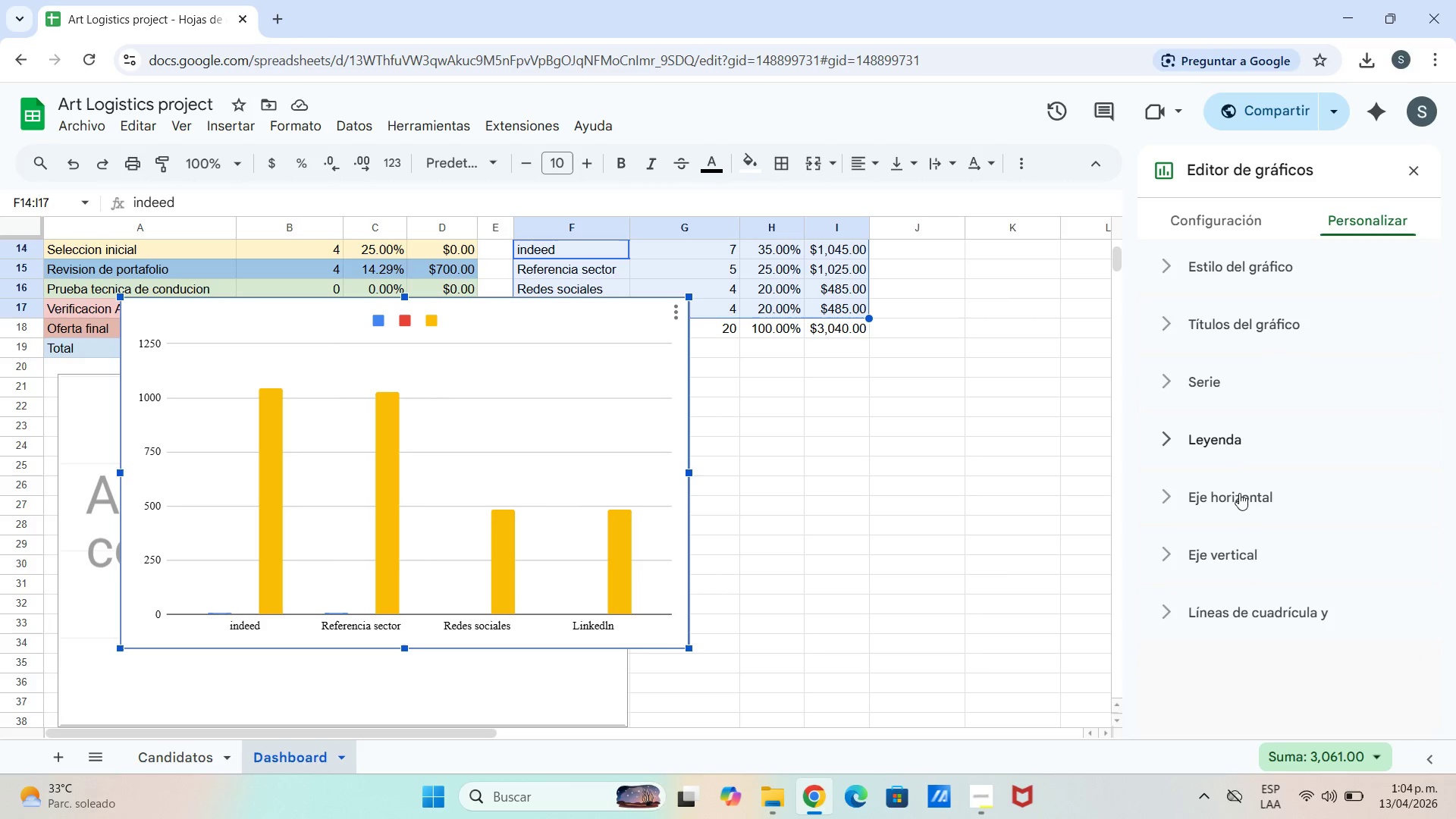 
left_click([1238, 500])
 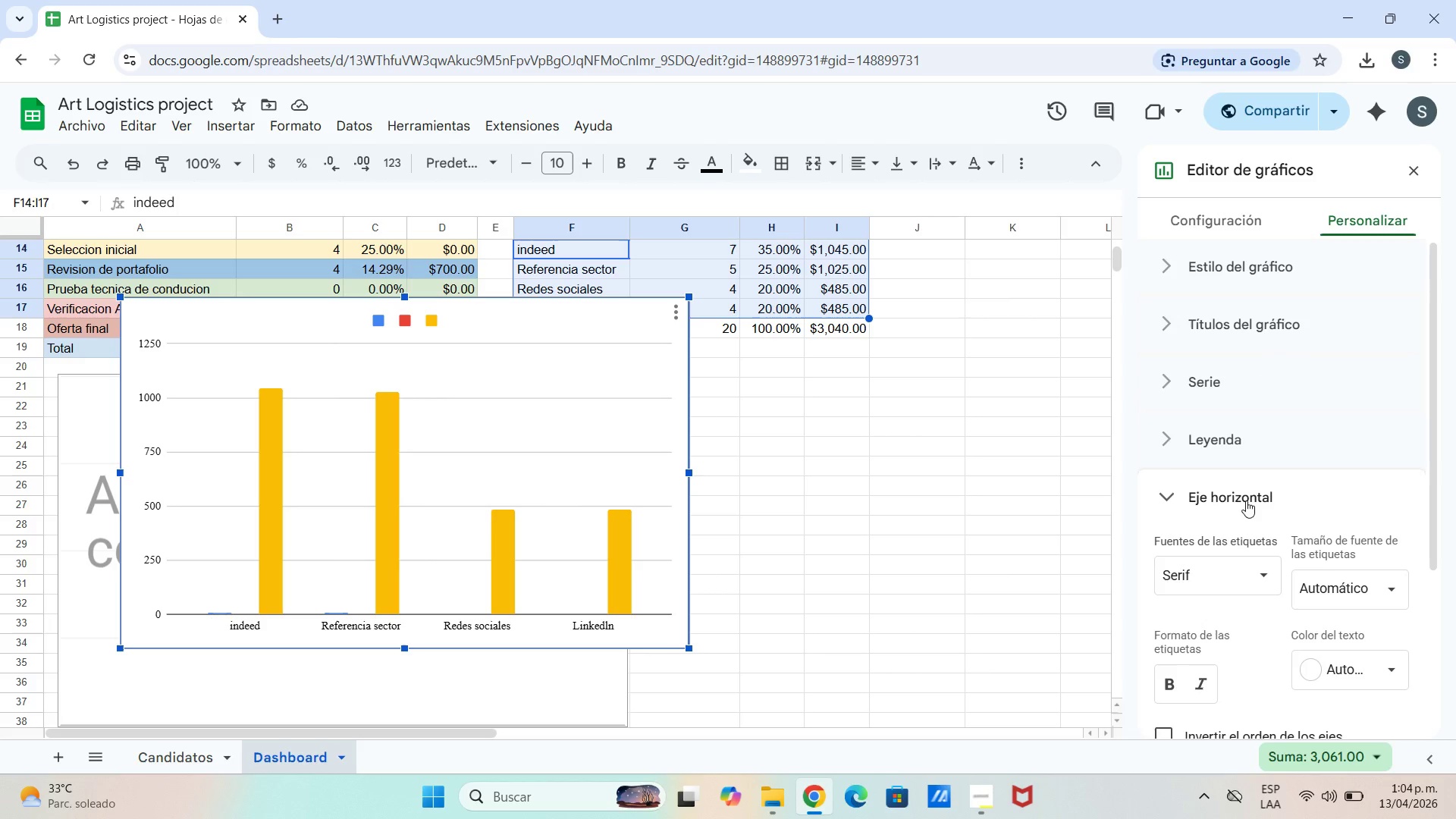 
scroll: coordinate [1275, 549], scroll_direction: down, amount: 2.0
 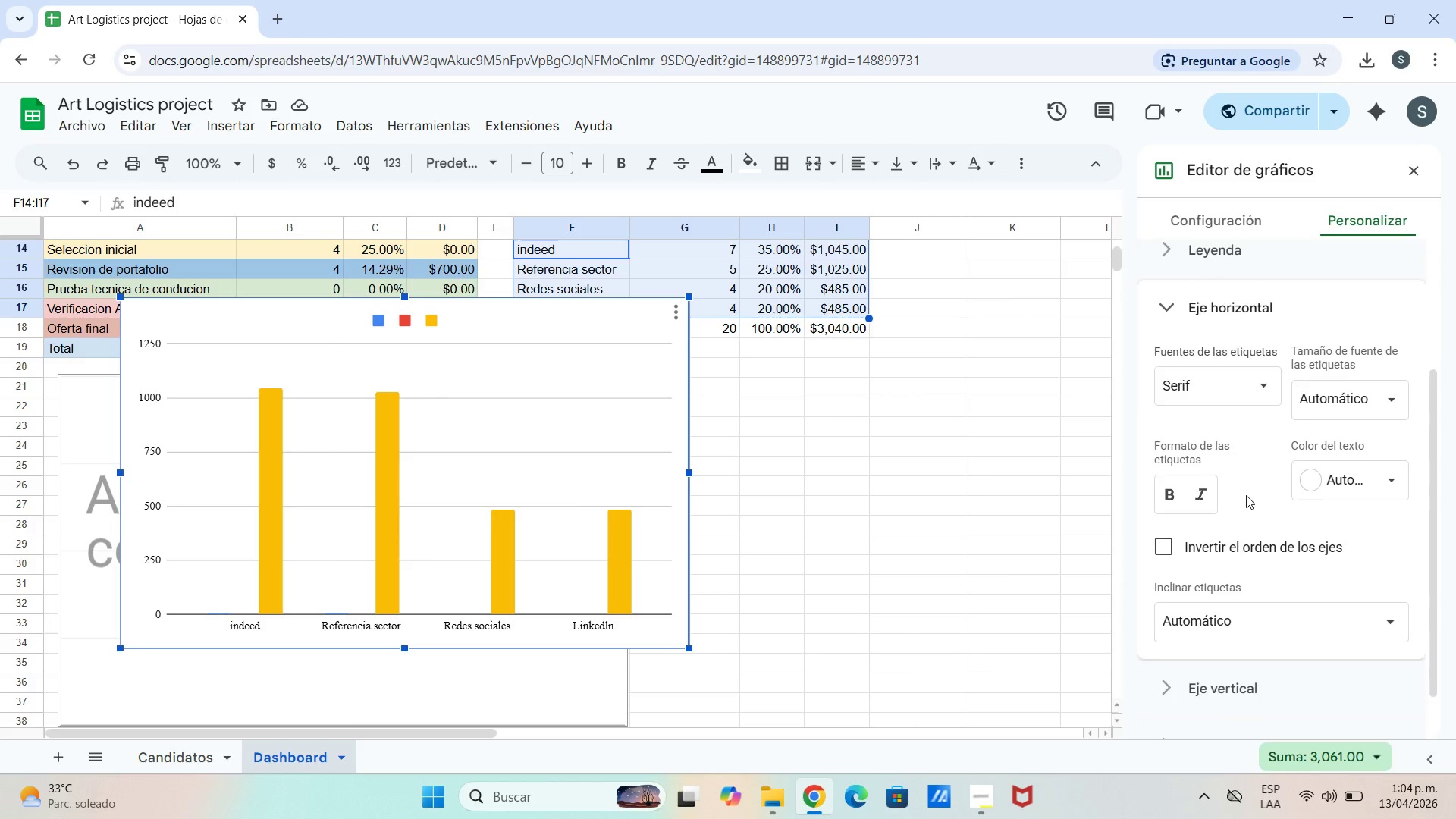 
left_click([1246, 492])
 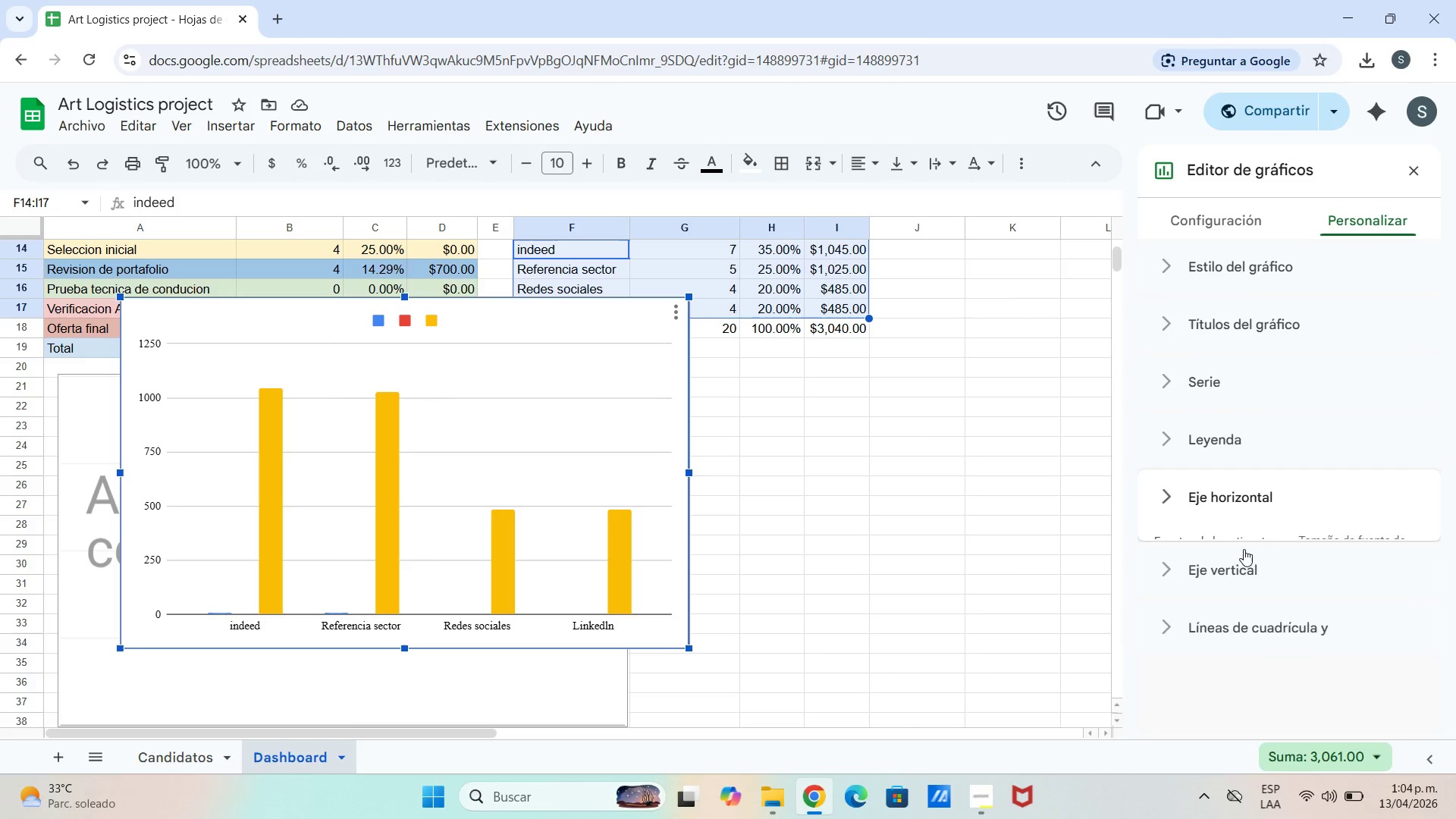 
scroll: coordinate [1246, 495], scroll_direction: up, amount: 2.0
 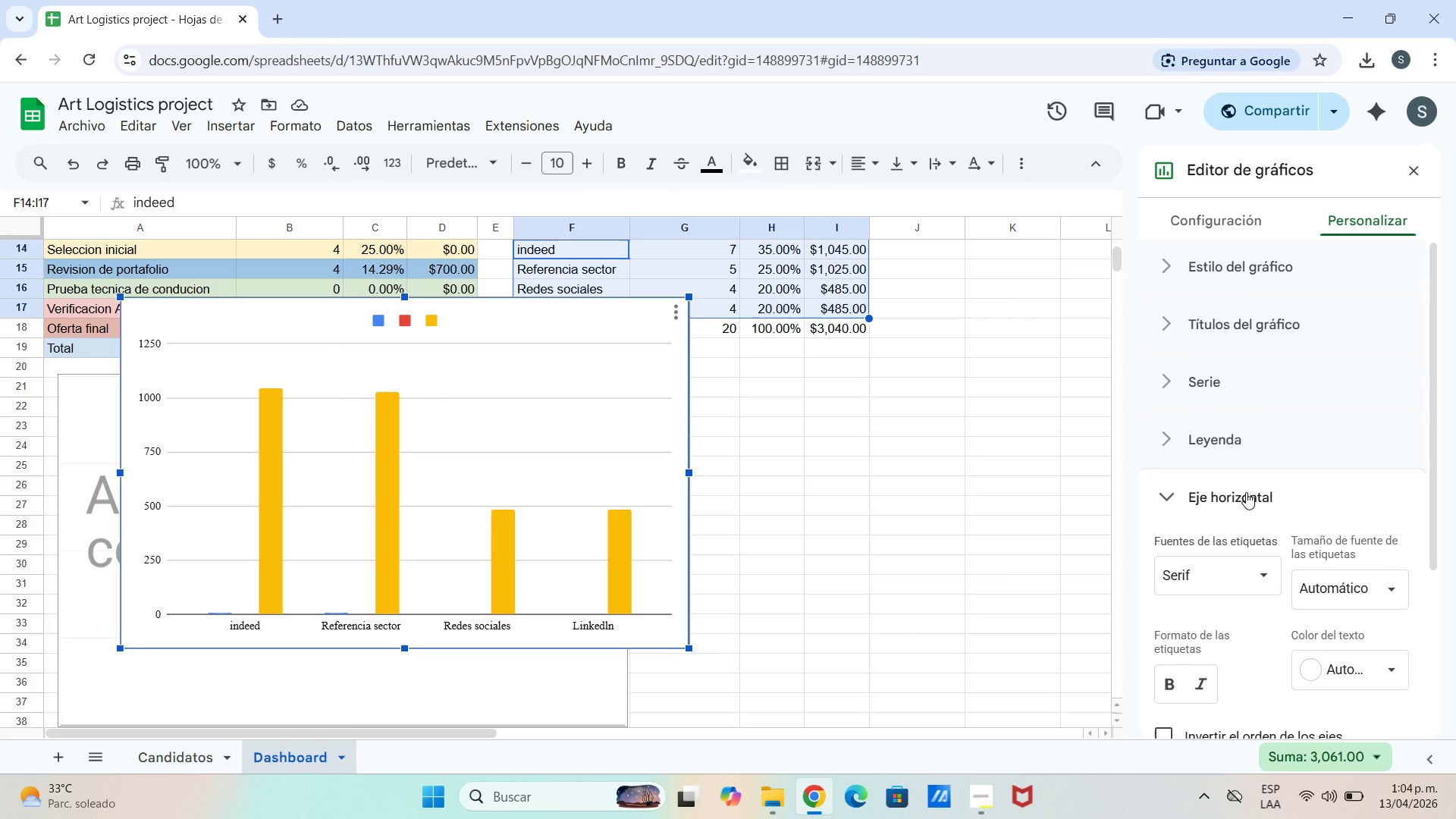 
scroll: coordinate [1244, 550], scroll_direction: down, amount: 1.0
 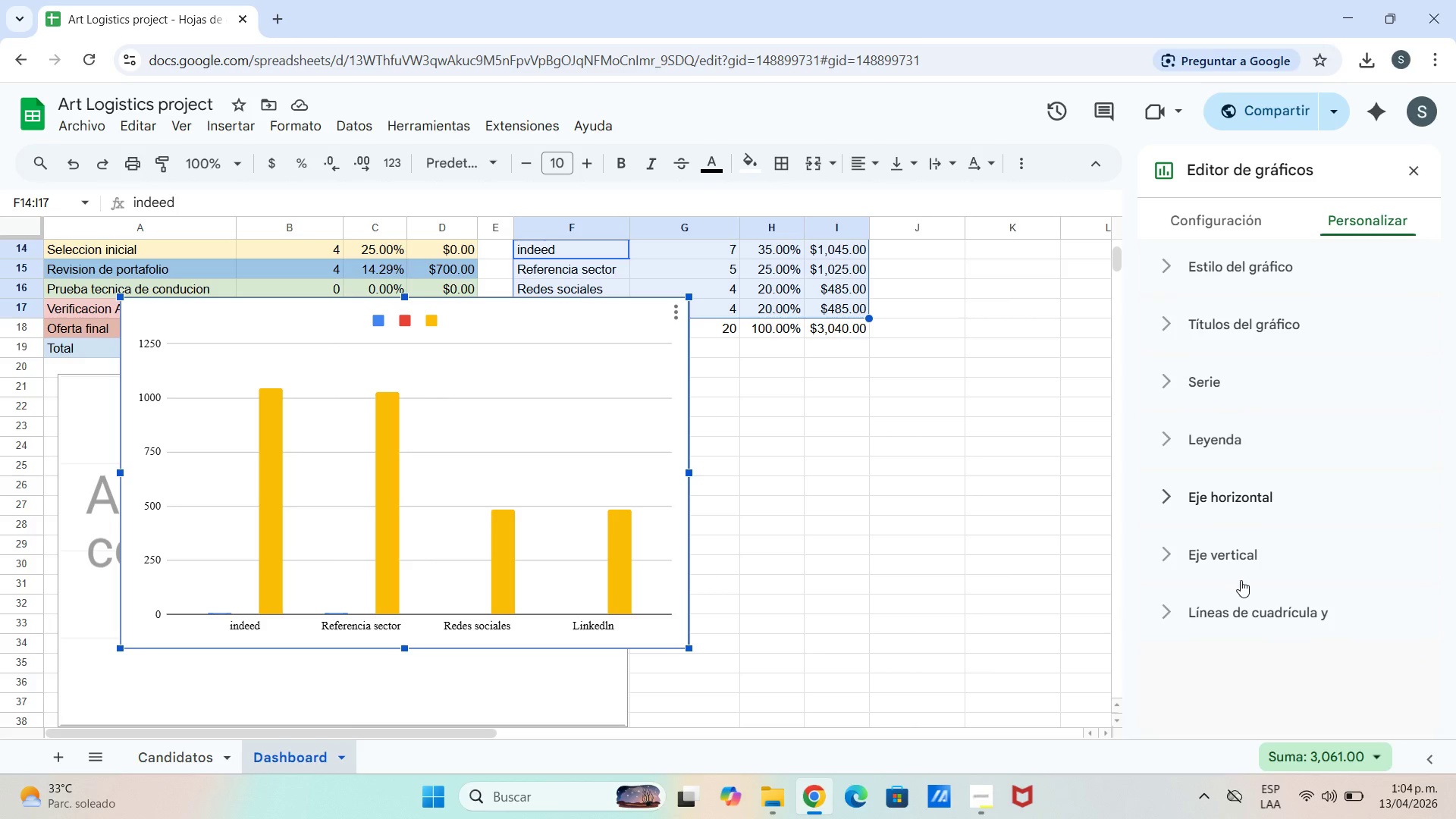 
left_click([1241, 582])
 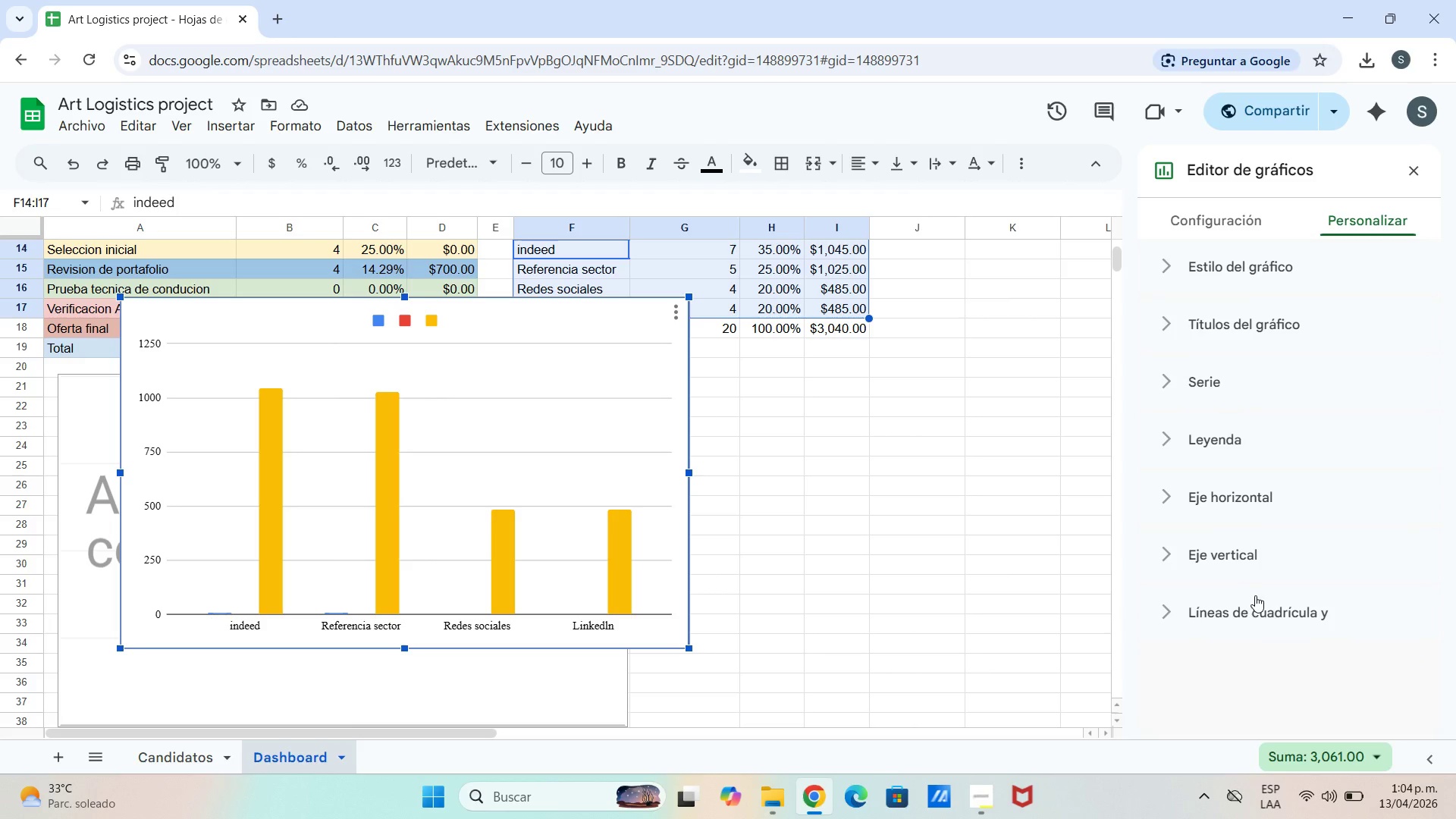 
left_click([1257, 603])
 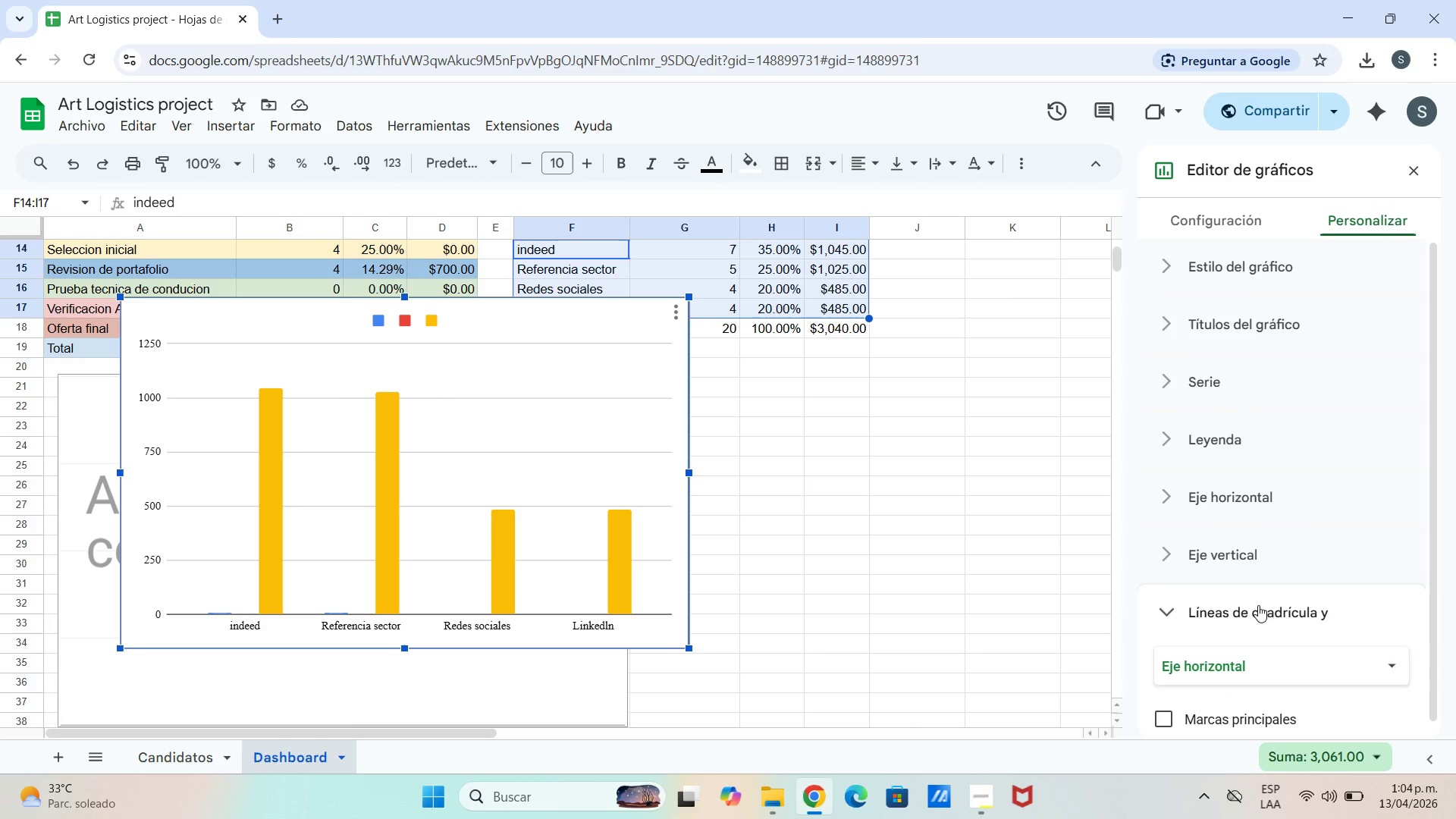 
left_click([1257, 582])
 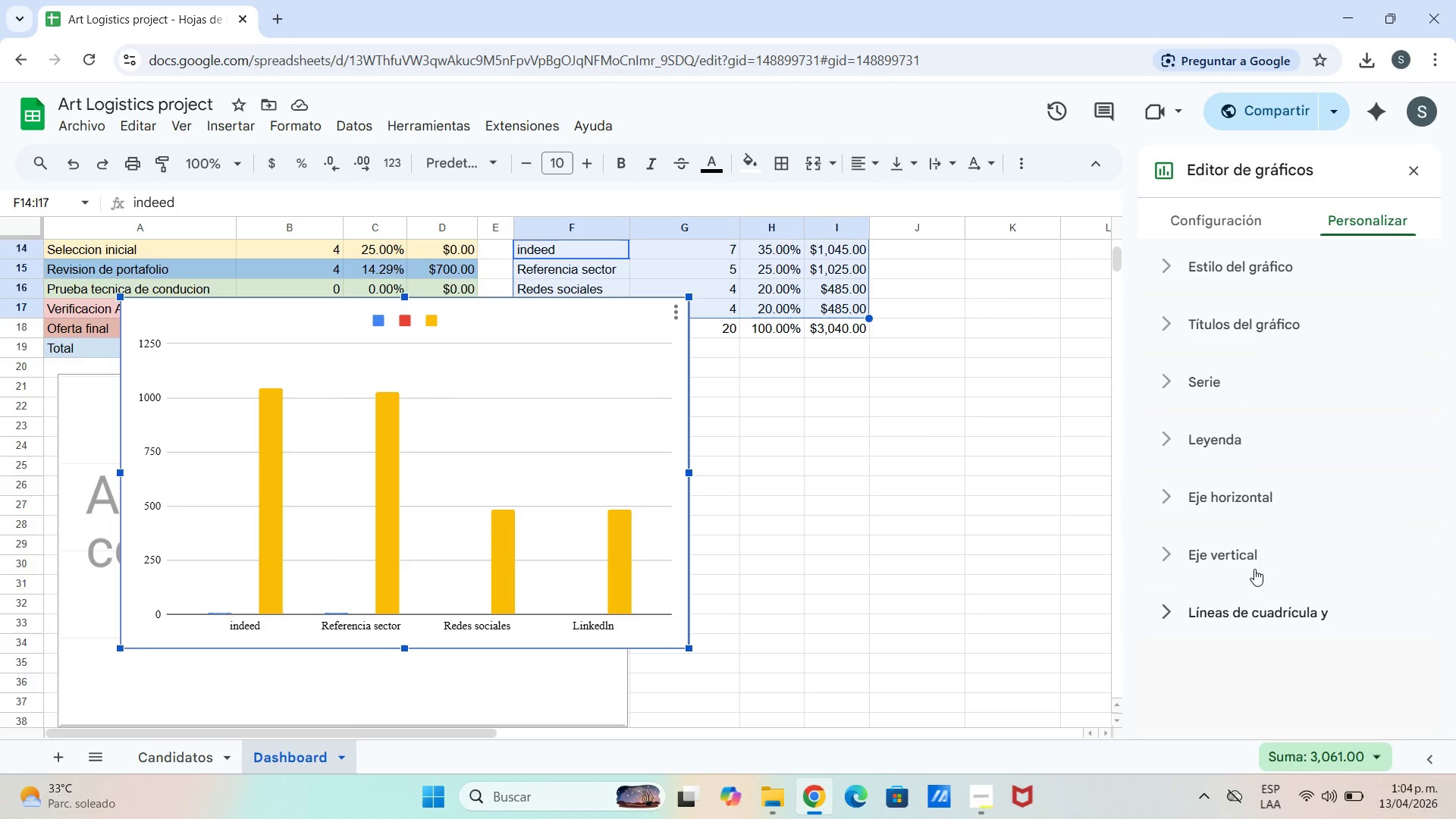 
scroll: coordinate [1254, 619], scroll_direction: down, amount: 4.0
 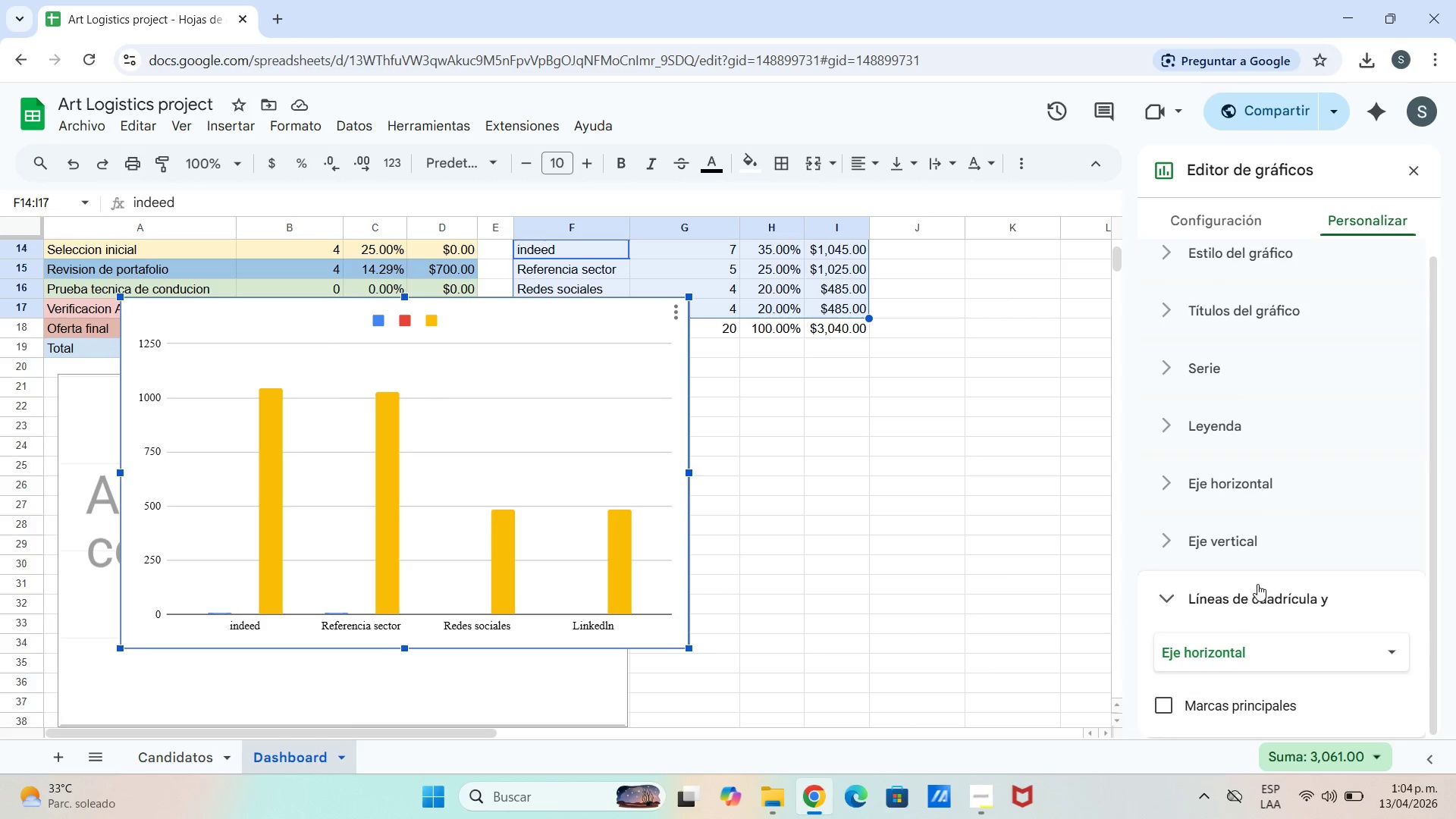 
left_click([1254, 569])
 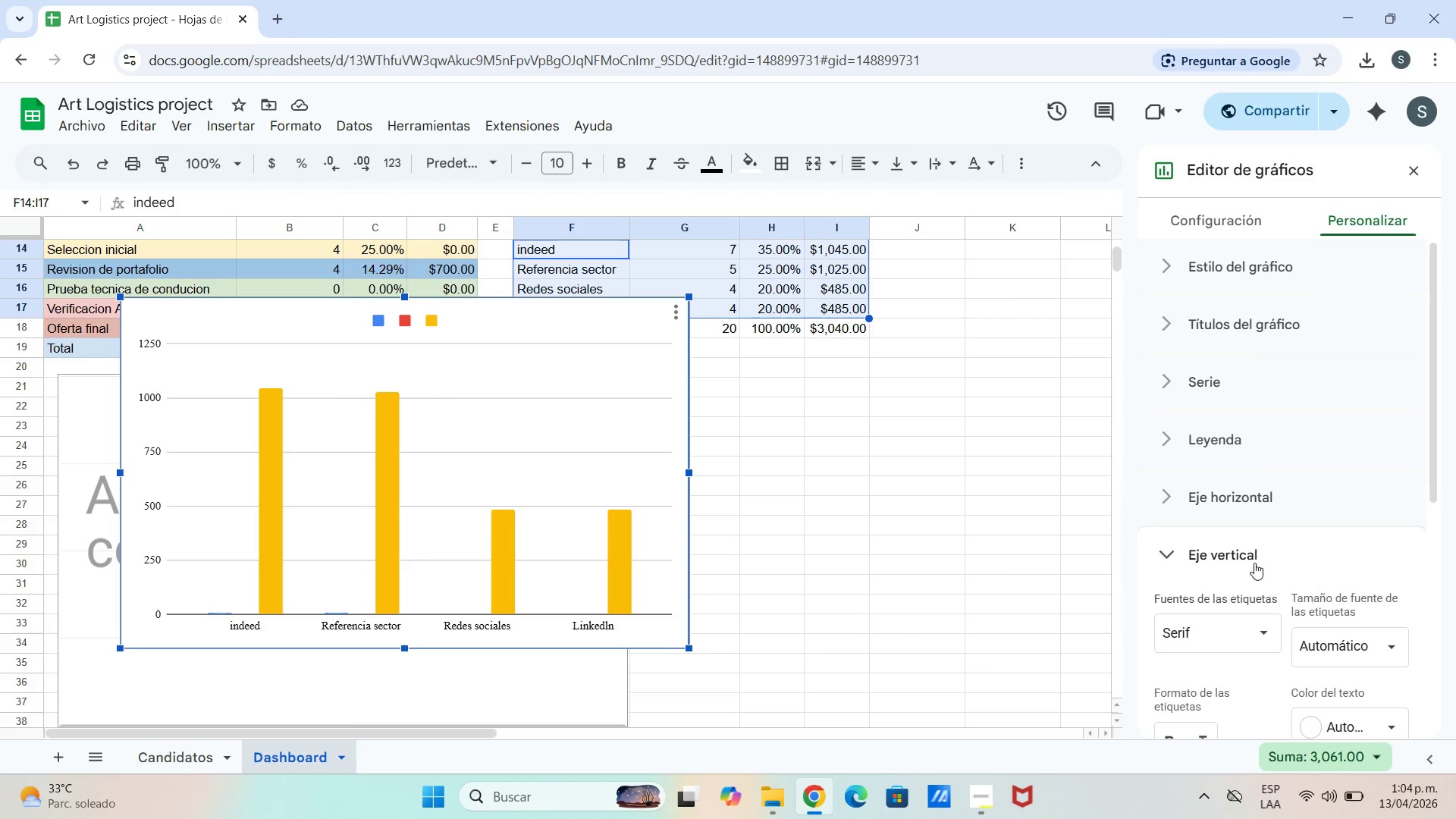 
left_click([1216, 218])
 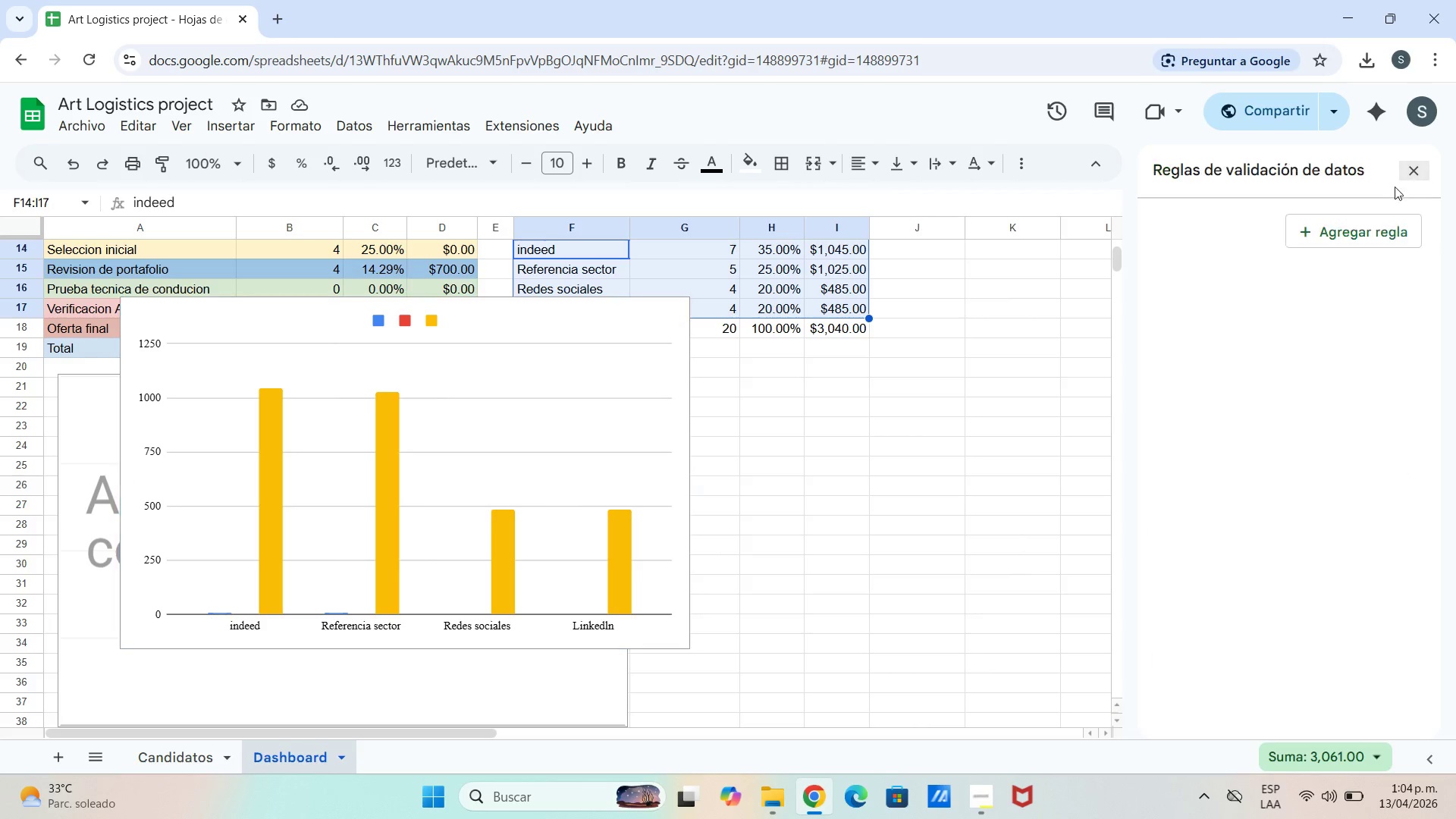 
scroll: coordinate [1219, 342], scroll_direction: up, amount: 8.0
 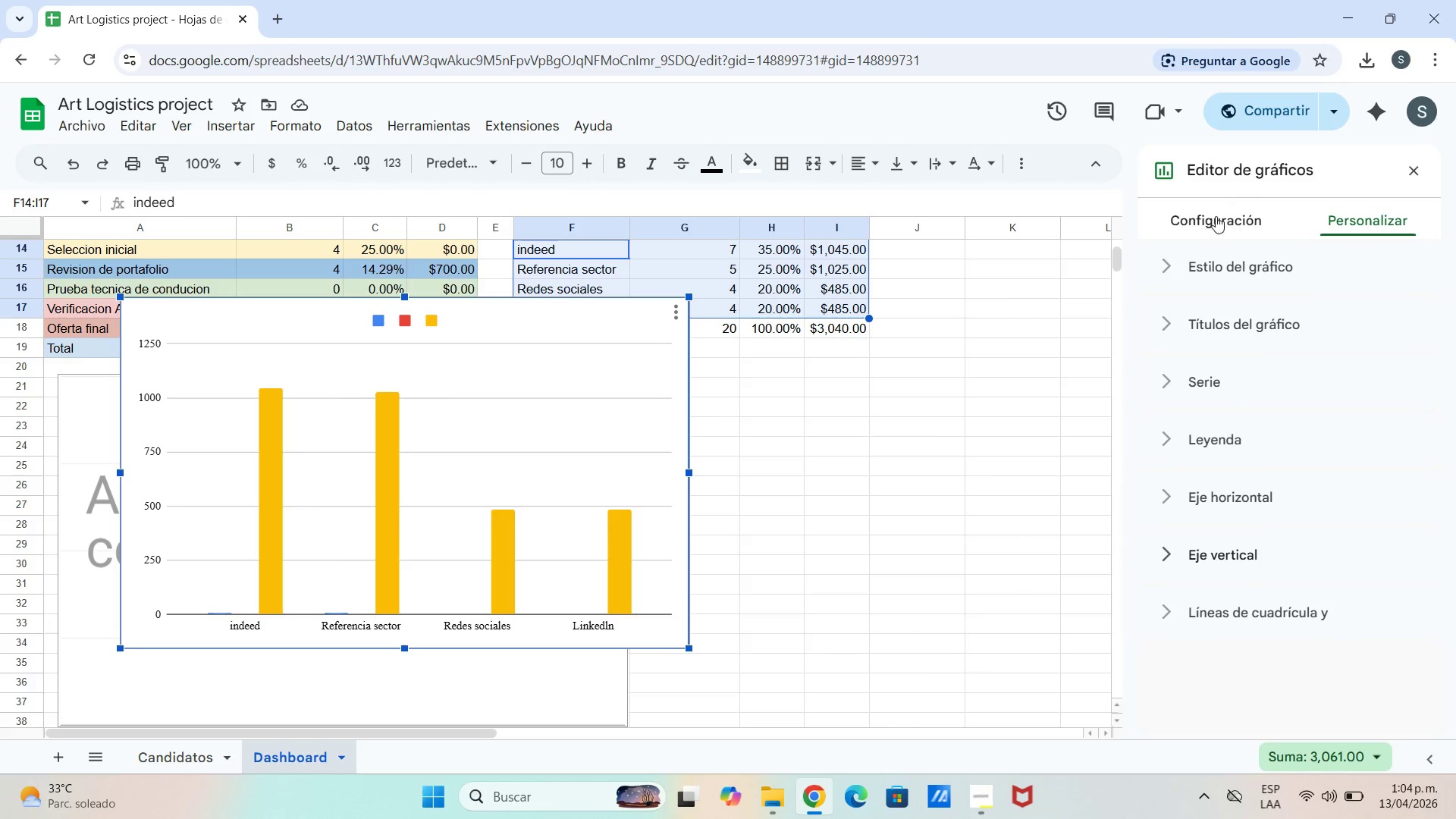 
right_click([414, 529])
 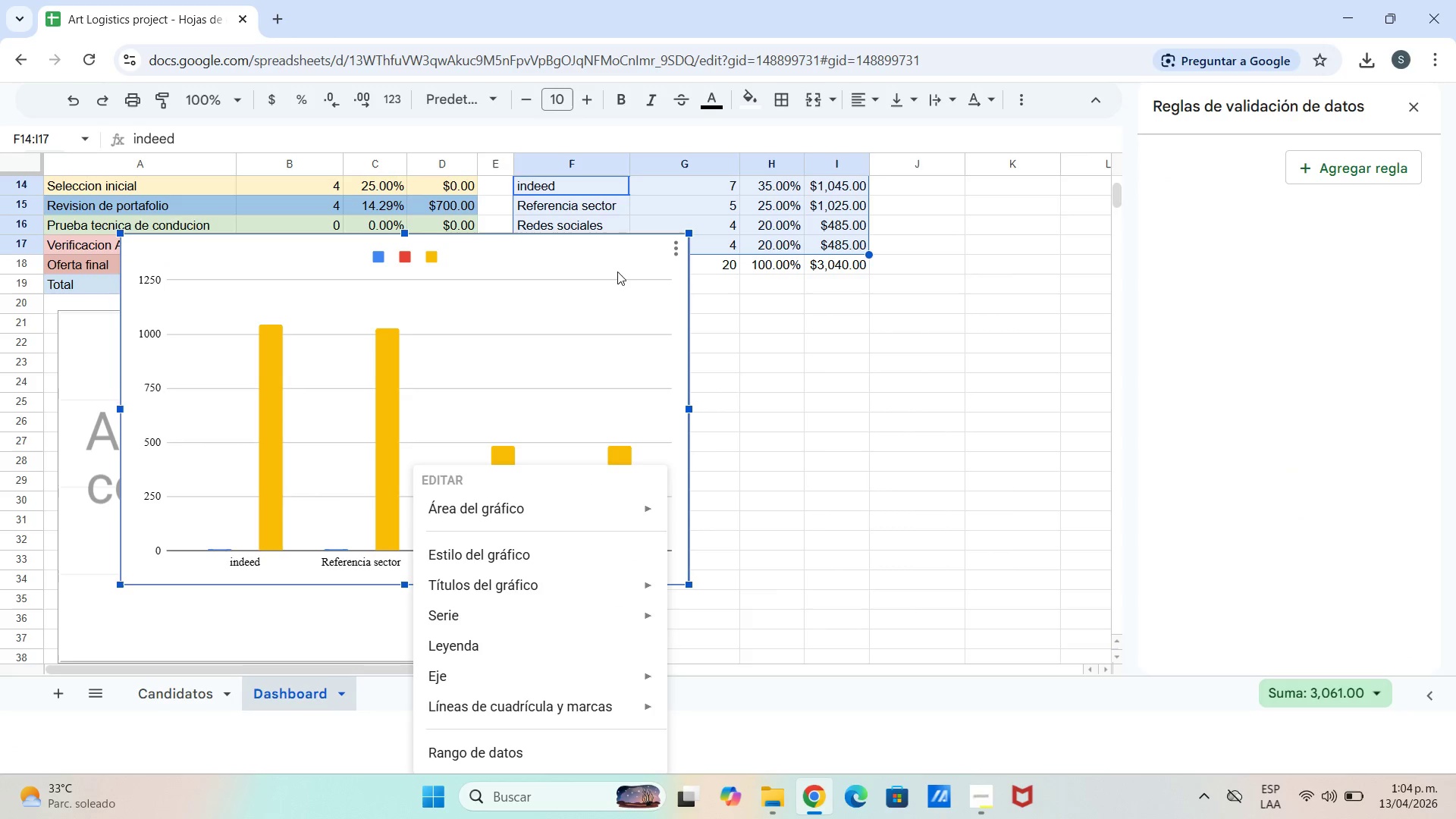 
left_click([676, 245])
 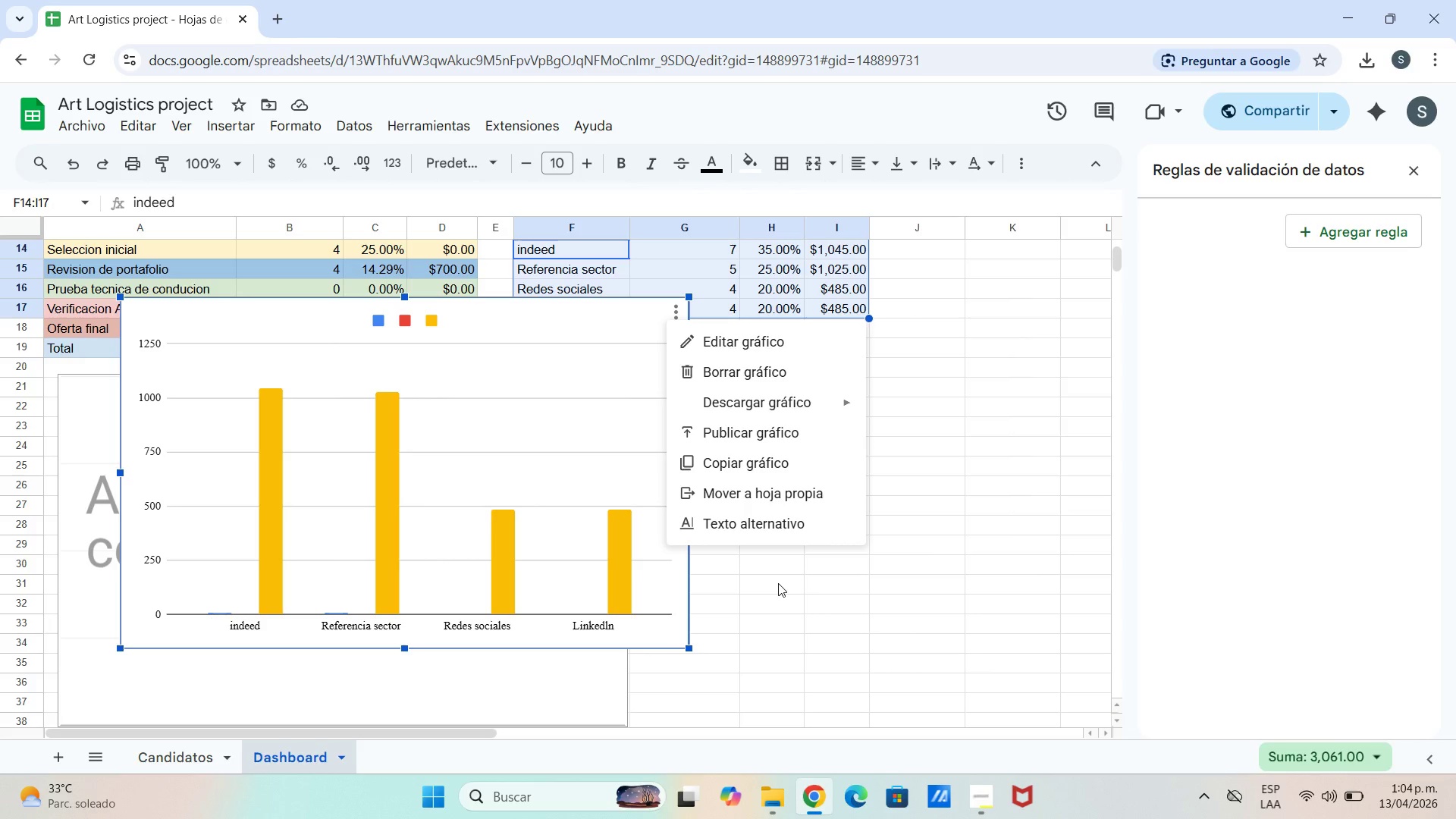 
wait(13.44)
 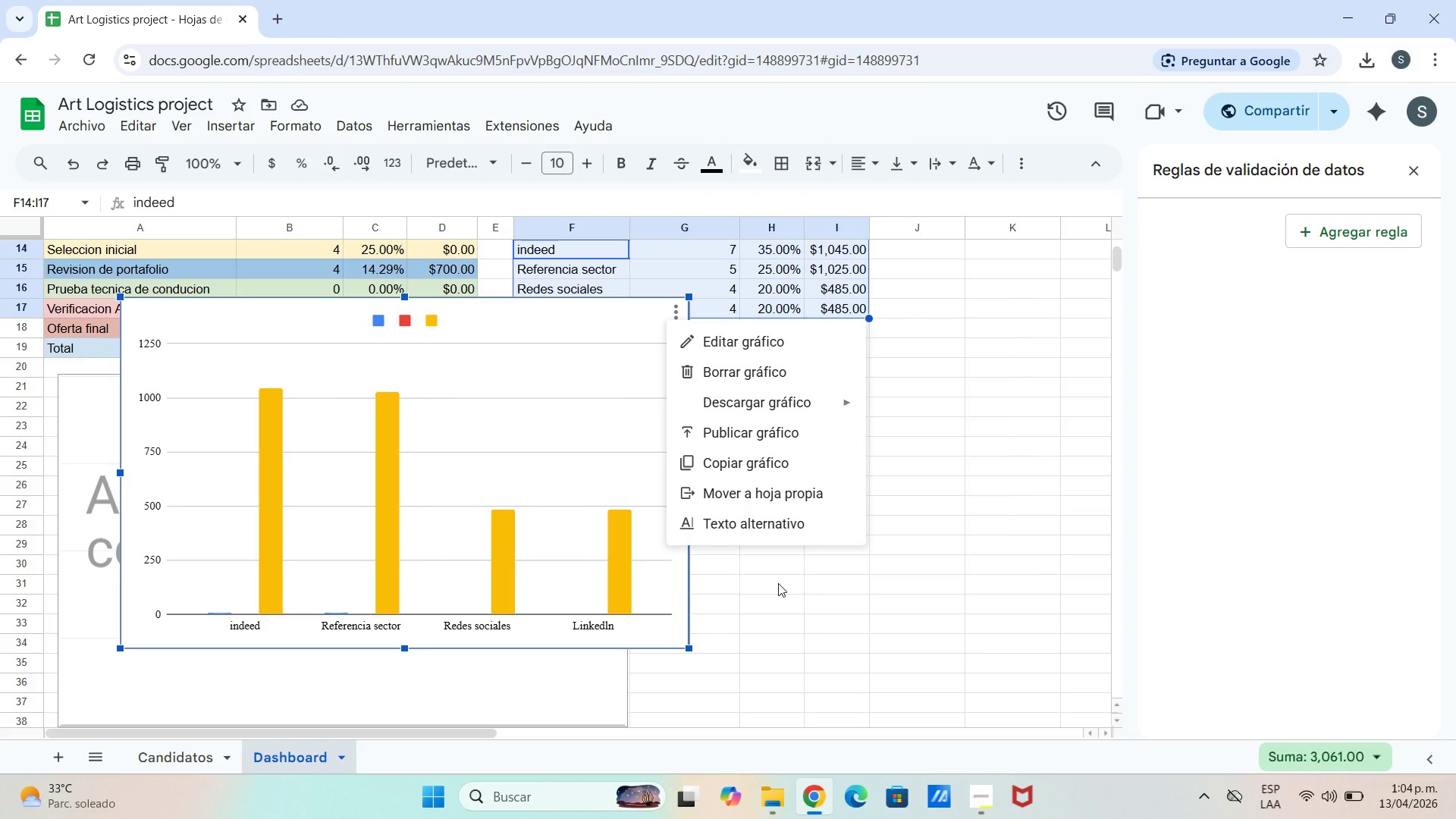 
left_click([243, 130])
 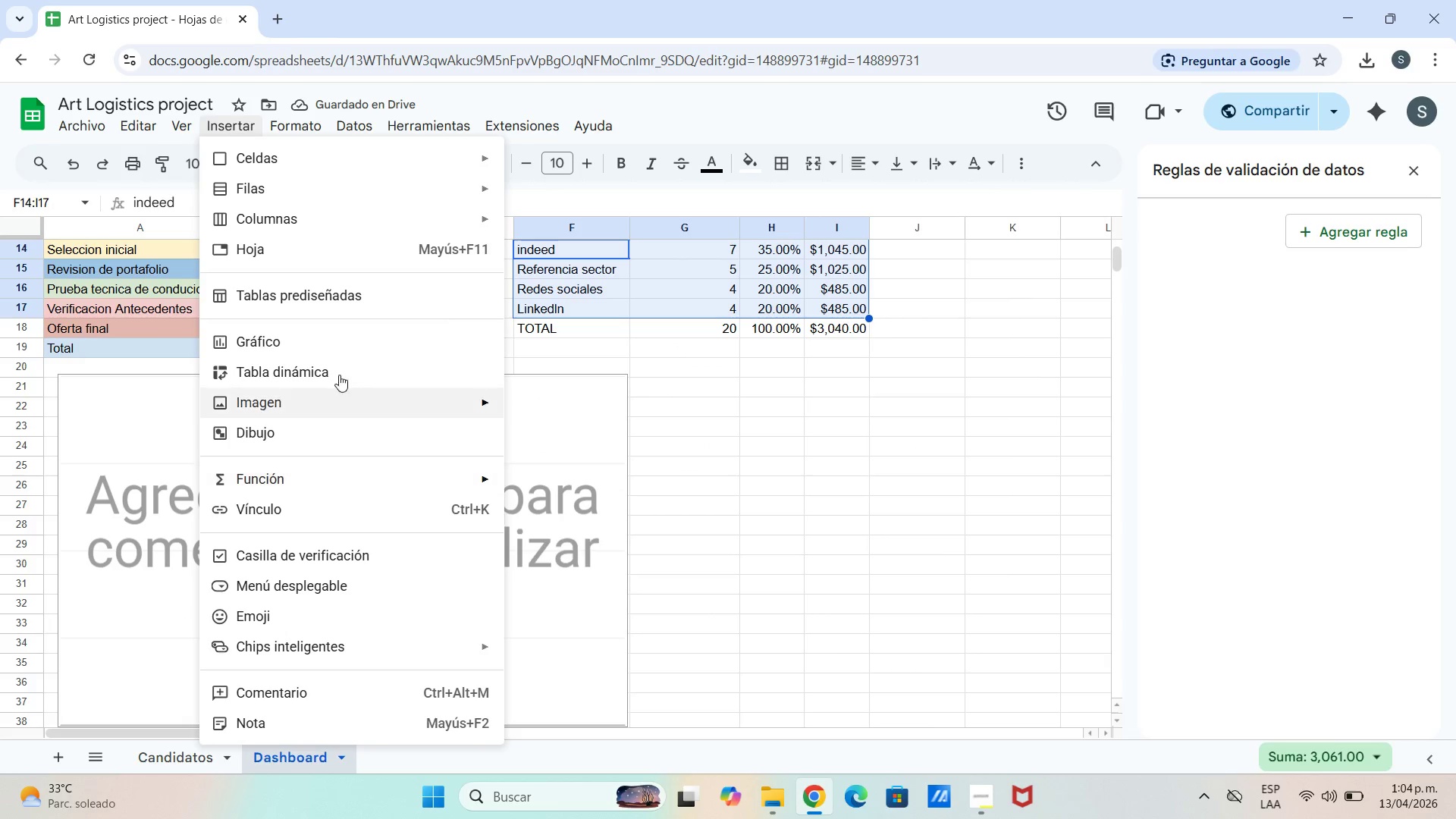 
left_click_drag(start_coordinate=[660, 410], to_coordinate=[627, 385])
 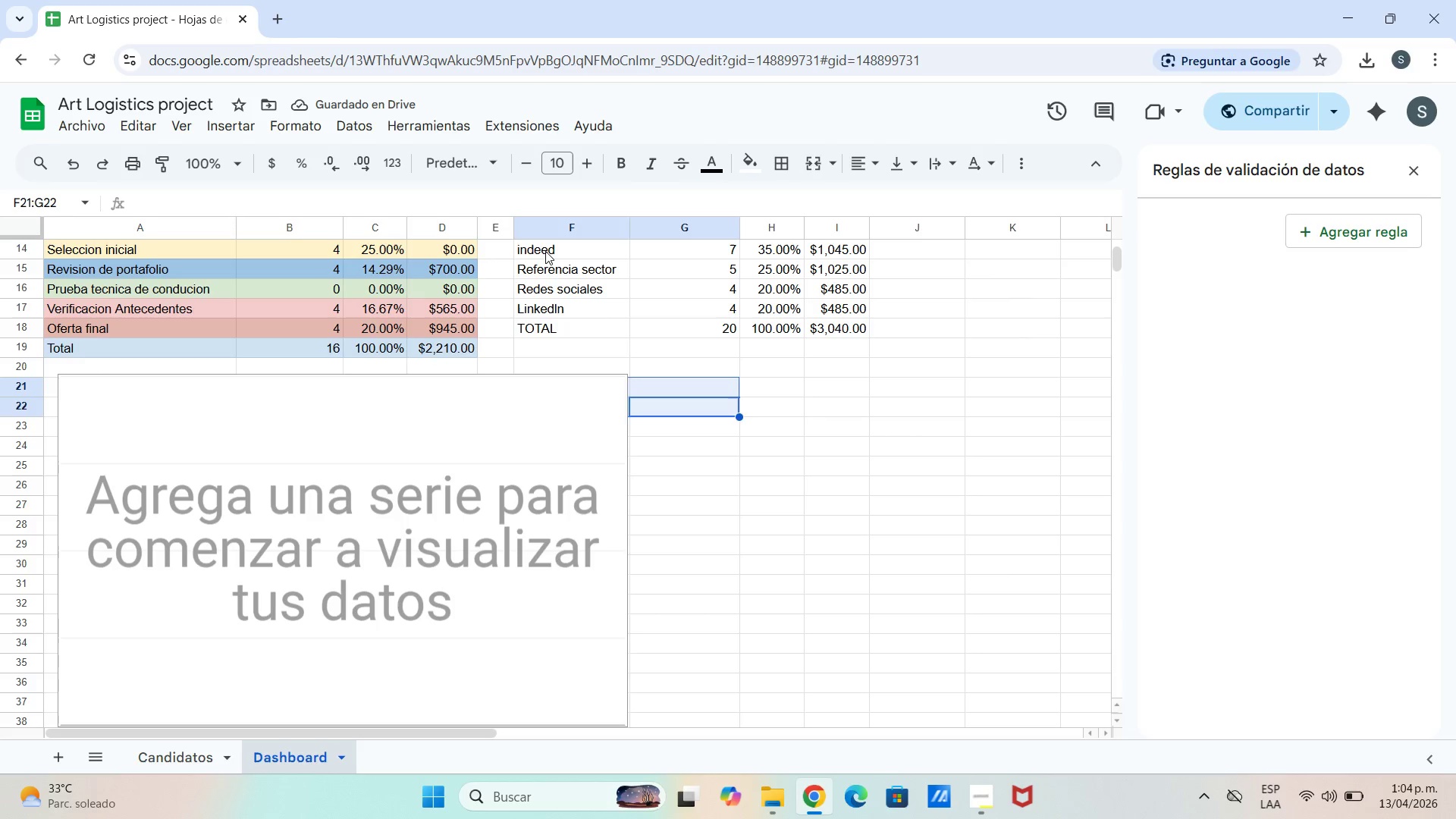 
left_click_drag(start_coordinate=[545, 251], to_coordinate=[763, 304])
 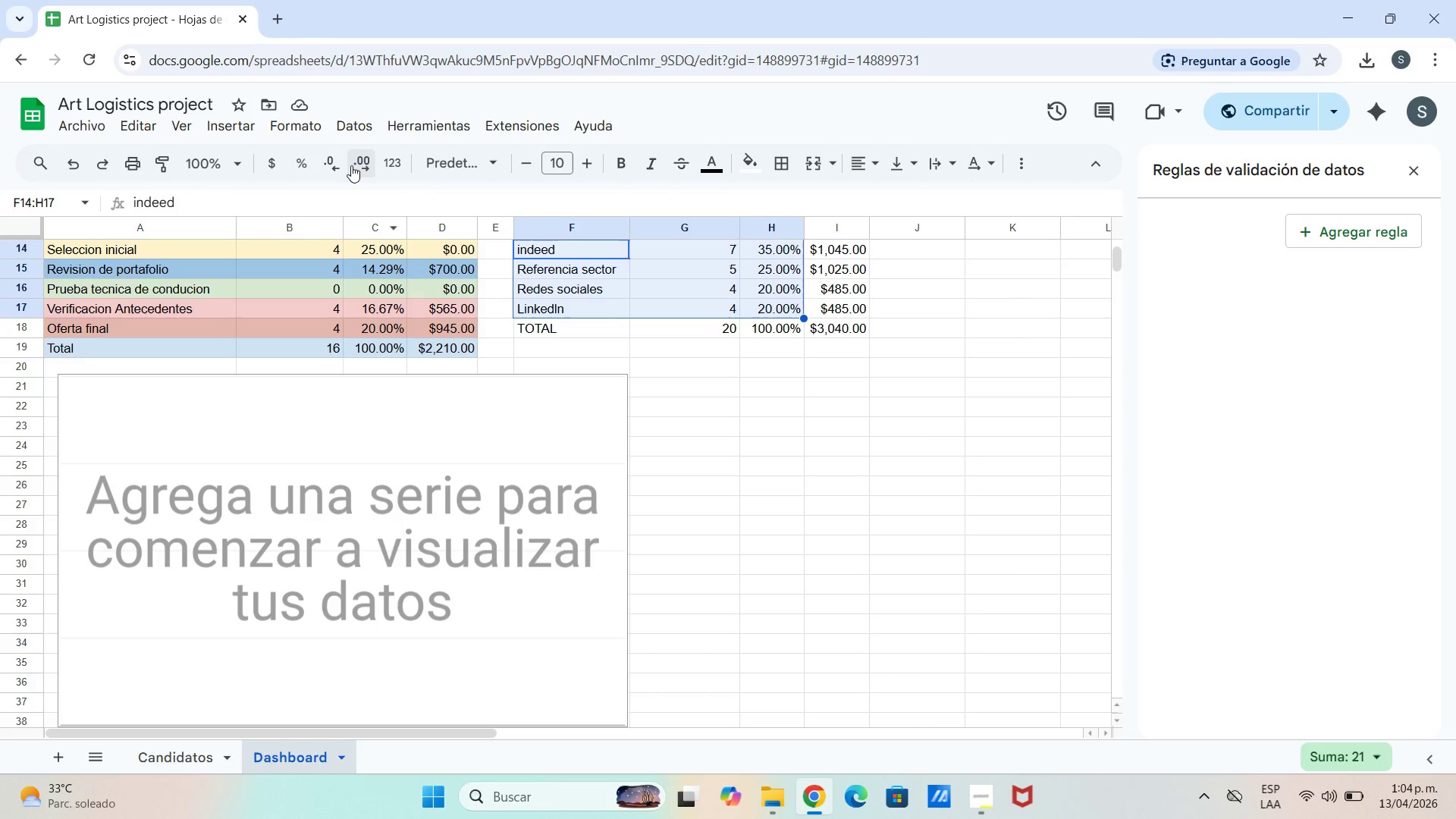 
left_click_drag(start_coordinate=[705, 405], to_coordinate=[705, 401])
 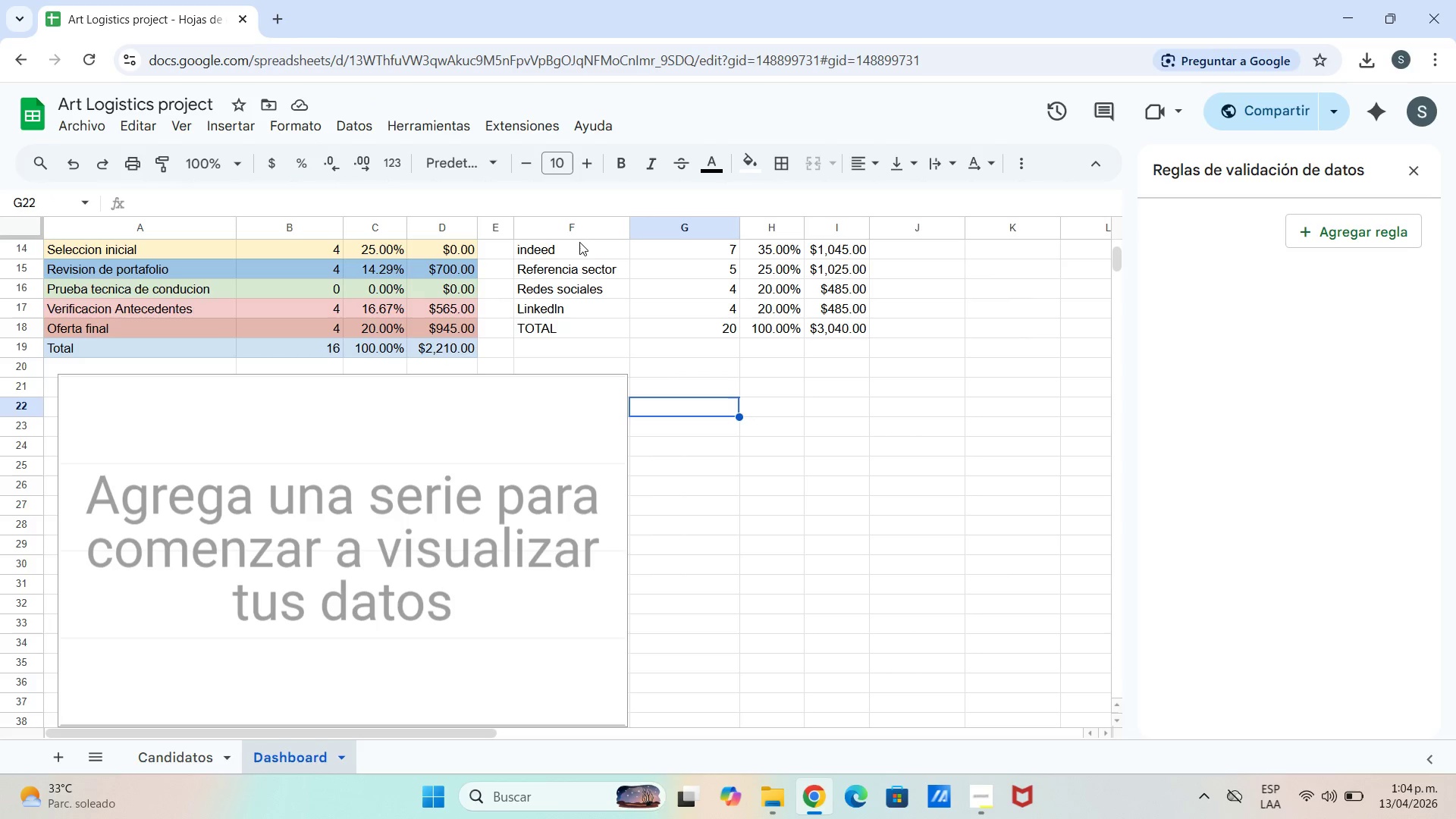 
left_click_drag(start_coordinate=[579, 245], to_coordinate=[715, 303])
 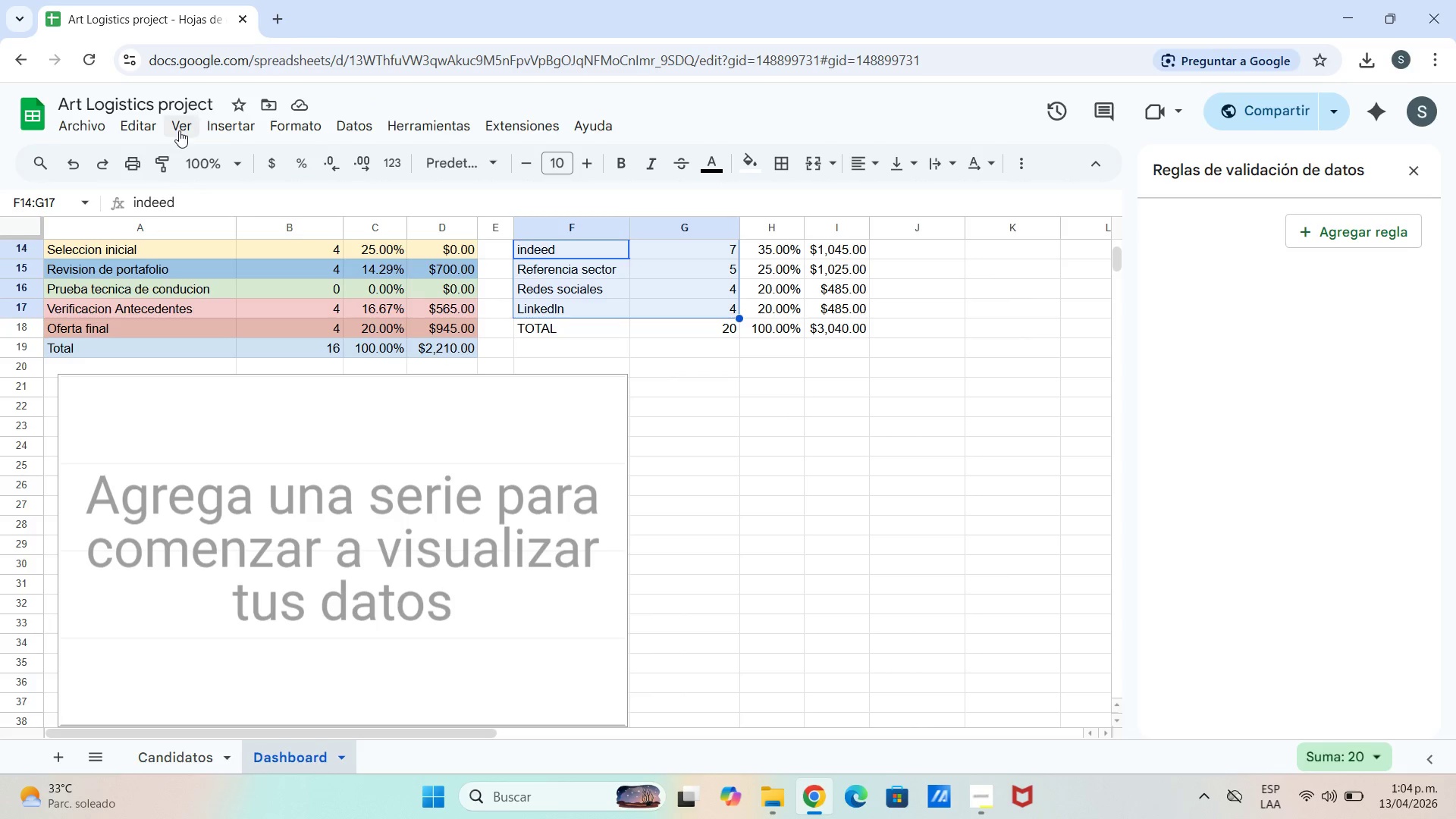 
left_click([243, 116])
 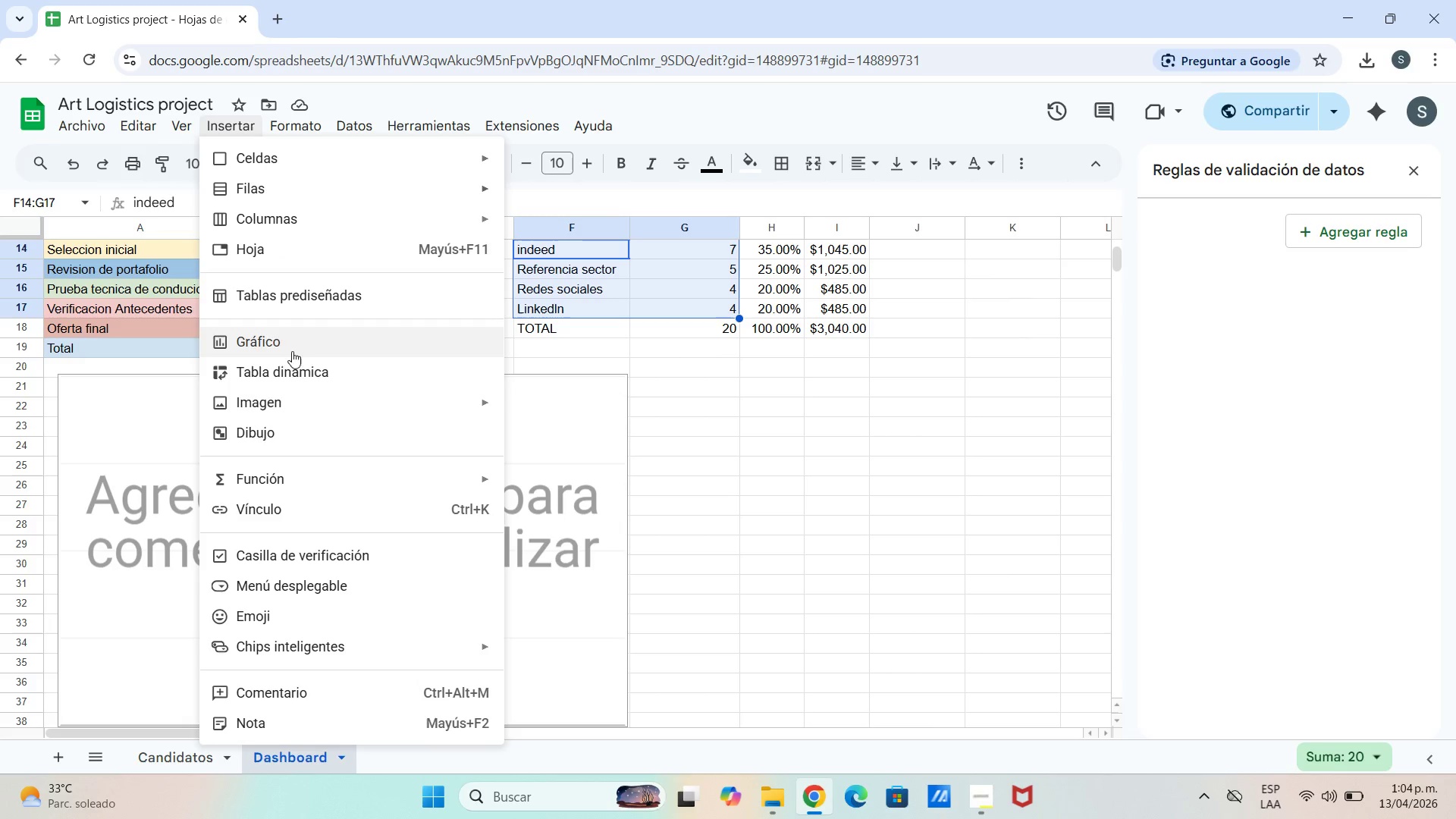 
left_click([288, 344])
 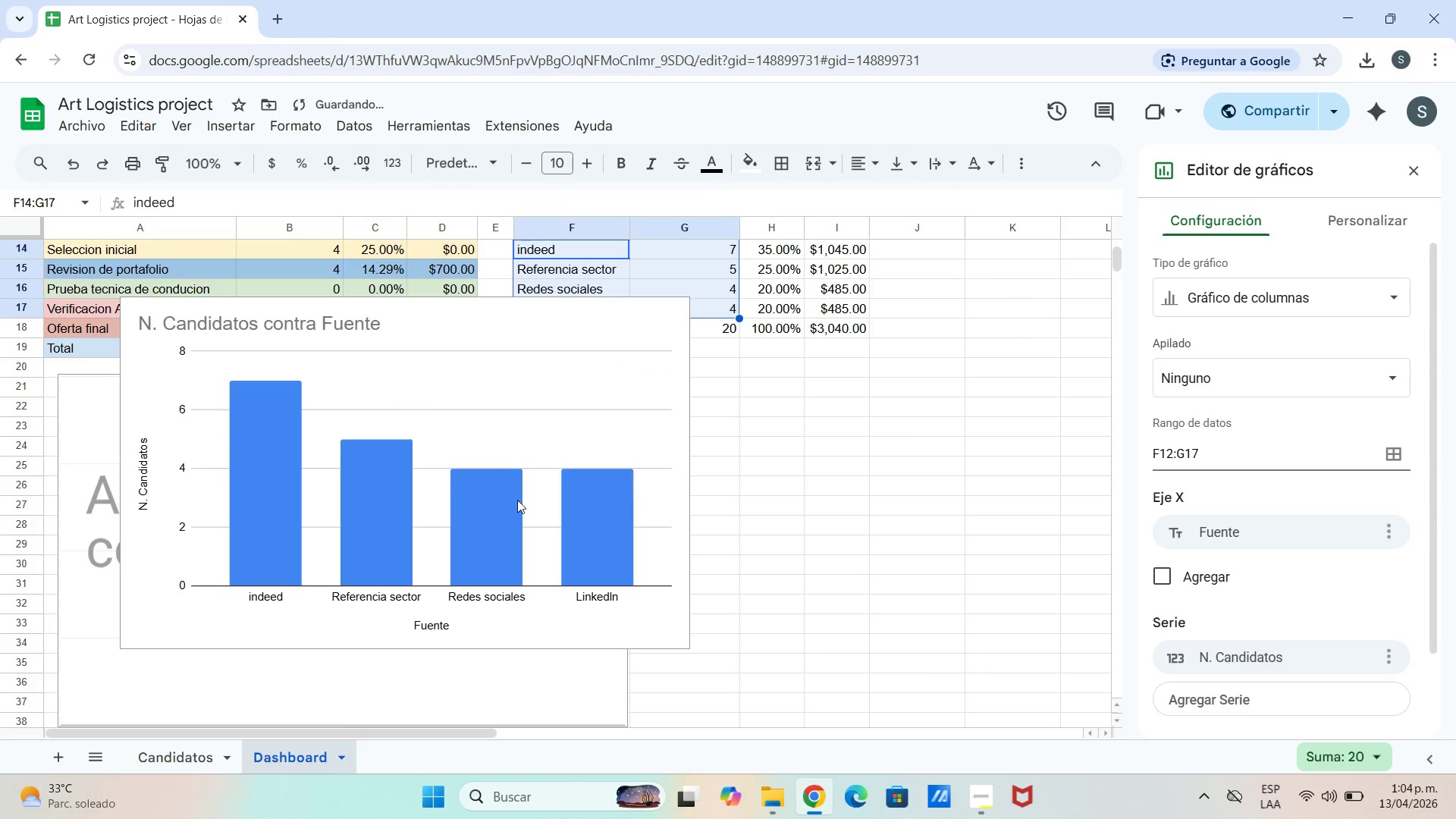 
left_click_drag(start_coordinate=[447, 403], to_coordinate=[680, 454])
 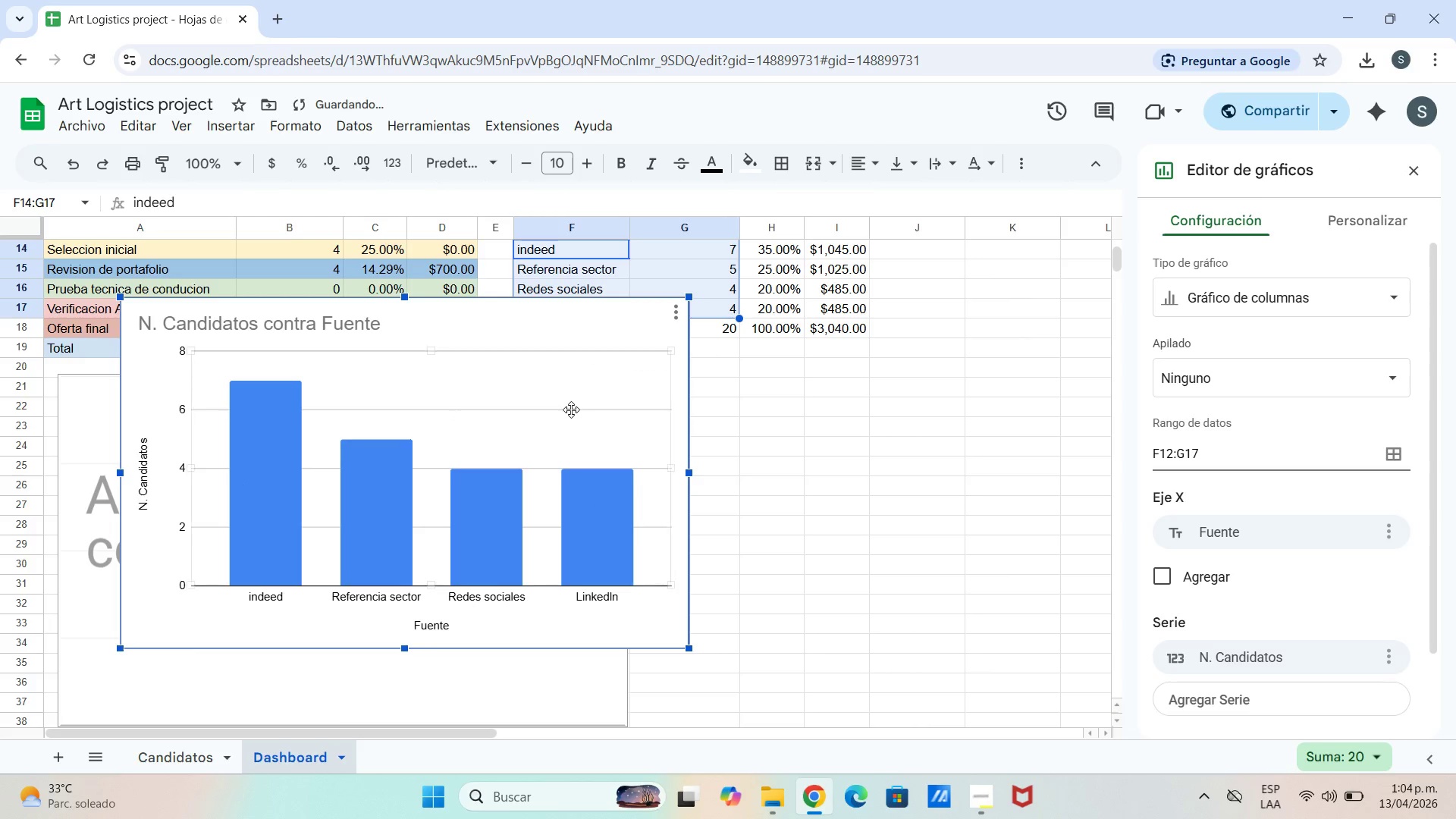 
left_click_drag(start_coordinate=[571, 410], to_coordinate=[941, 472])
 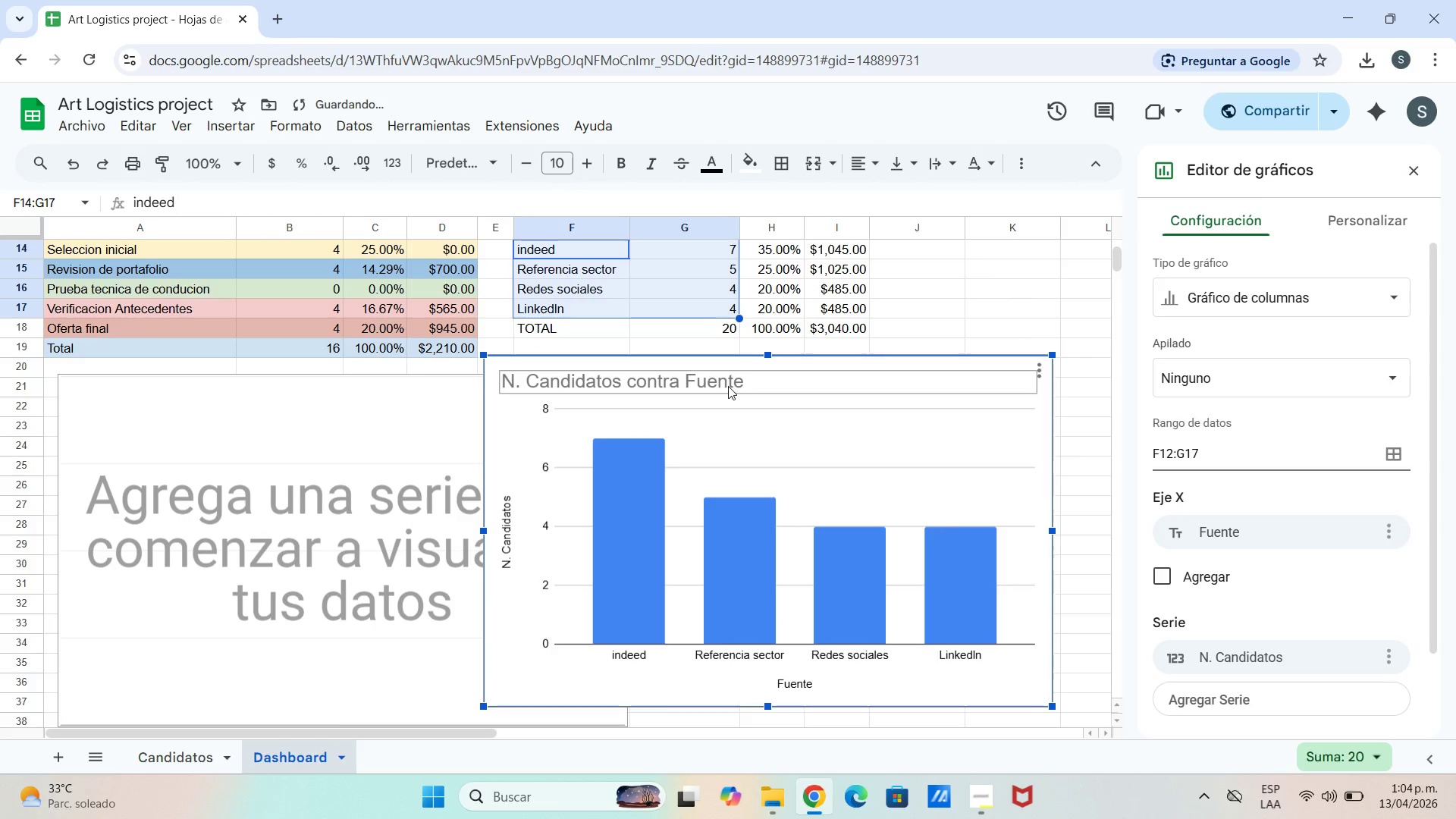 
double_click([728, 386])
 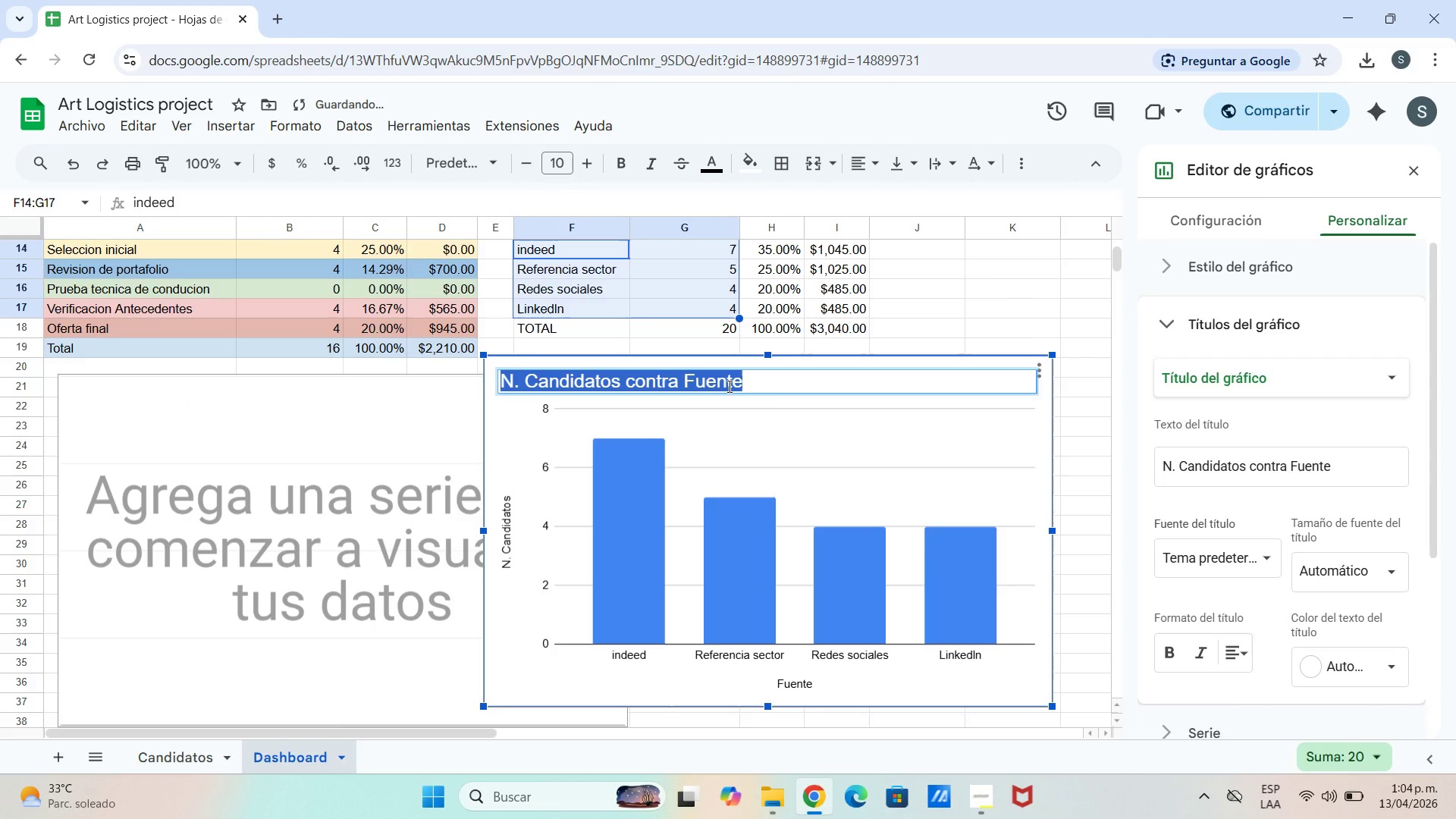 
key(Backspace)
key(Backspace)
type(sol)
key(Backspace)
key(Backspace)
type(SOLICITANTAES)
key(Backspace)
key(Backspace)
type(])
key(Backspace)
key(Backspace)
type(ES POR FUENTE)
 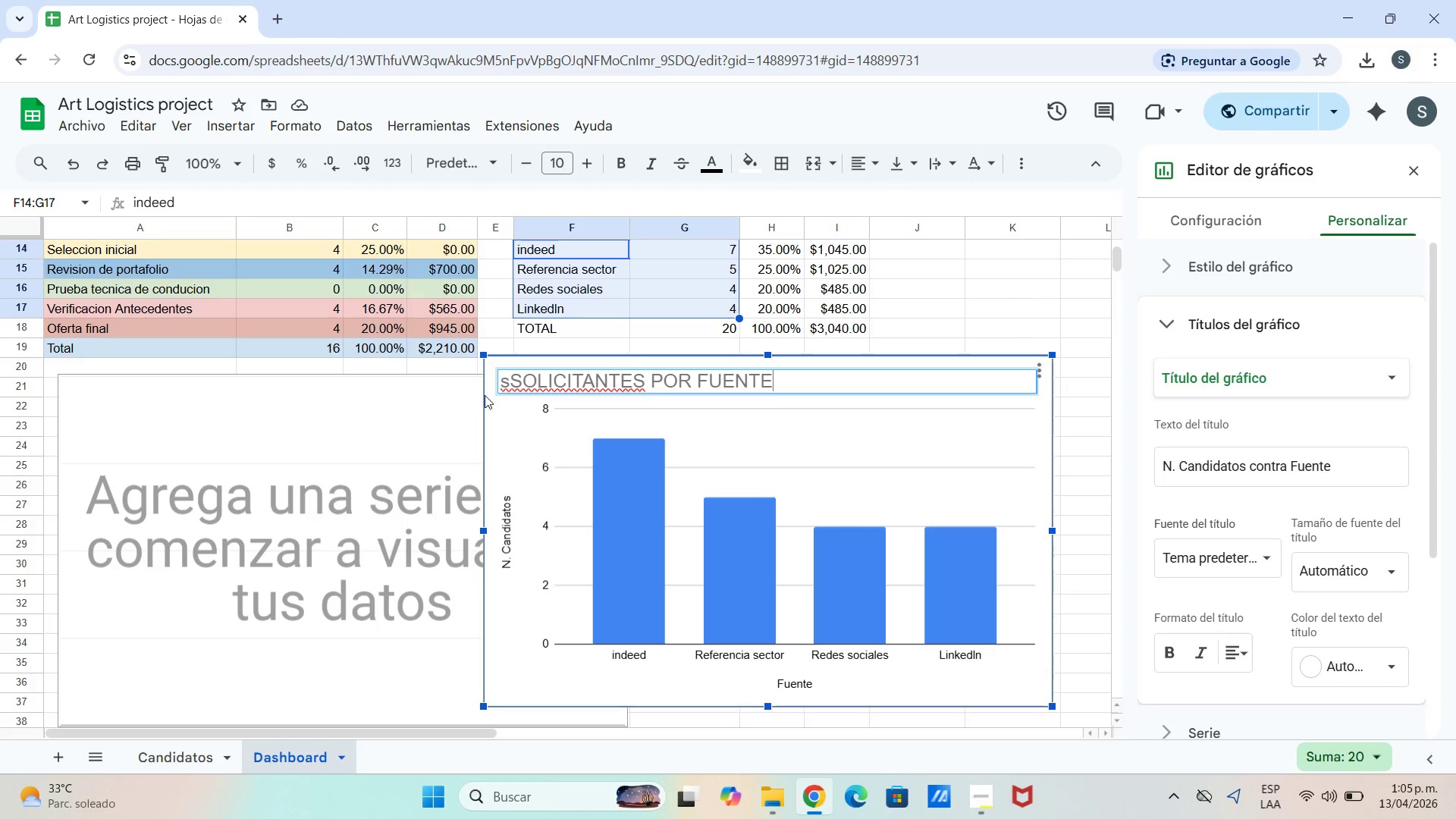 
left_click([513, 382])
 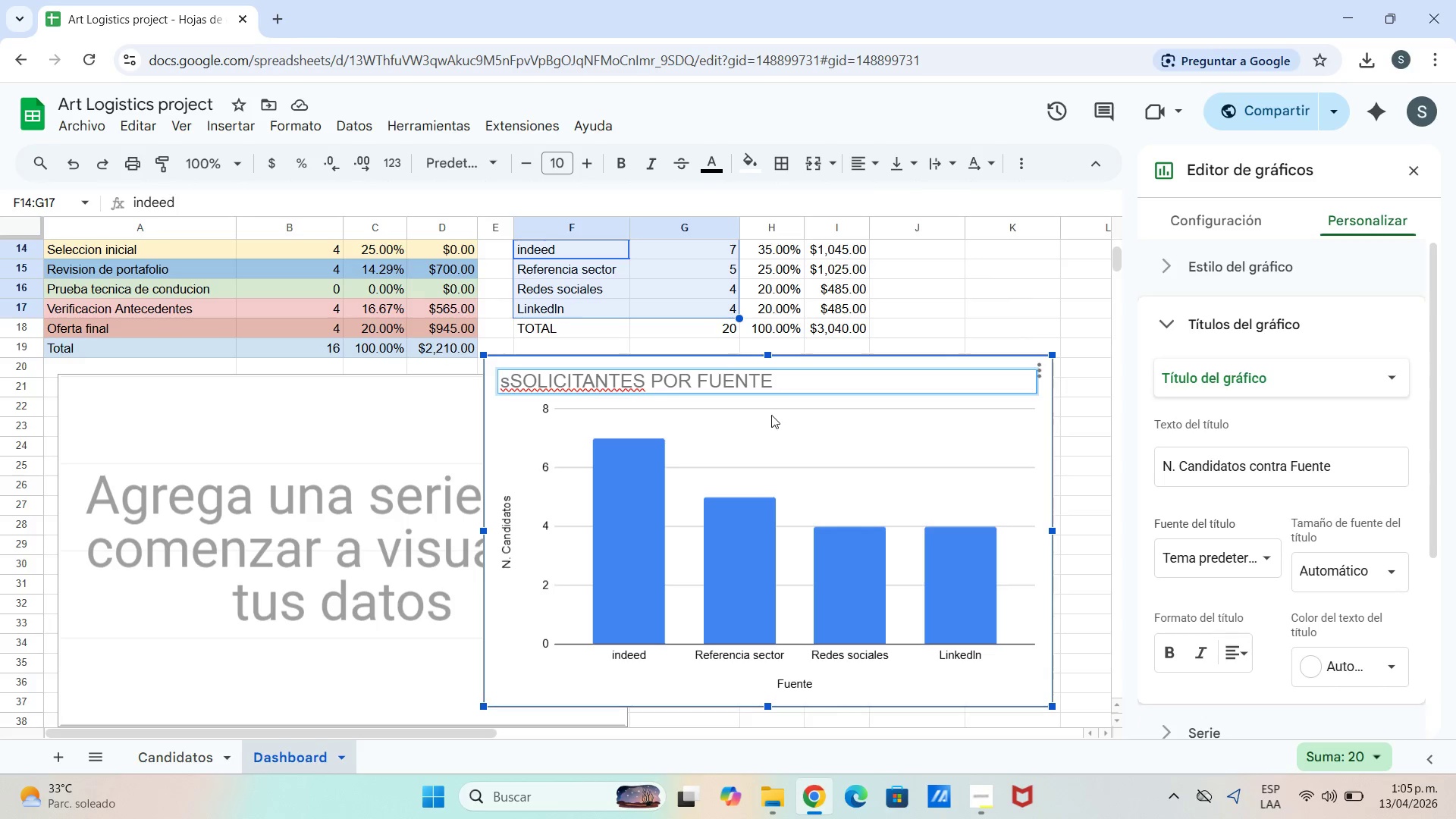 
key(Backspace)
 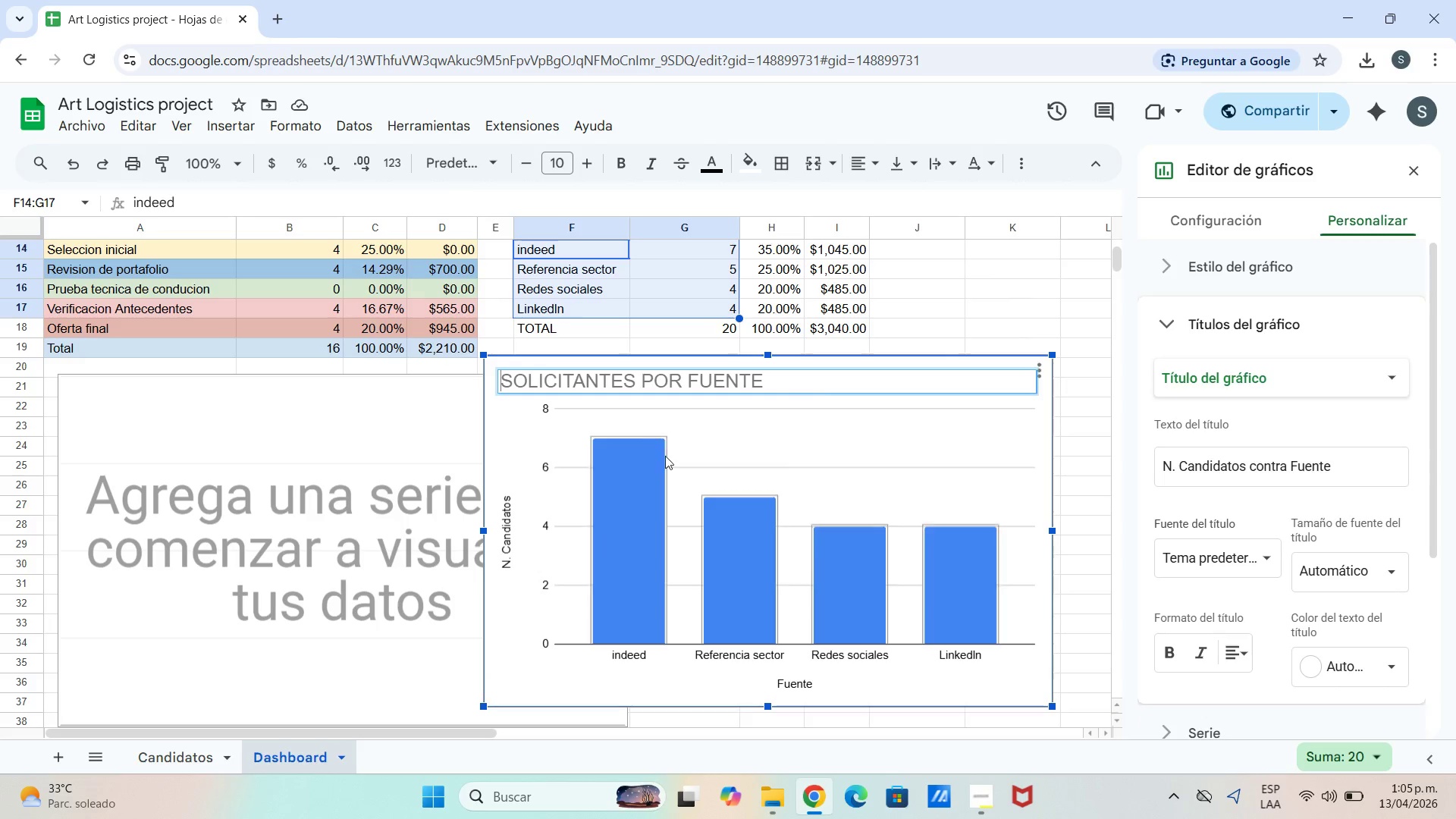 
left_click_drag(start_coordinate=[1098, 451], to_coordinate=[1086, 450])
 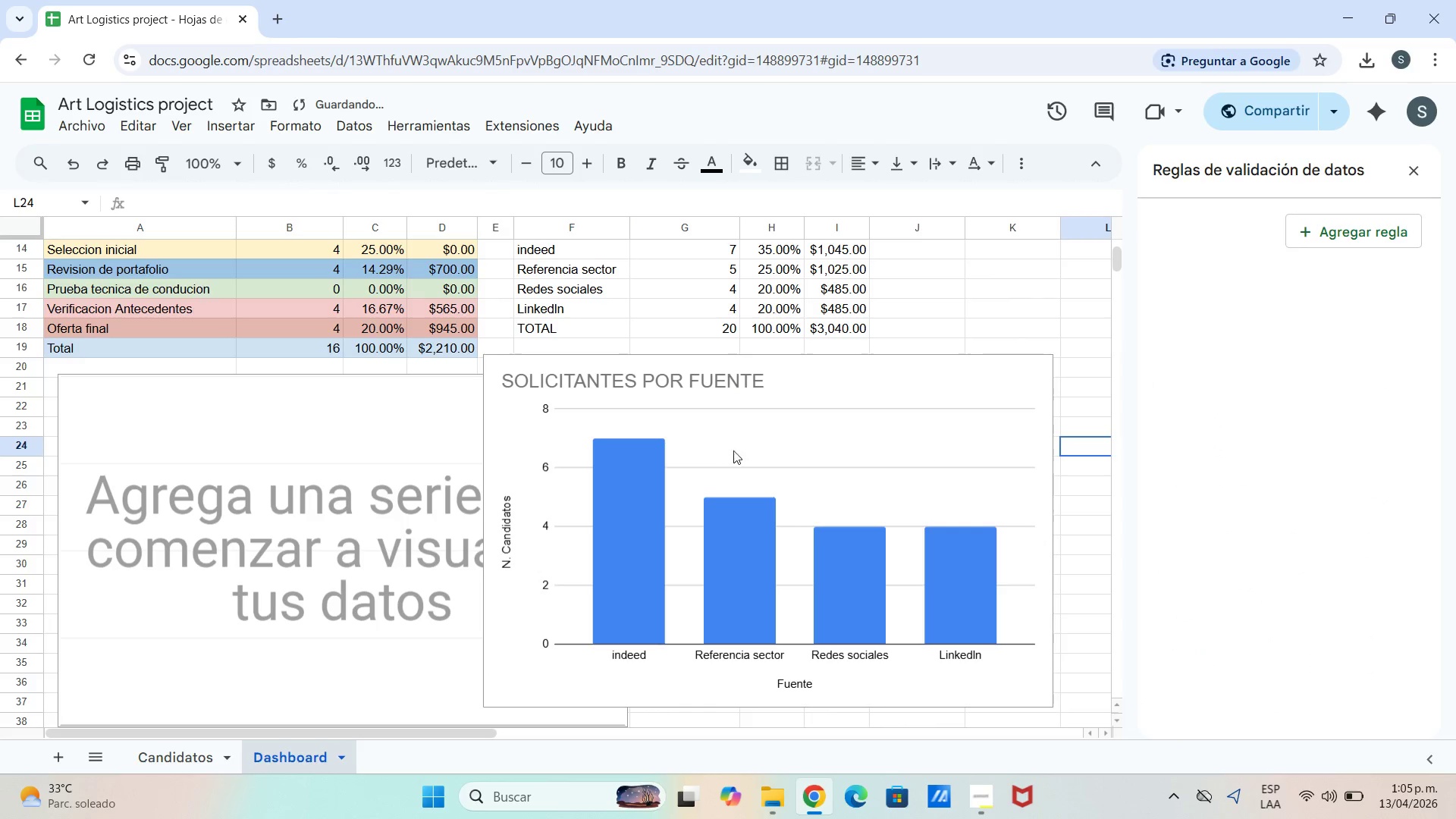 
left_click_drag(start_coordinate=[820, 418], to_coordinate=[824, 418])
 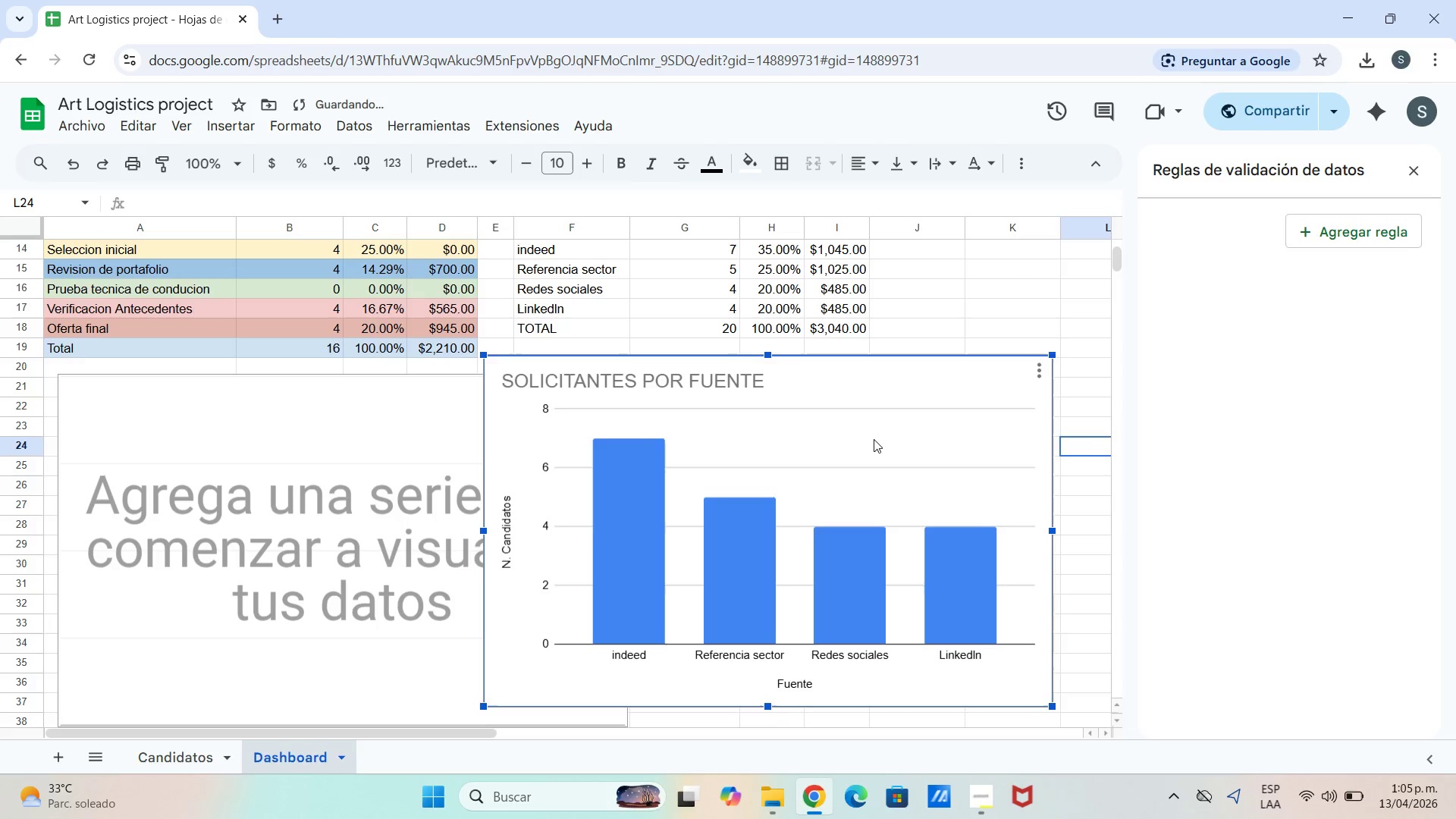 
left_click_drag(start_coordinate=[877, 441], to_coordinate=[961, 459])
 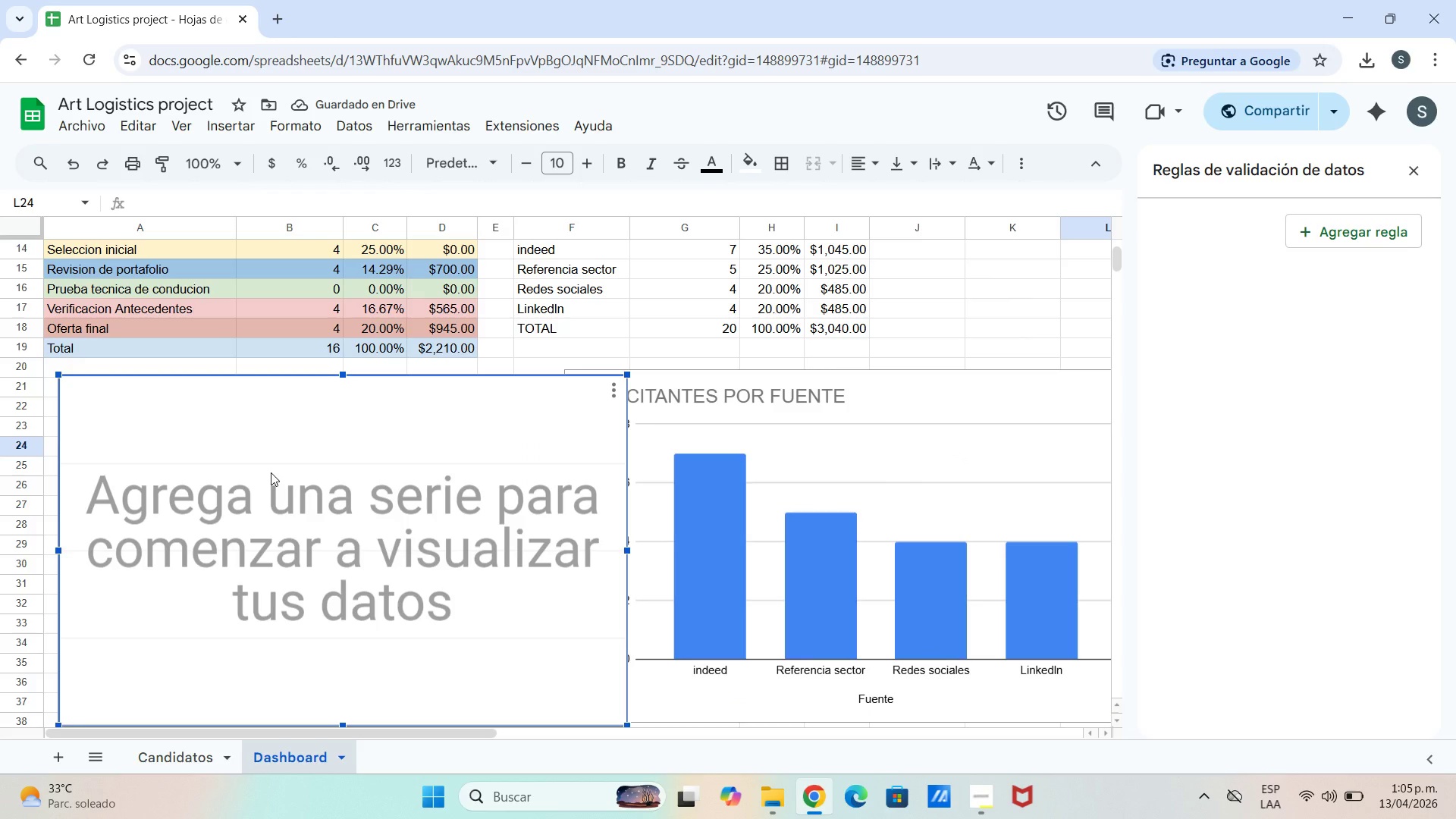 
wait(8.73)
 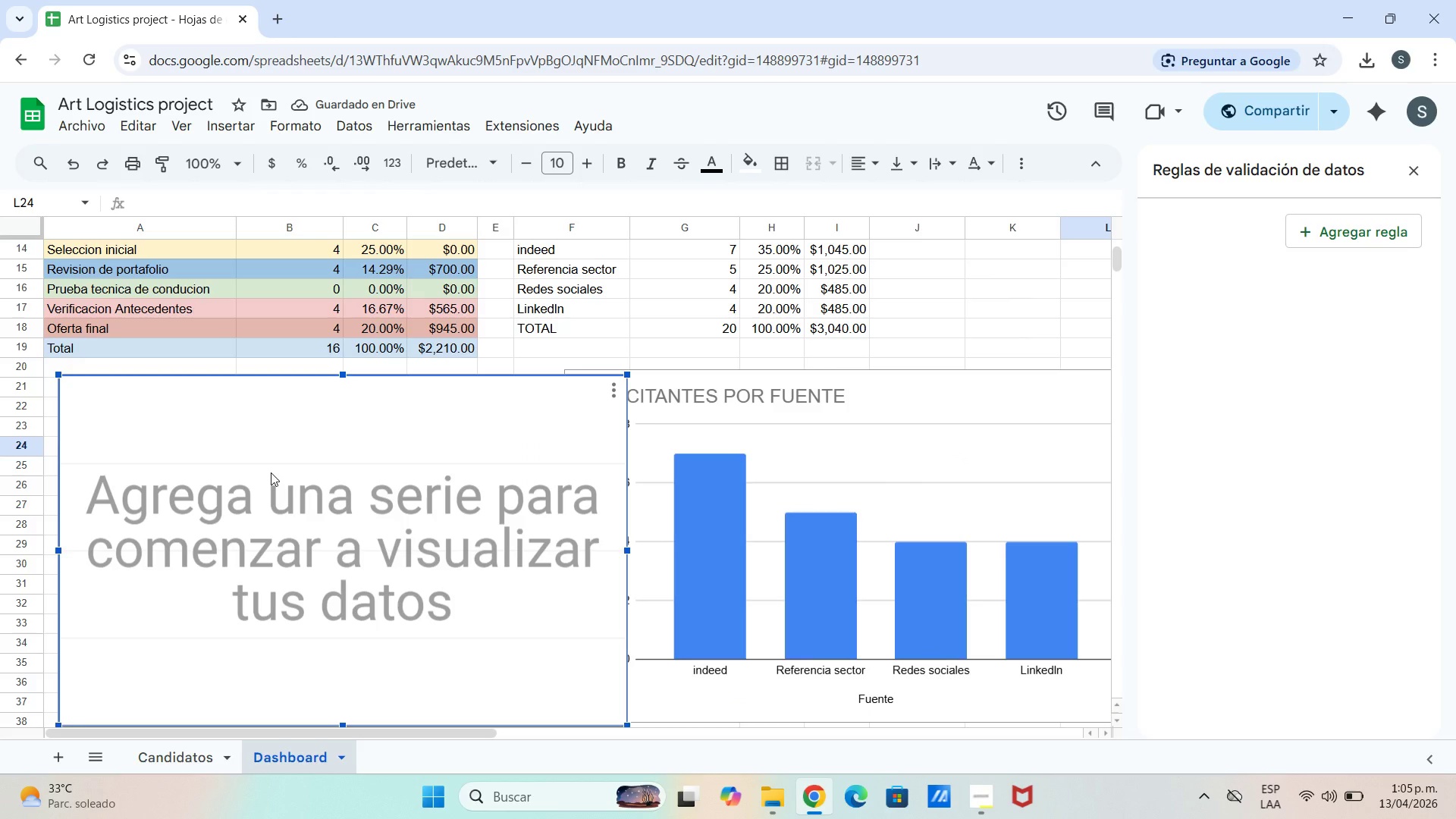 
scroll: coordinate [232, 275], scroll_direction: up, amount: 1.0
 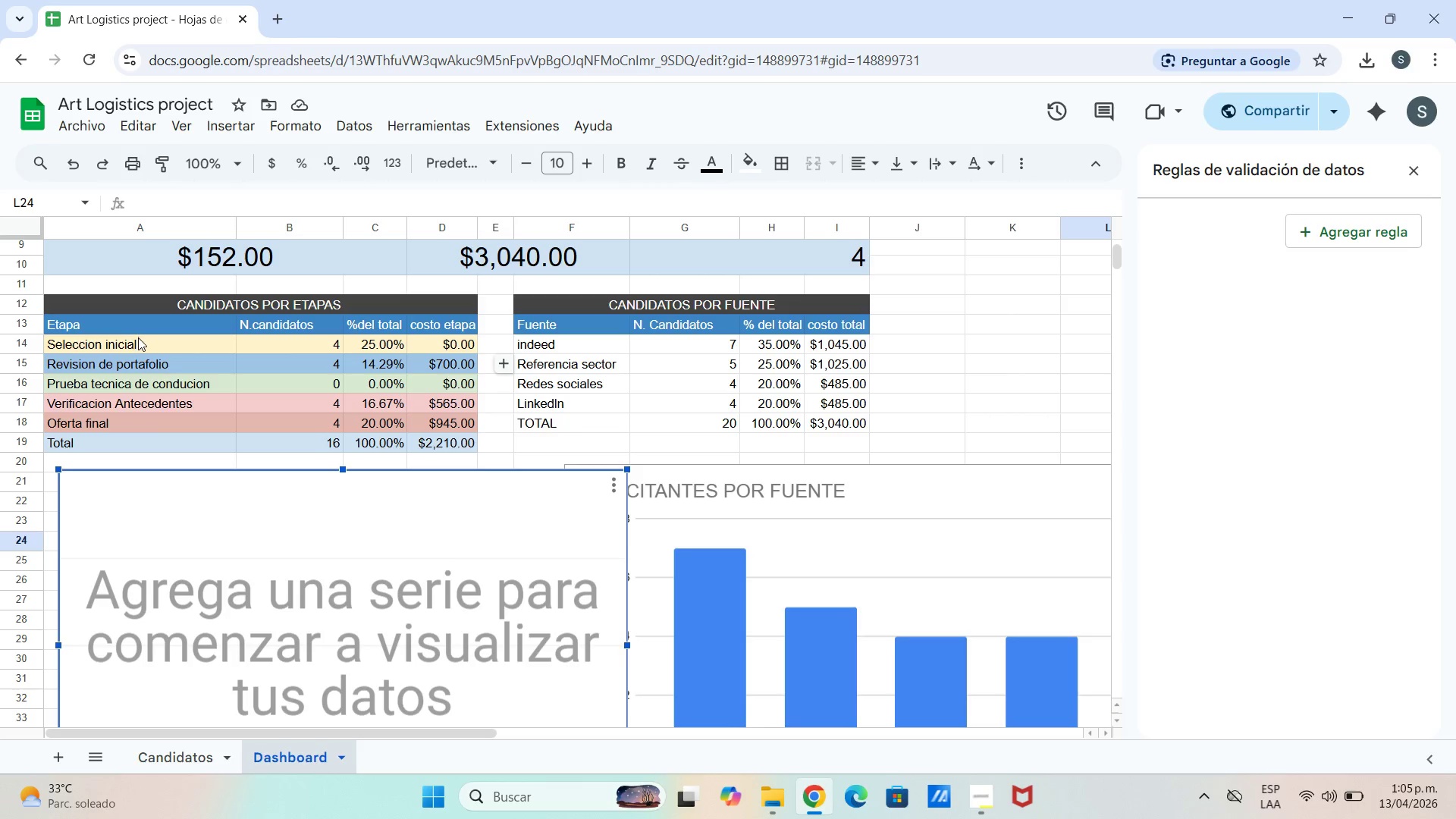 
left_click_drag(start_coordinate=[140, 349], to_coordinate=[293, 422])
 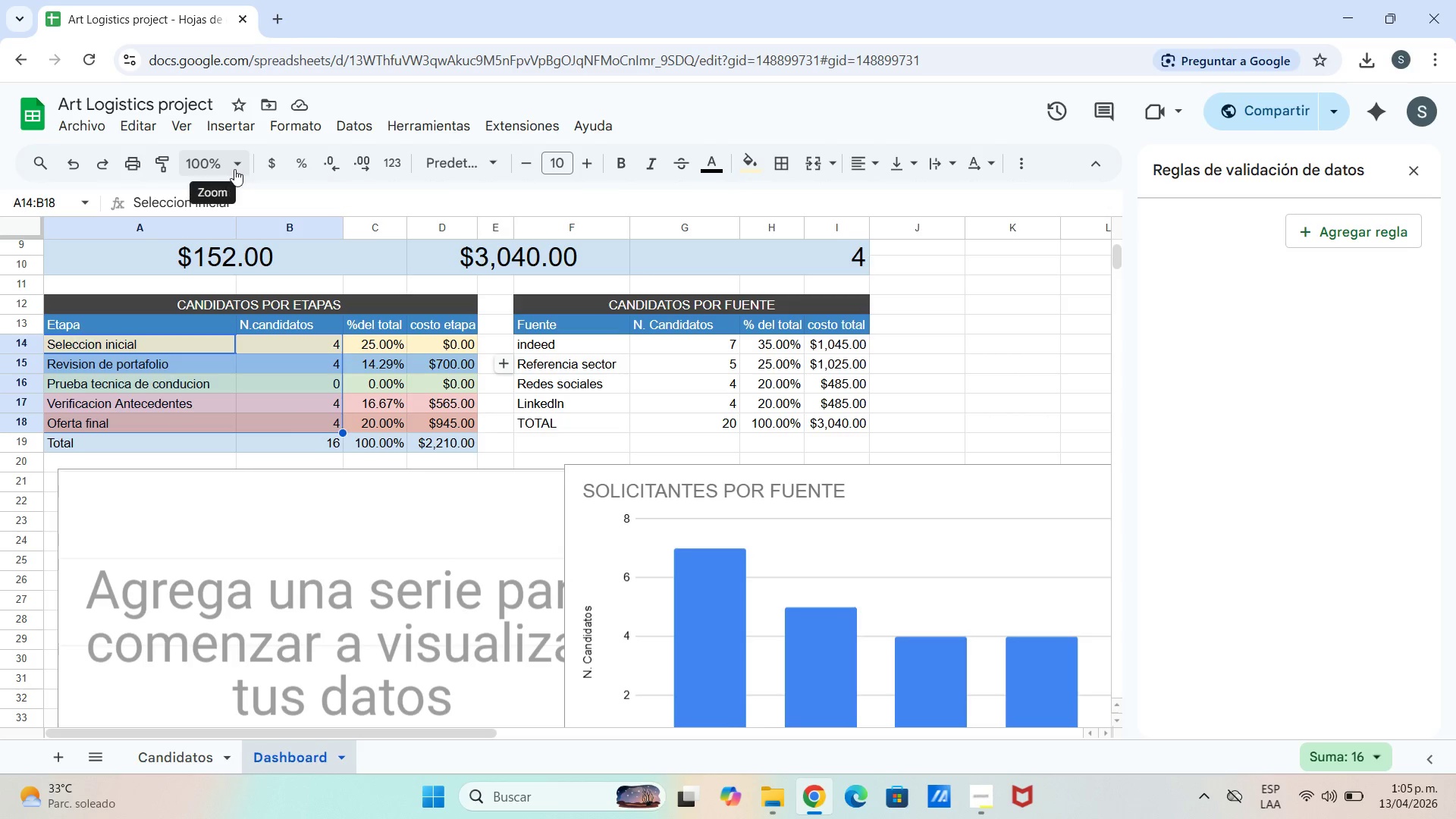 
left_click([243, 132])
 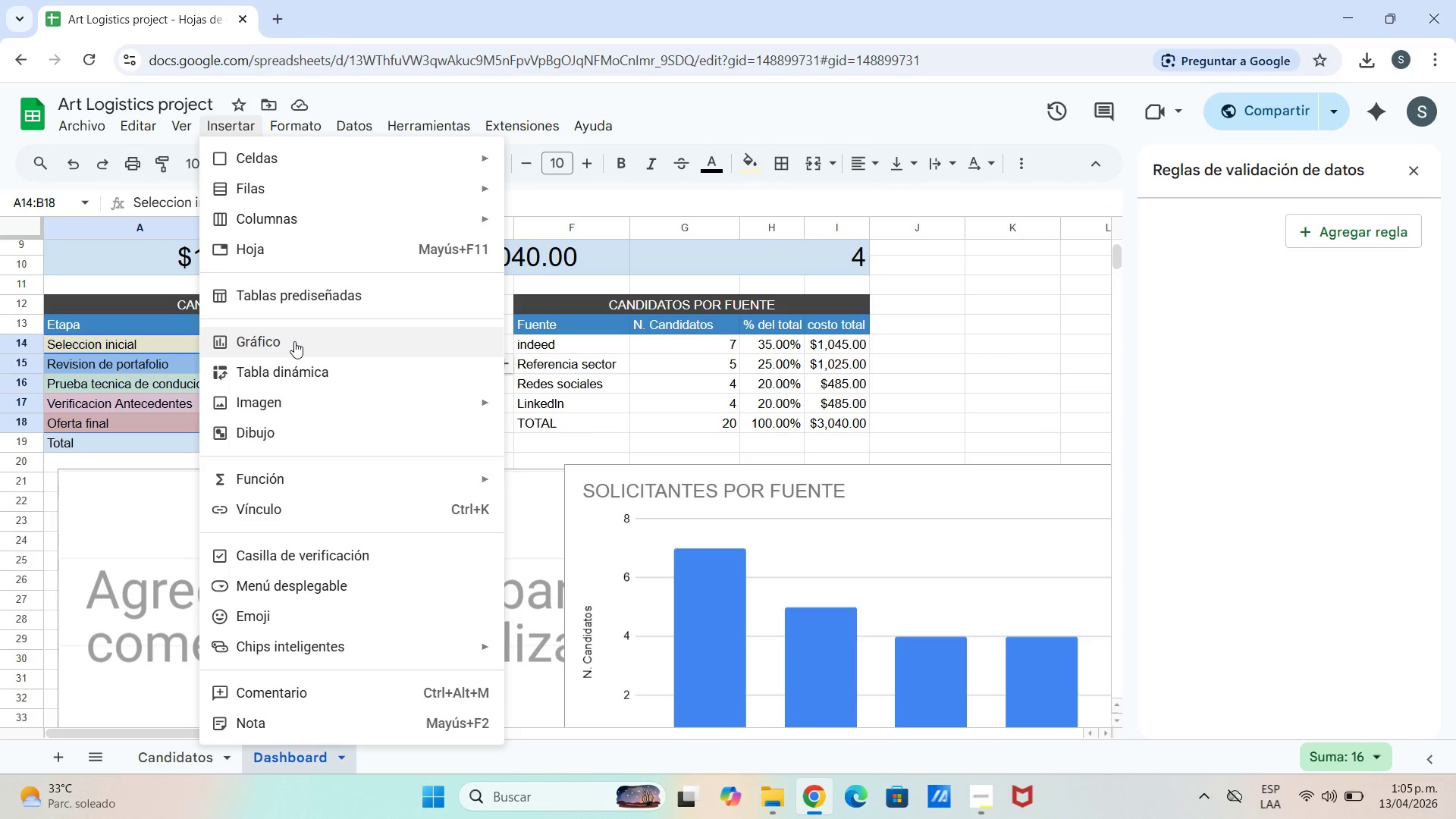 
right_click([294, 340])
 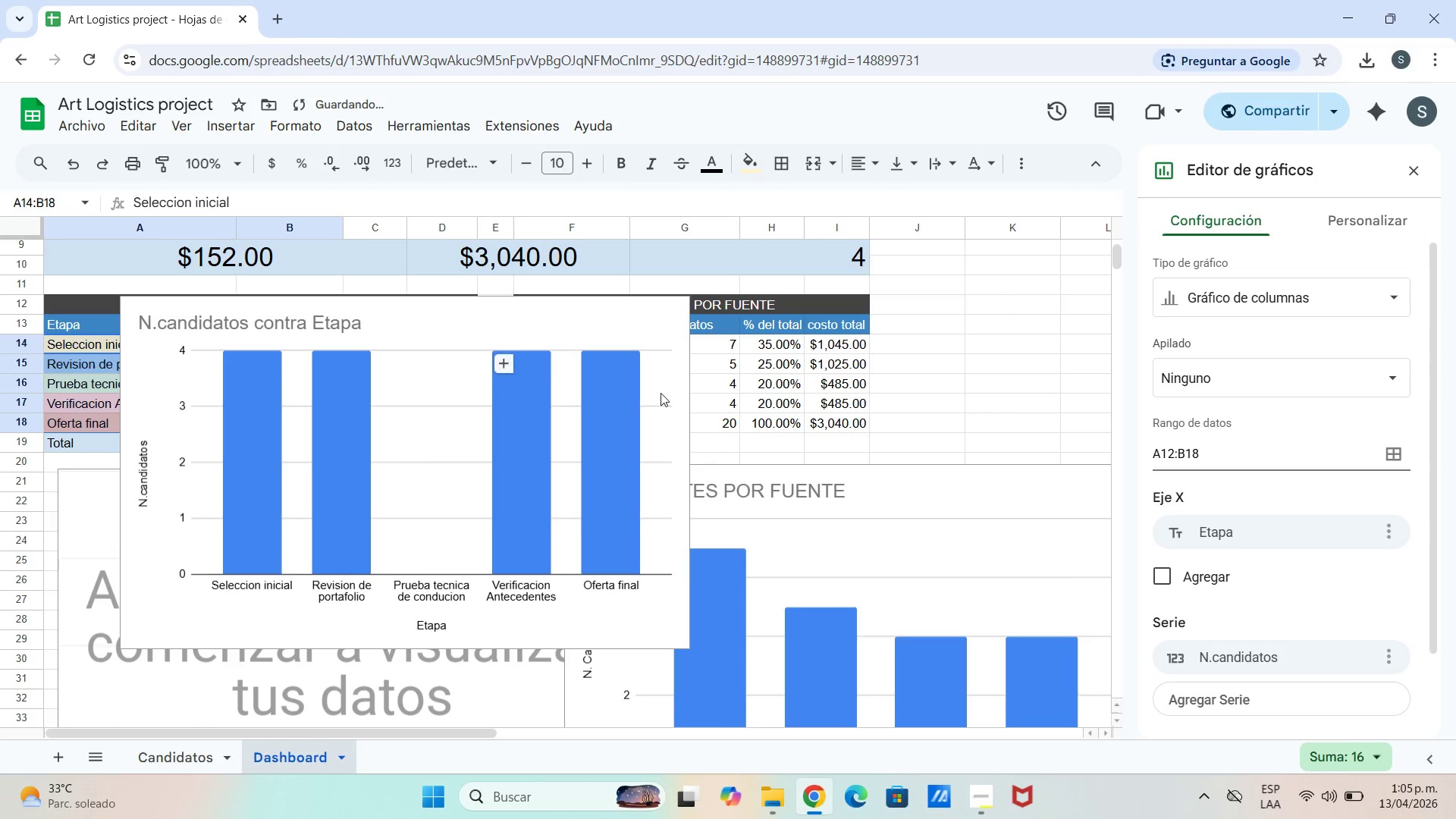 
left_click([1348, 306])
 